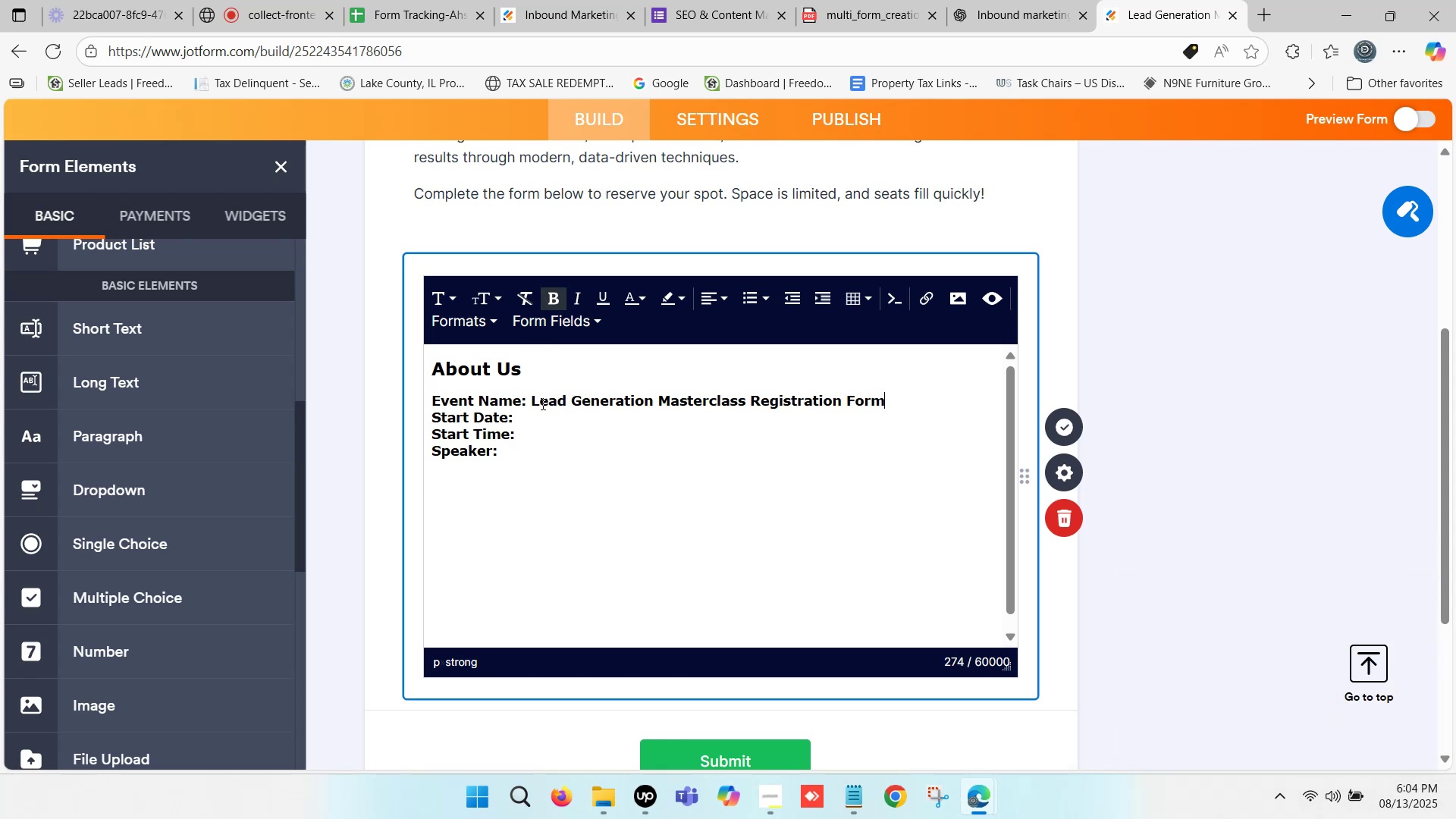 
left_click_drag(start_coordinate=[532, 397], to_coordinate=[895, 400])
 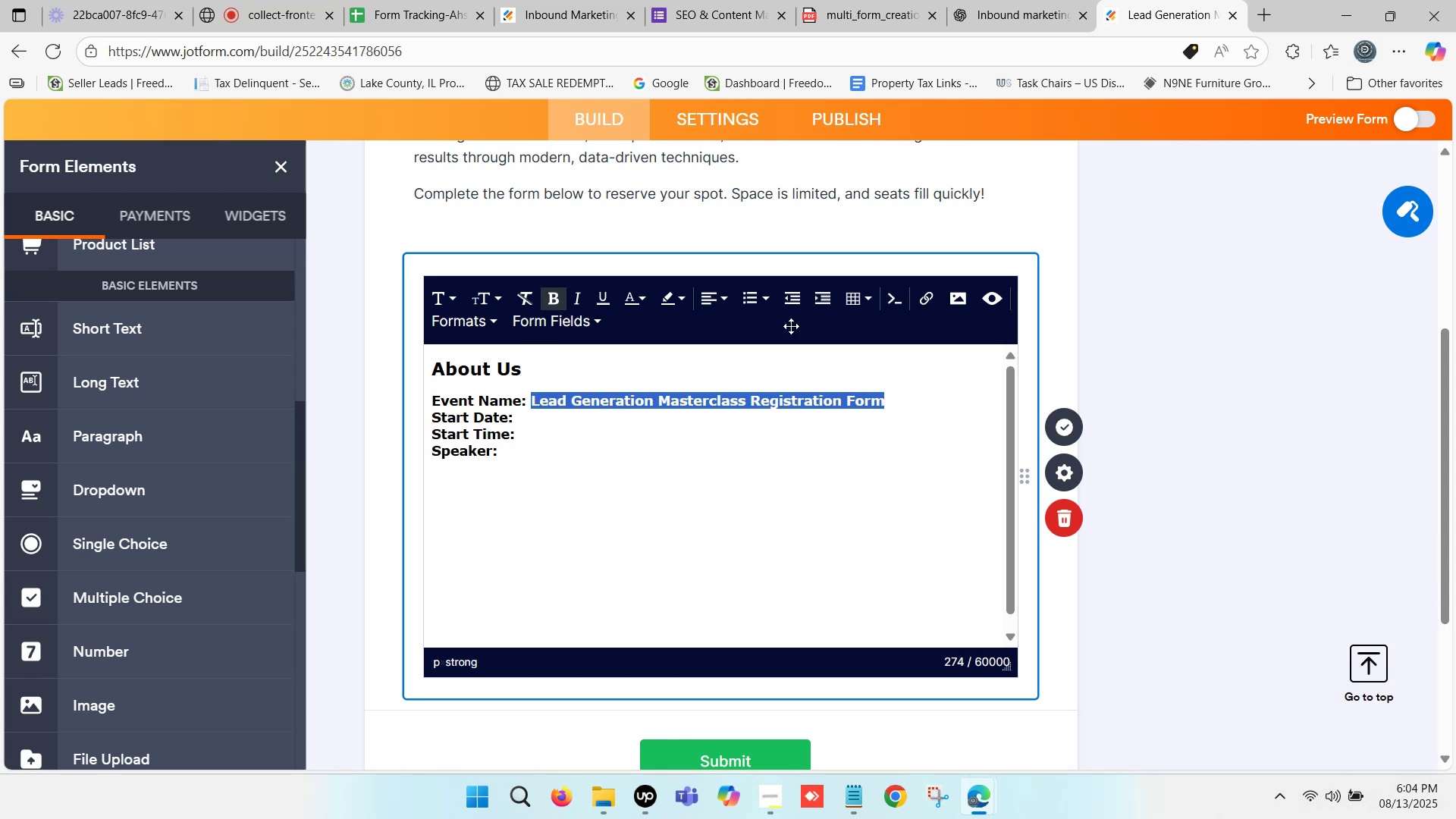 
key(Control+B)
 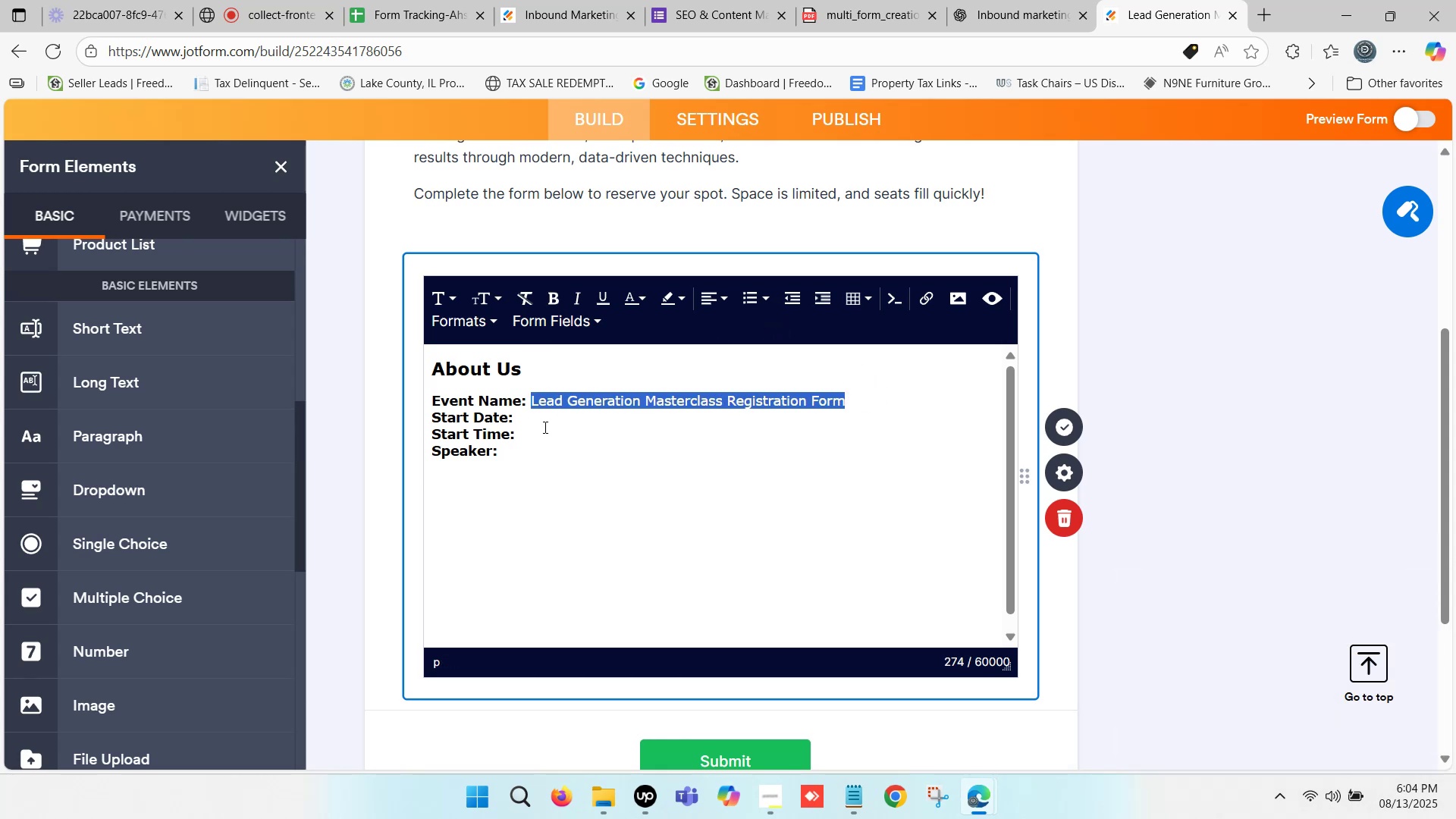 
left_click([538, 416])
 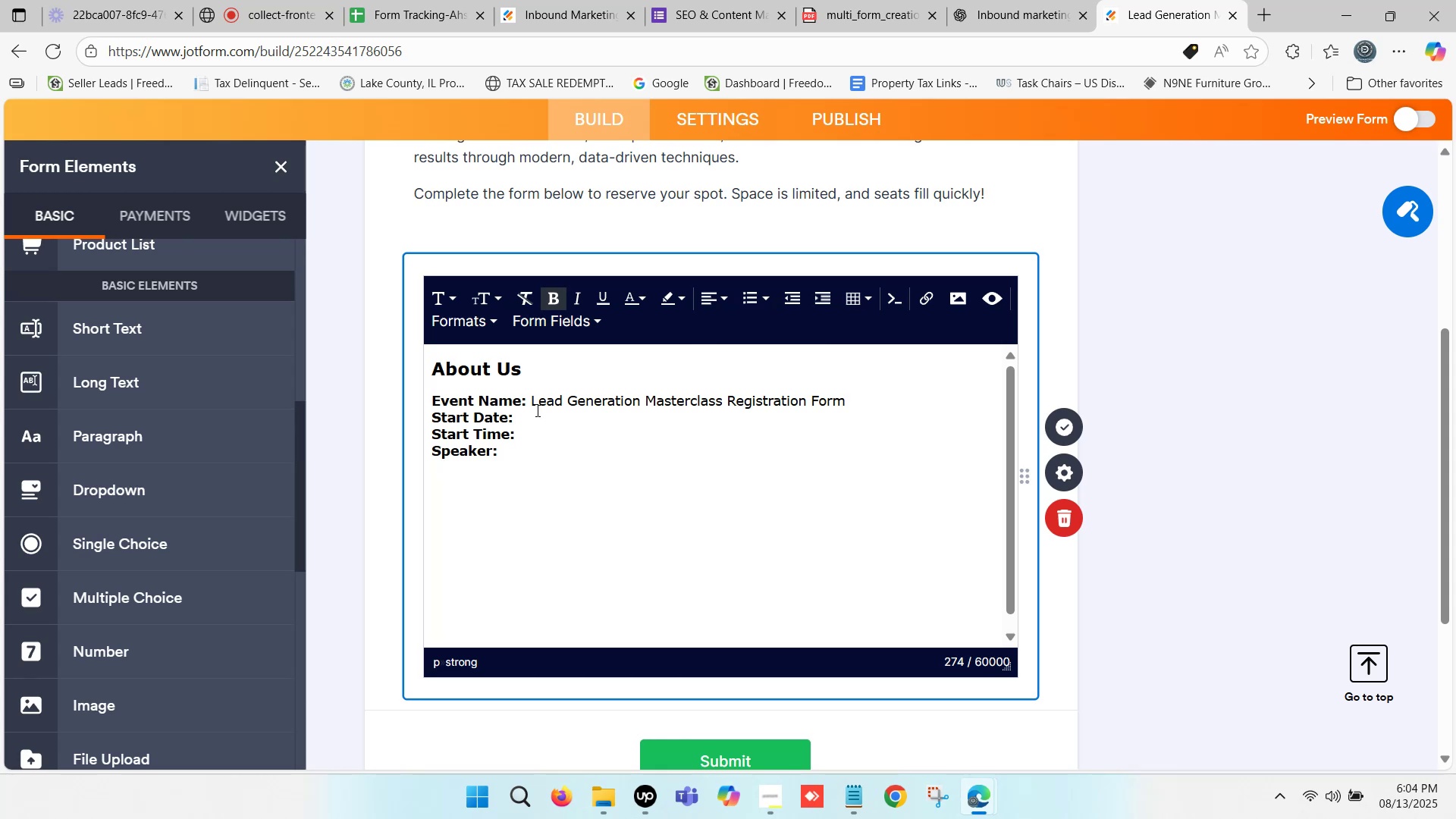 
type(14th )
 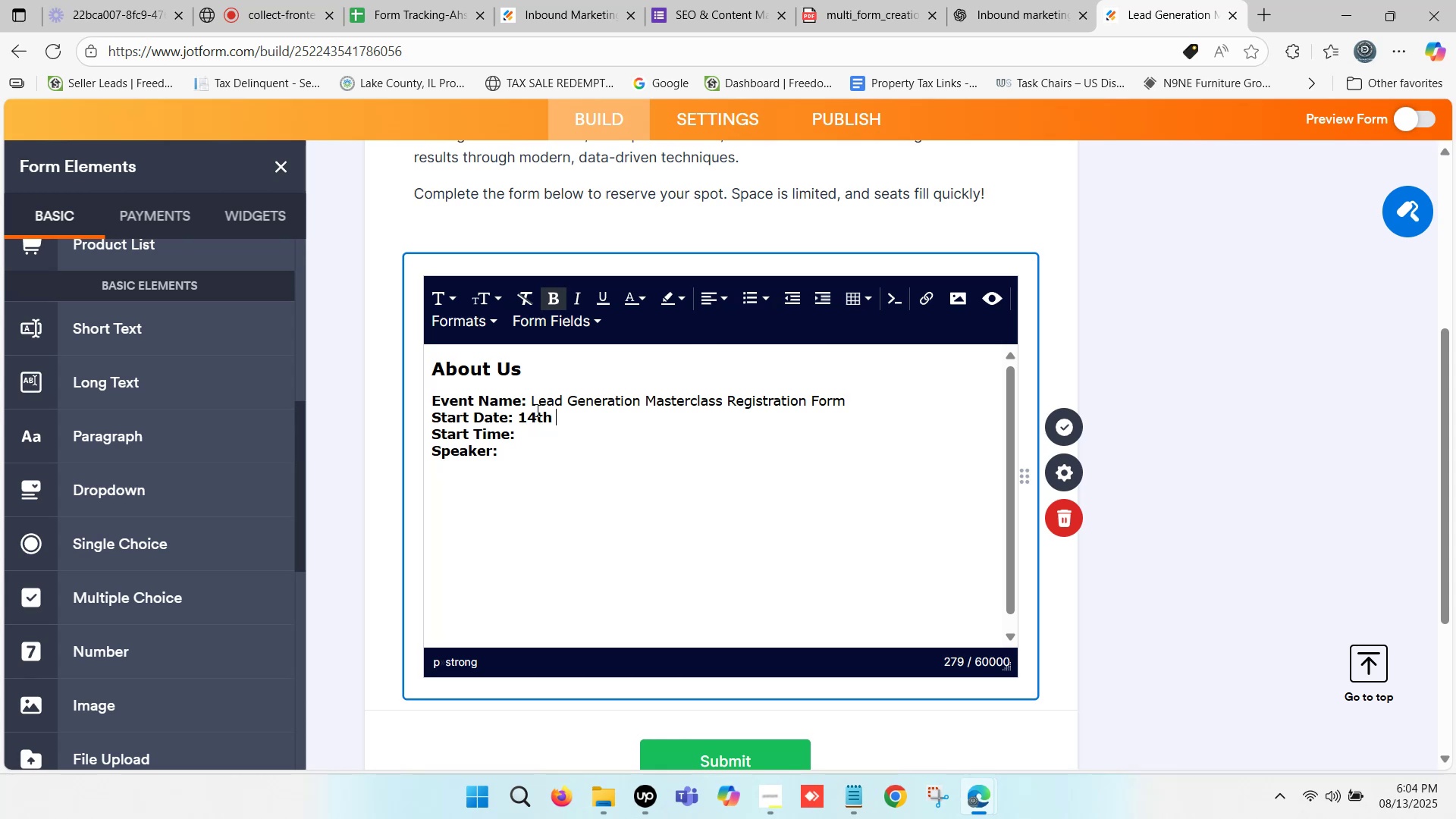 
type(December)
 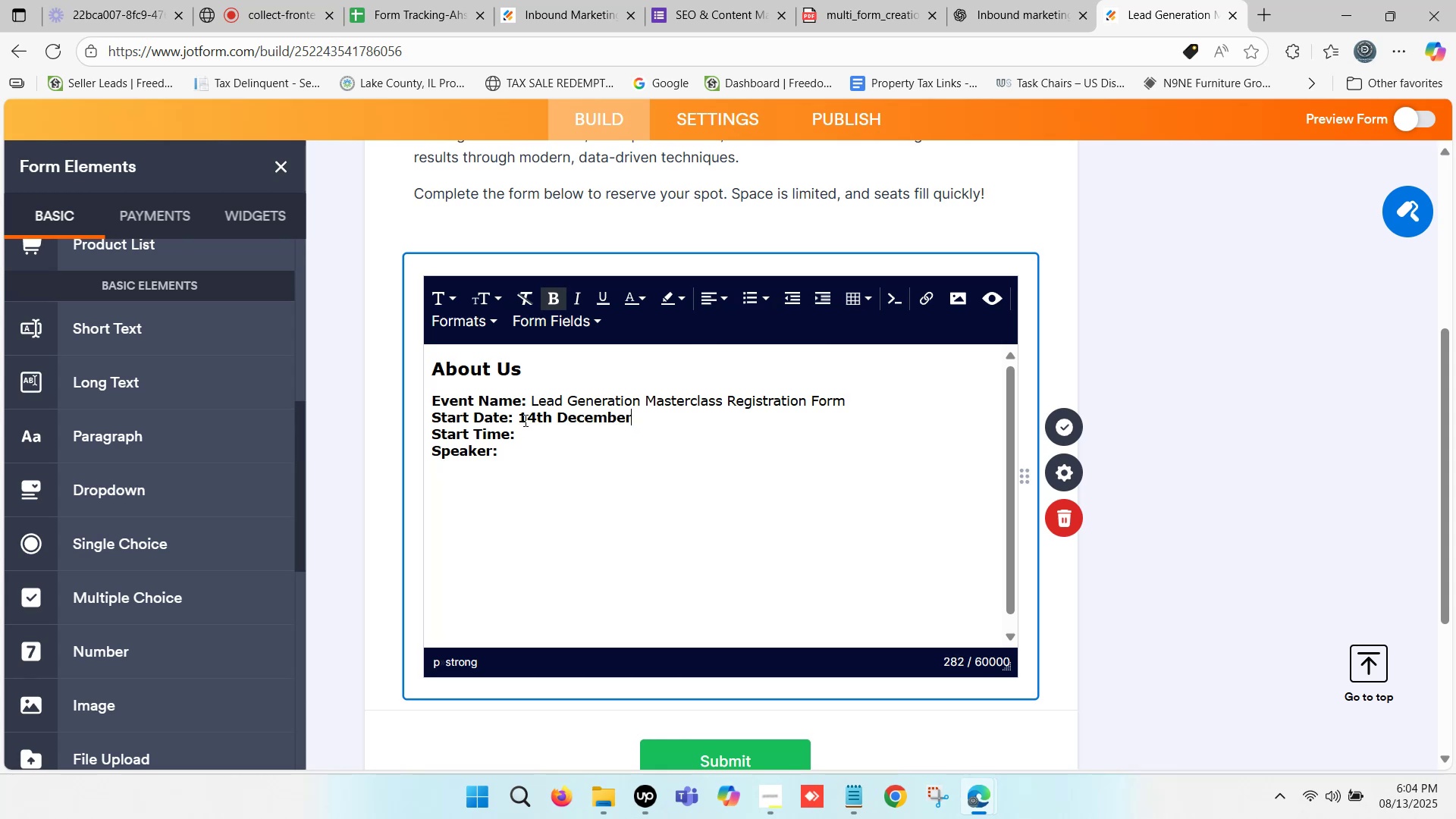 
left_click_drag(start_coordinate=[521, 419], to_coordinate=[637, 423])
 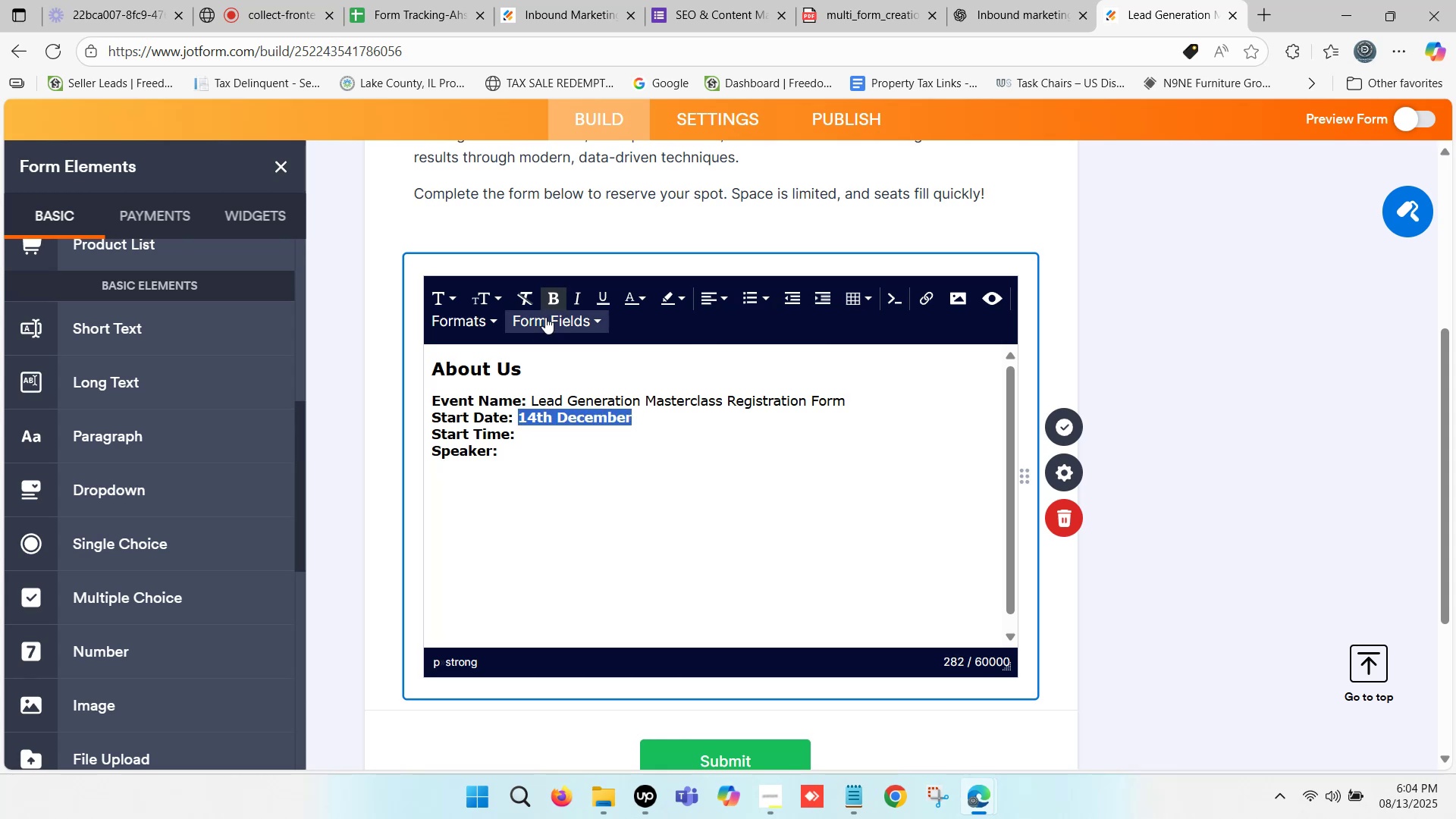 
left_click([550, 300])
 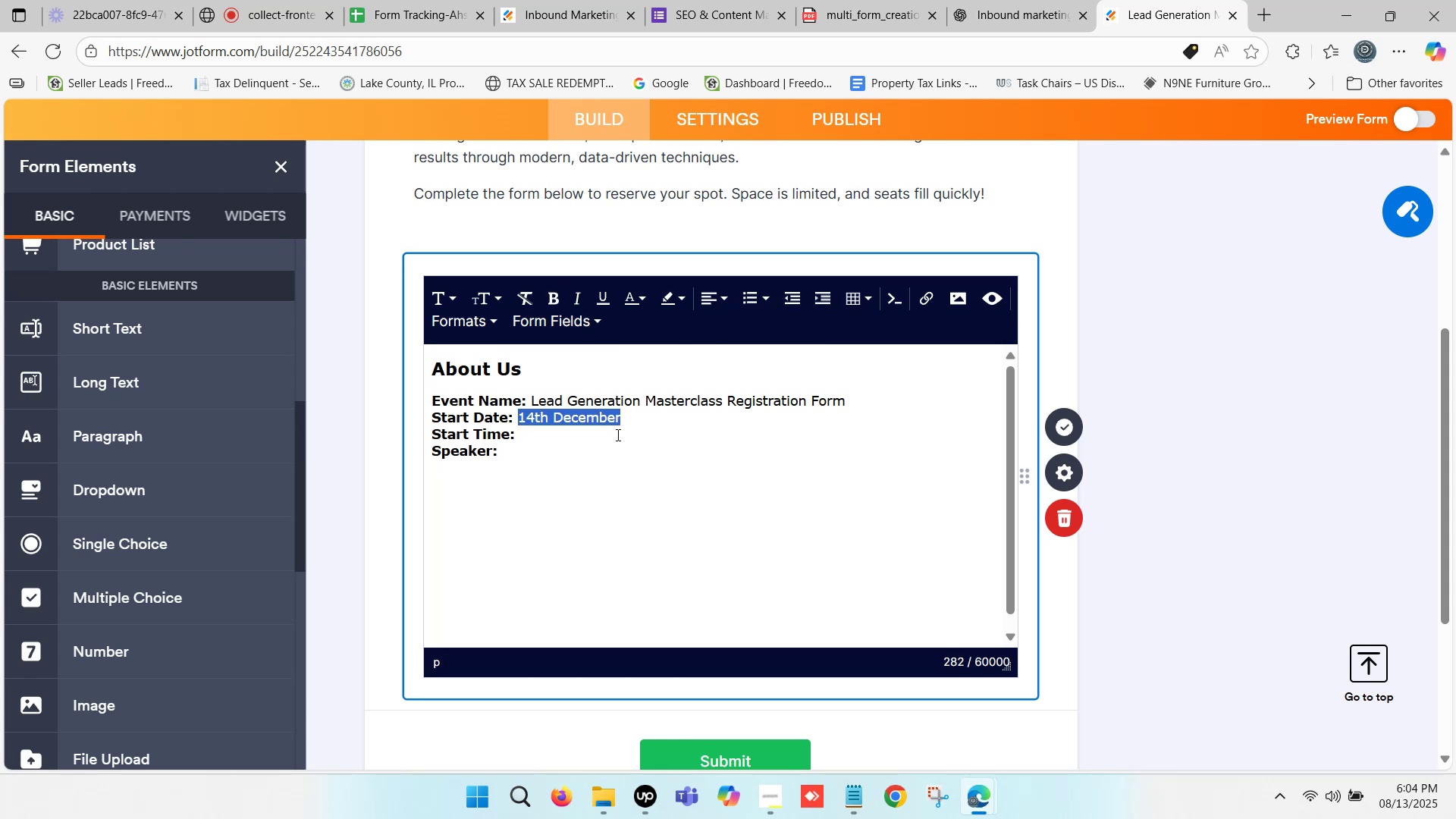 
left_click([632, 424])
 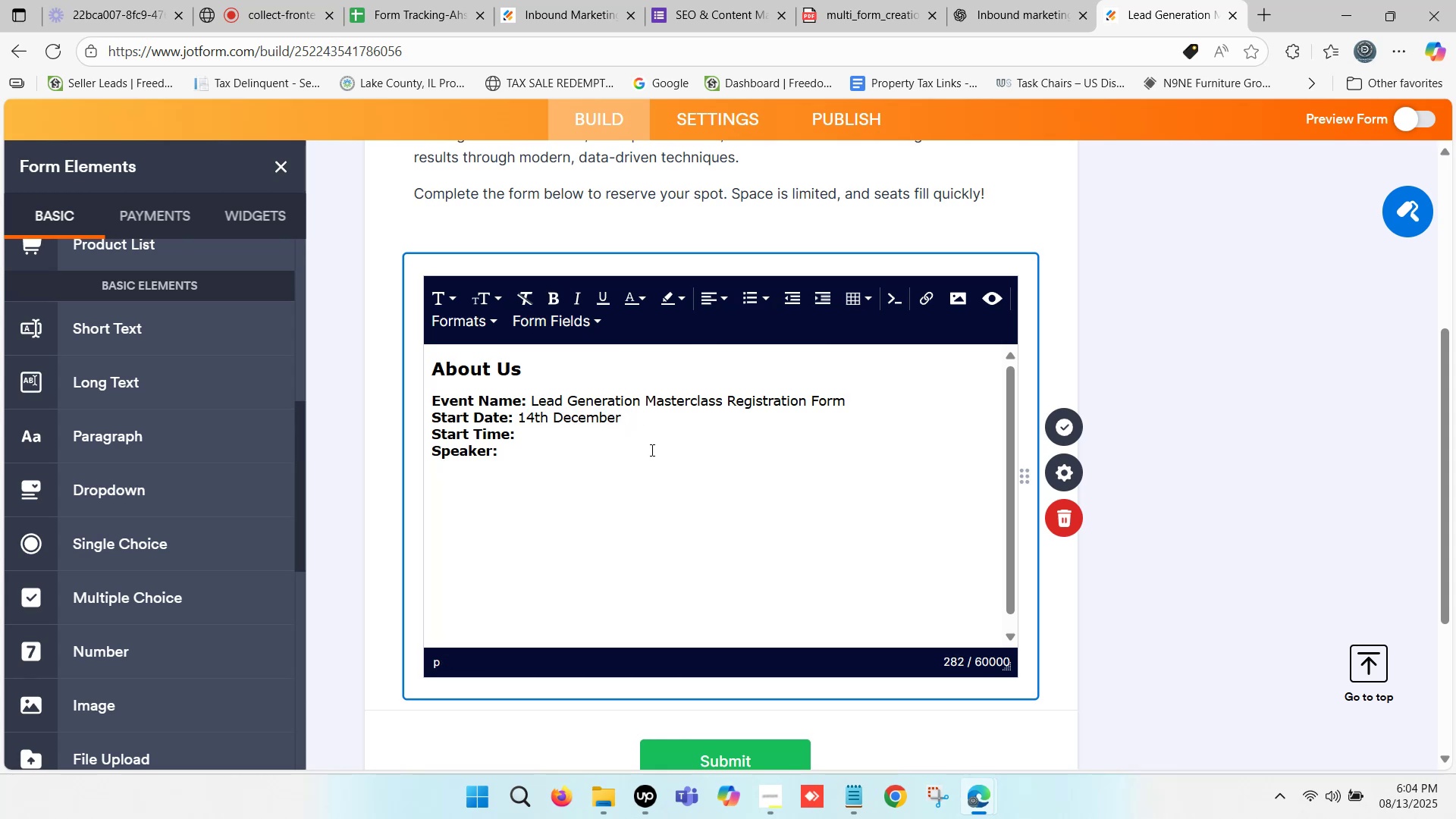 
type(, 2025)
 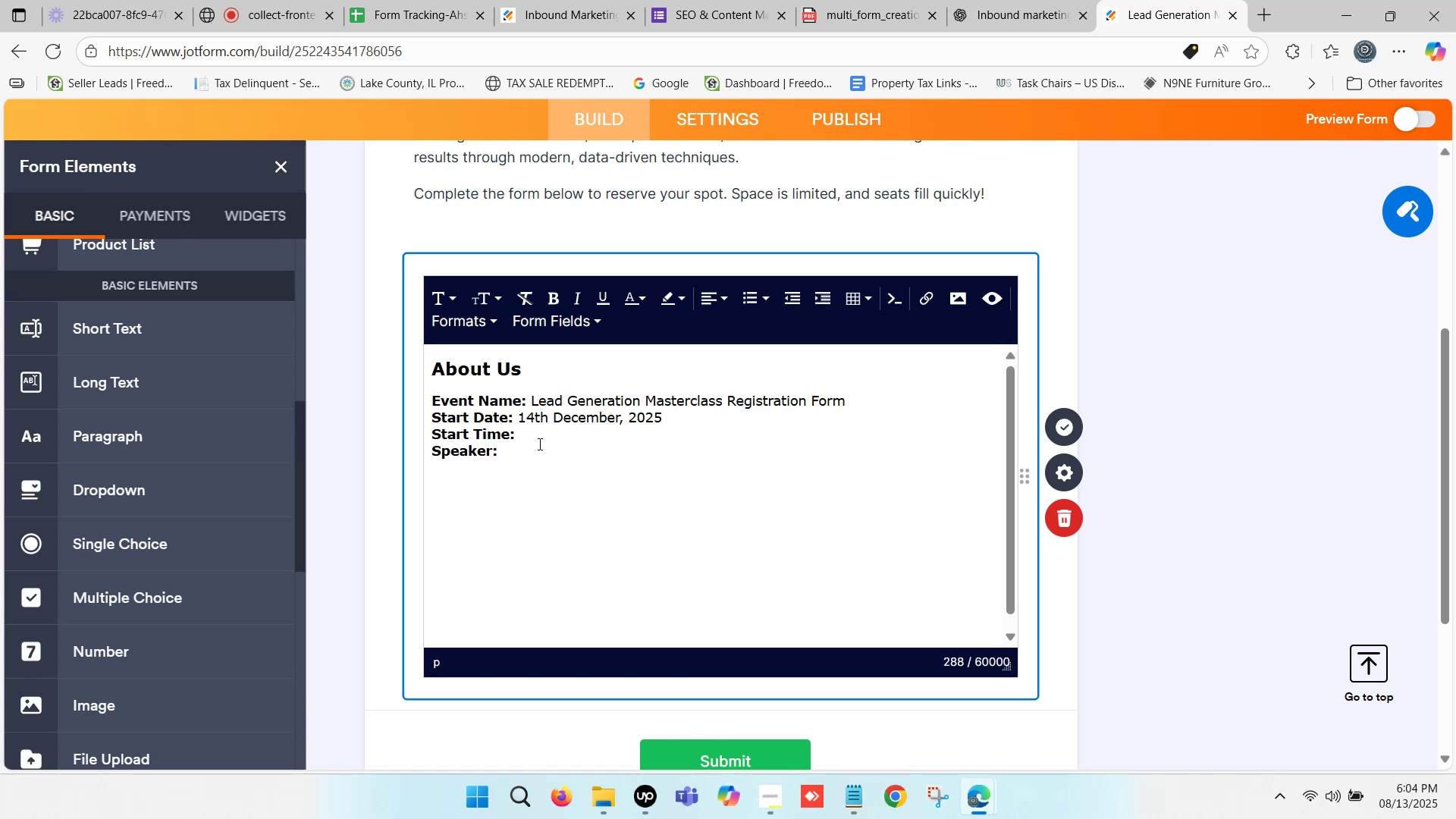 
left_click([538, 431])
 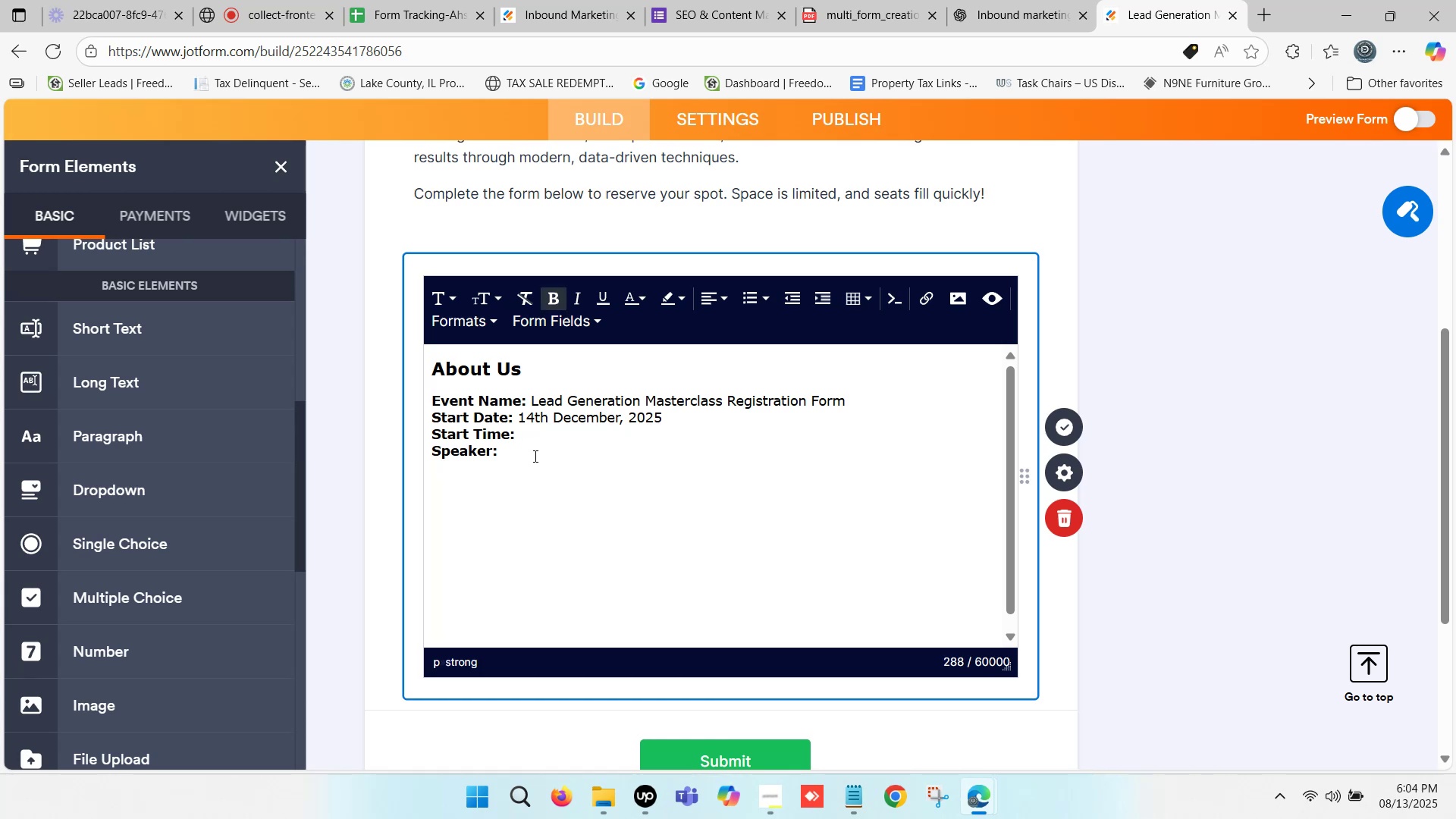 
type(12:00 PM)
 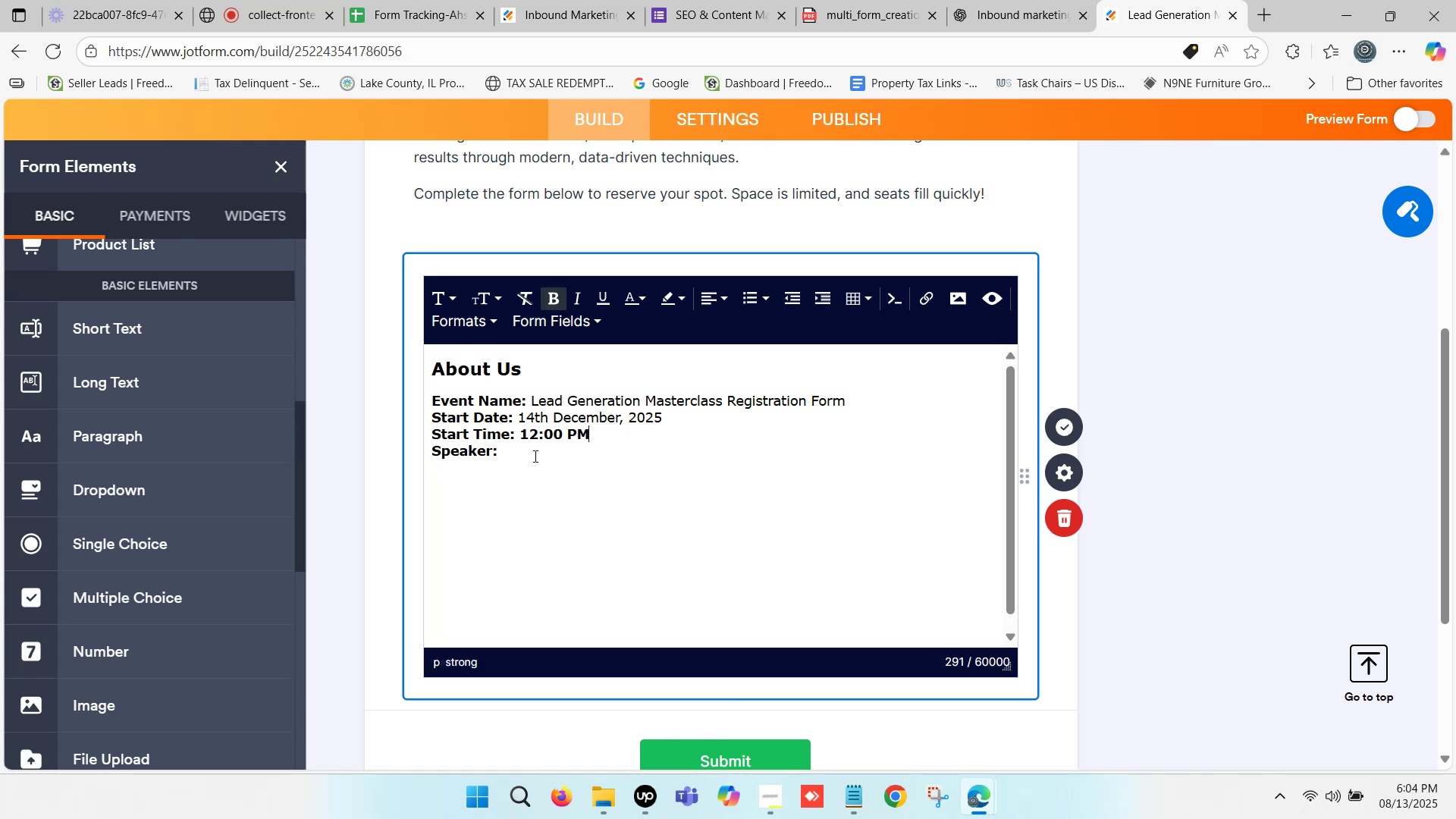 
left_click_drag(start_coordinate=[522, 429], to_coordinate=[585, 433])
 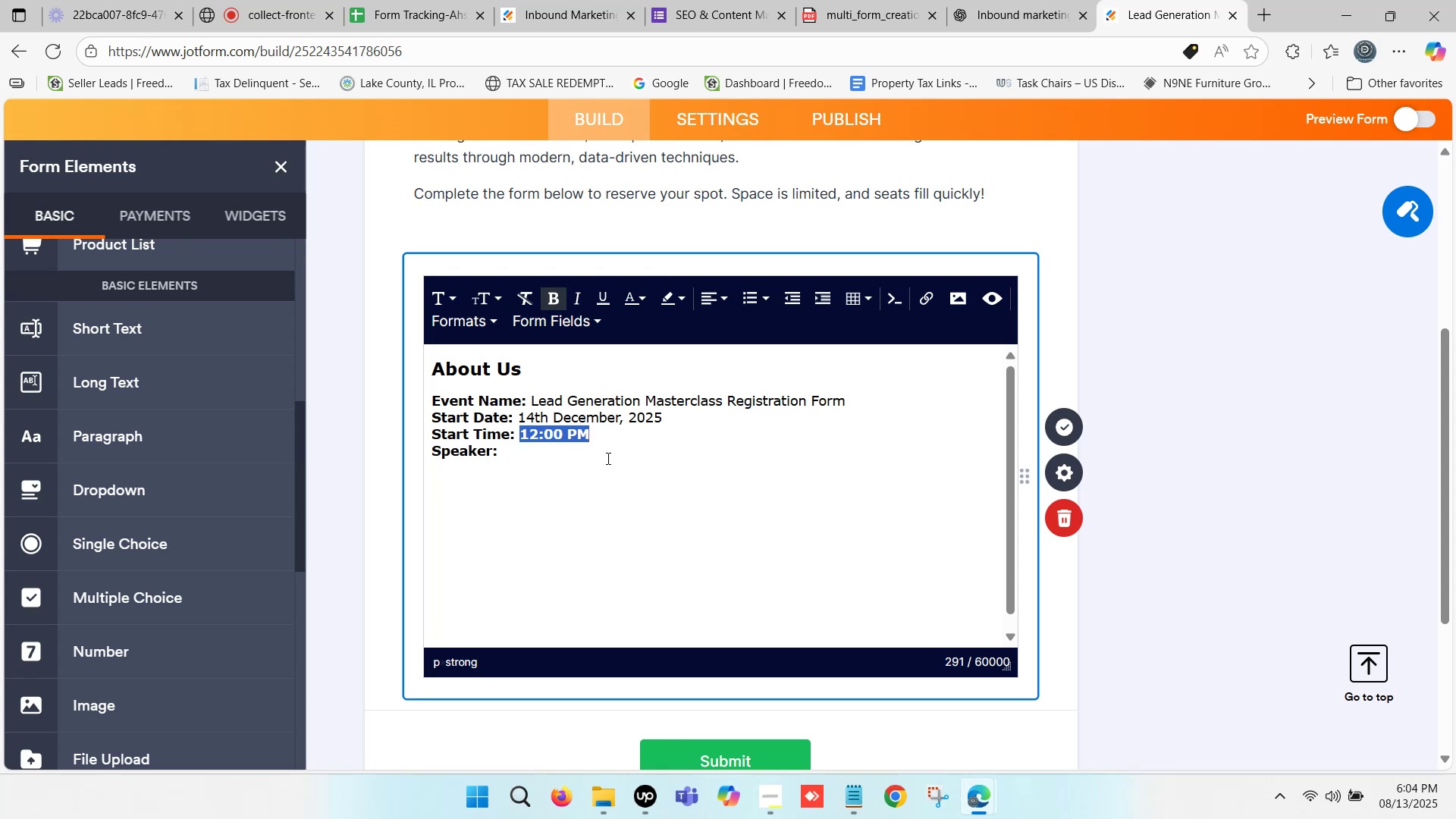 
key(Control+B)
 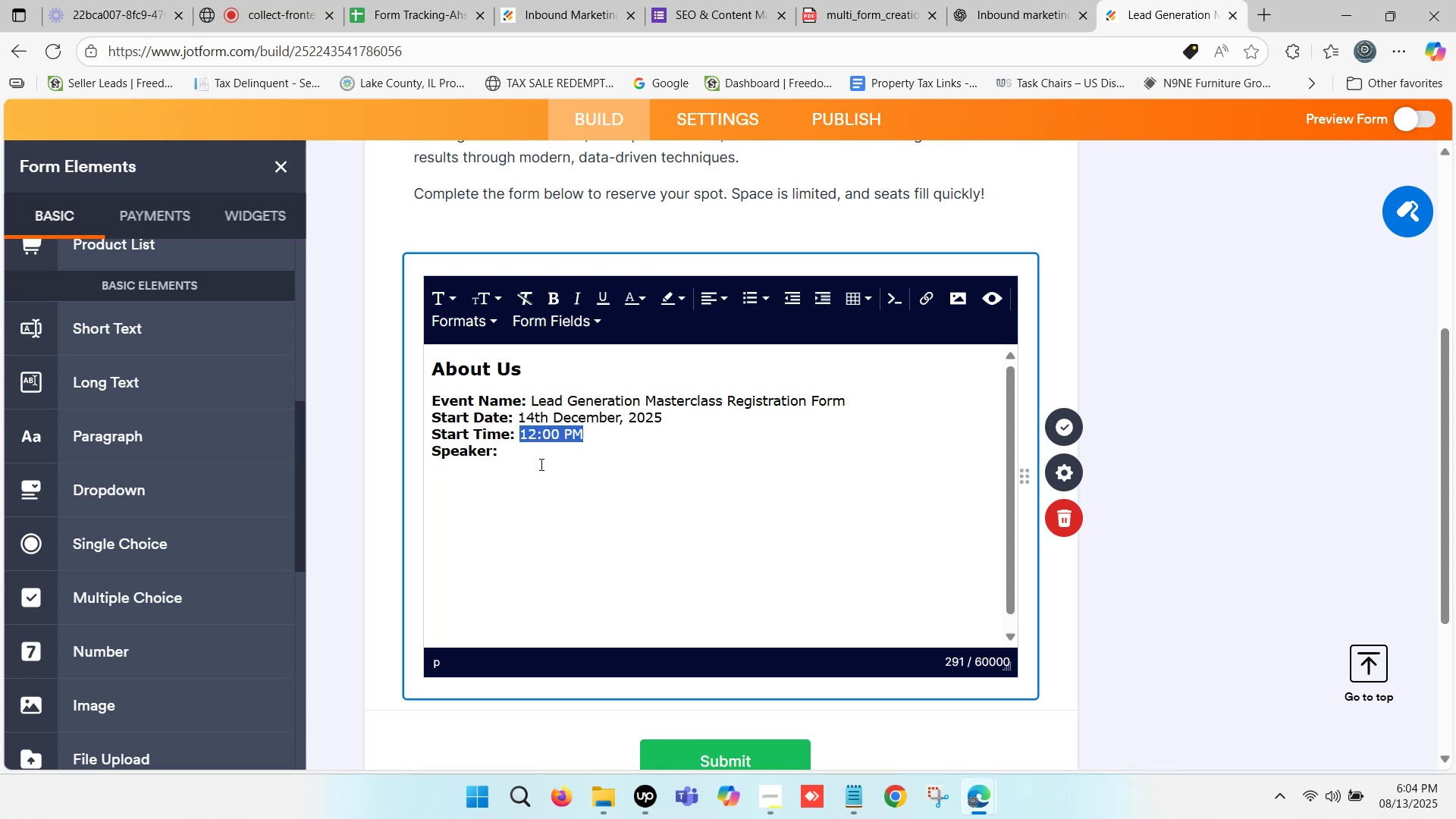 
left_click([534, 461])
 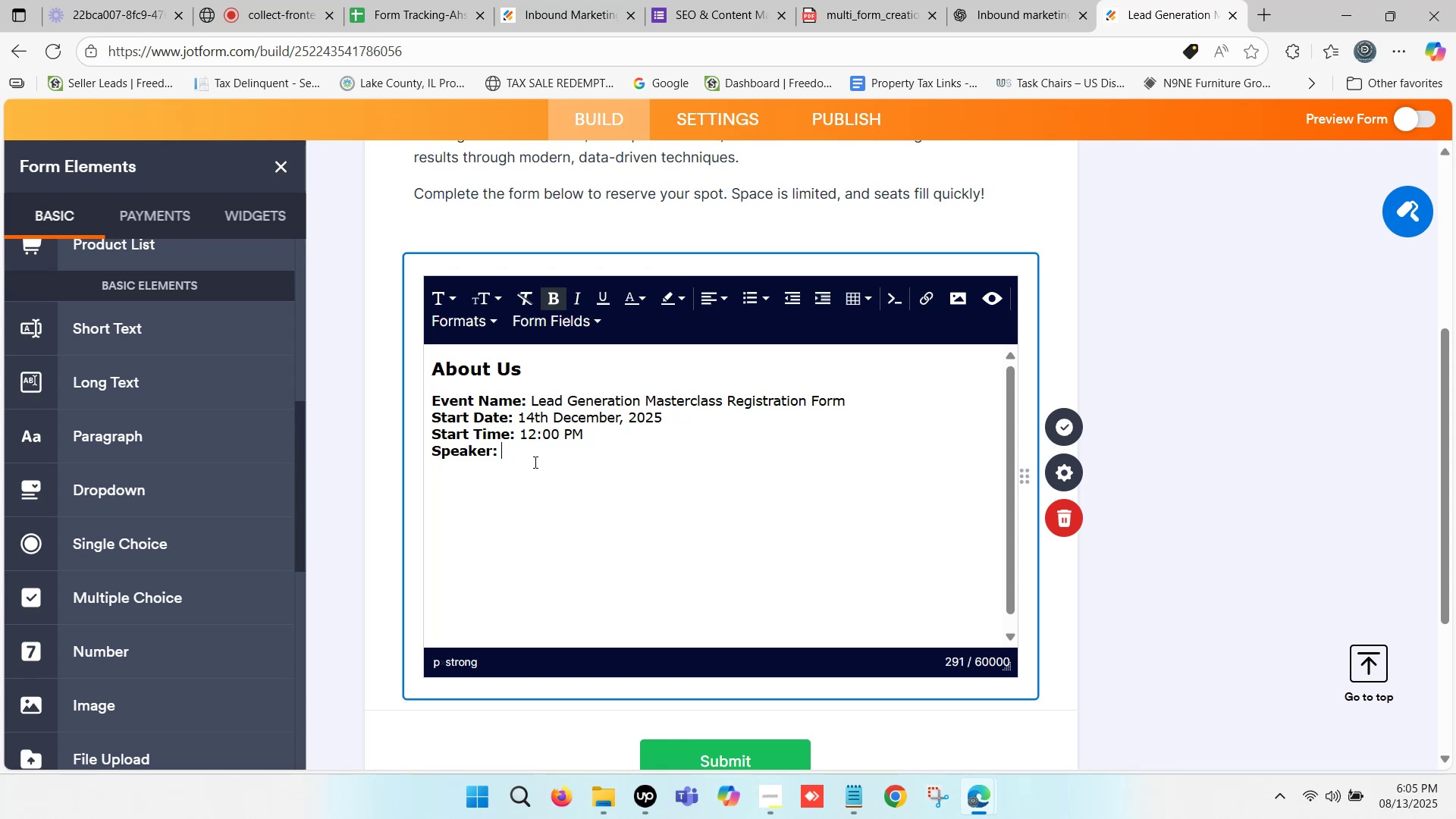 
wait(16.18)
 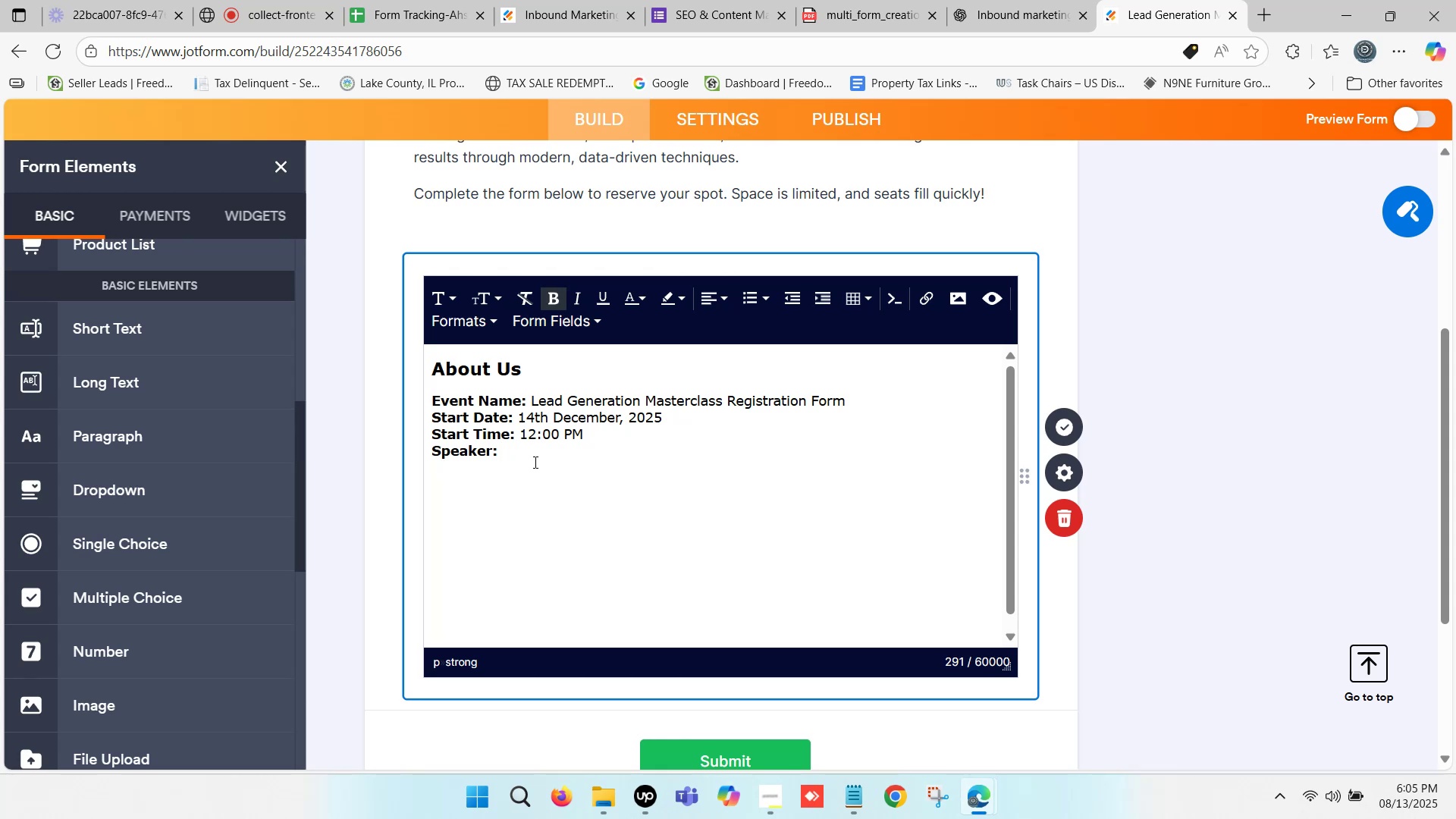 
type(Janet )
 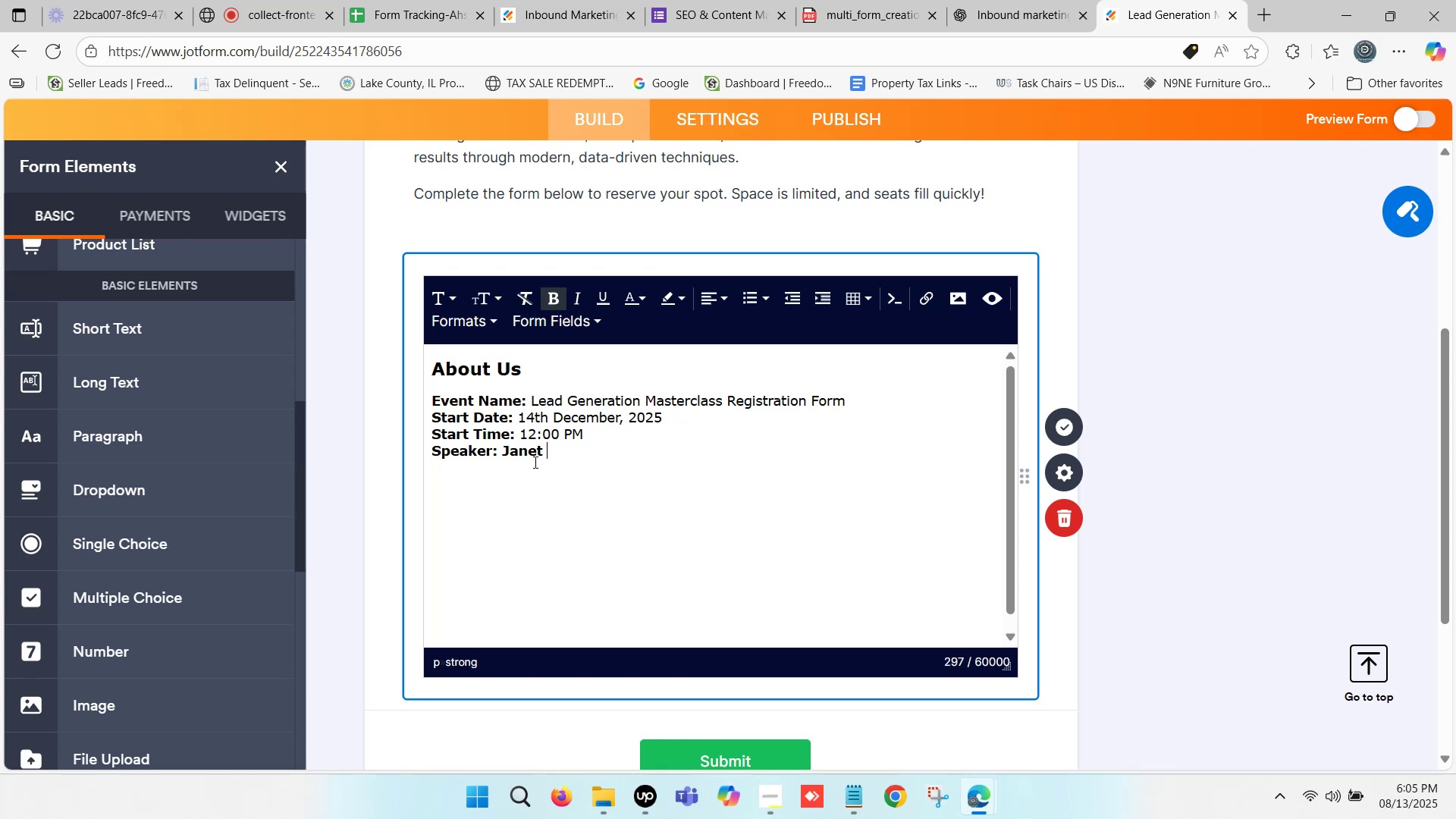 
wait(5.3)
 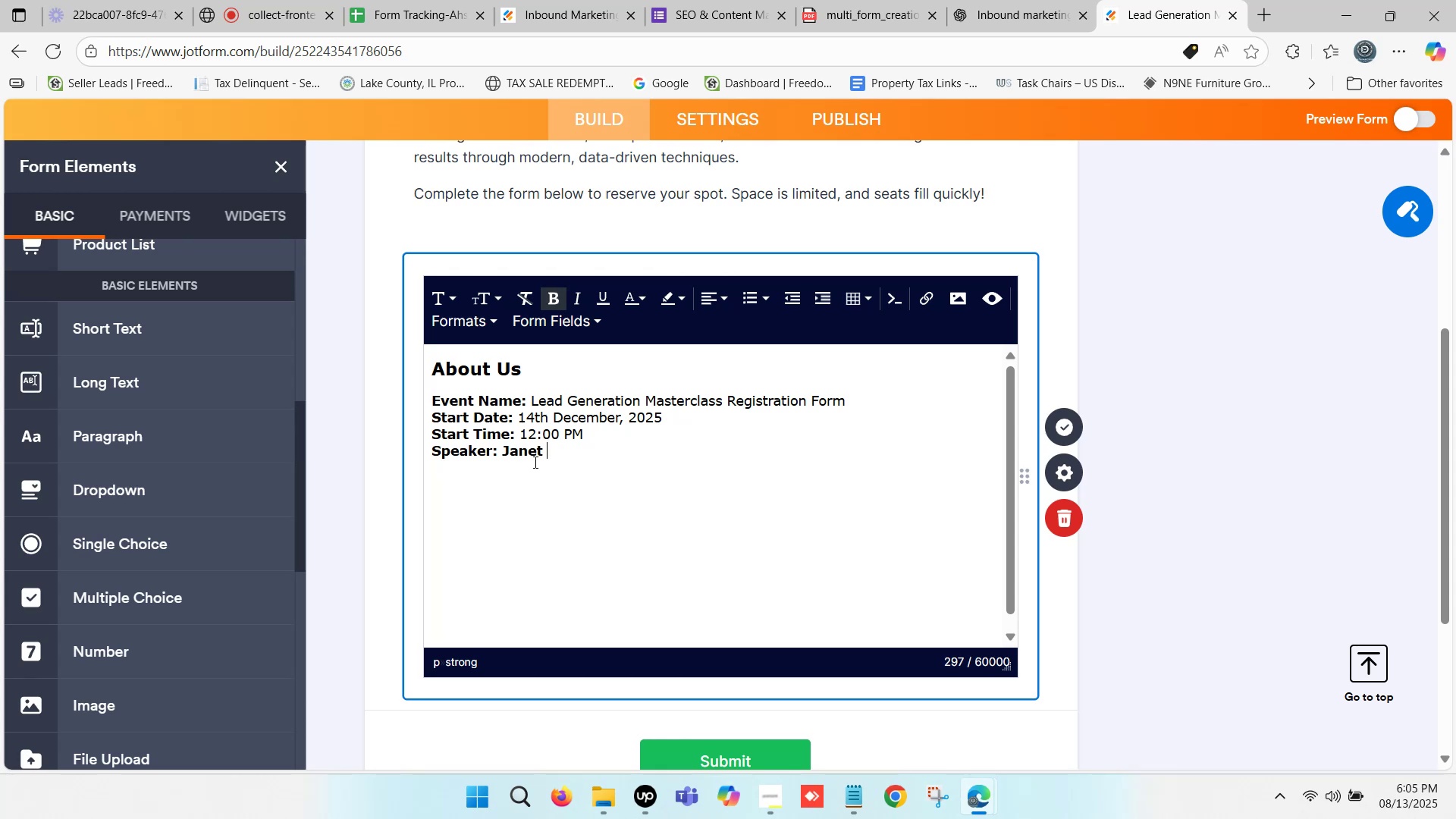 
type(Rhinehard)
 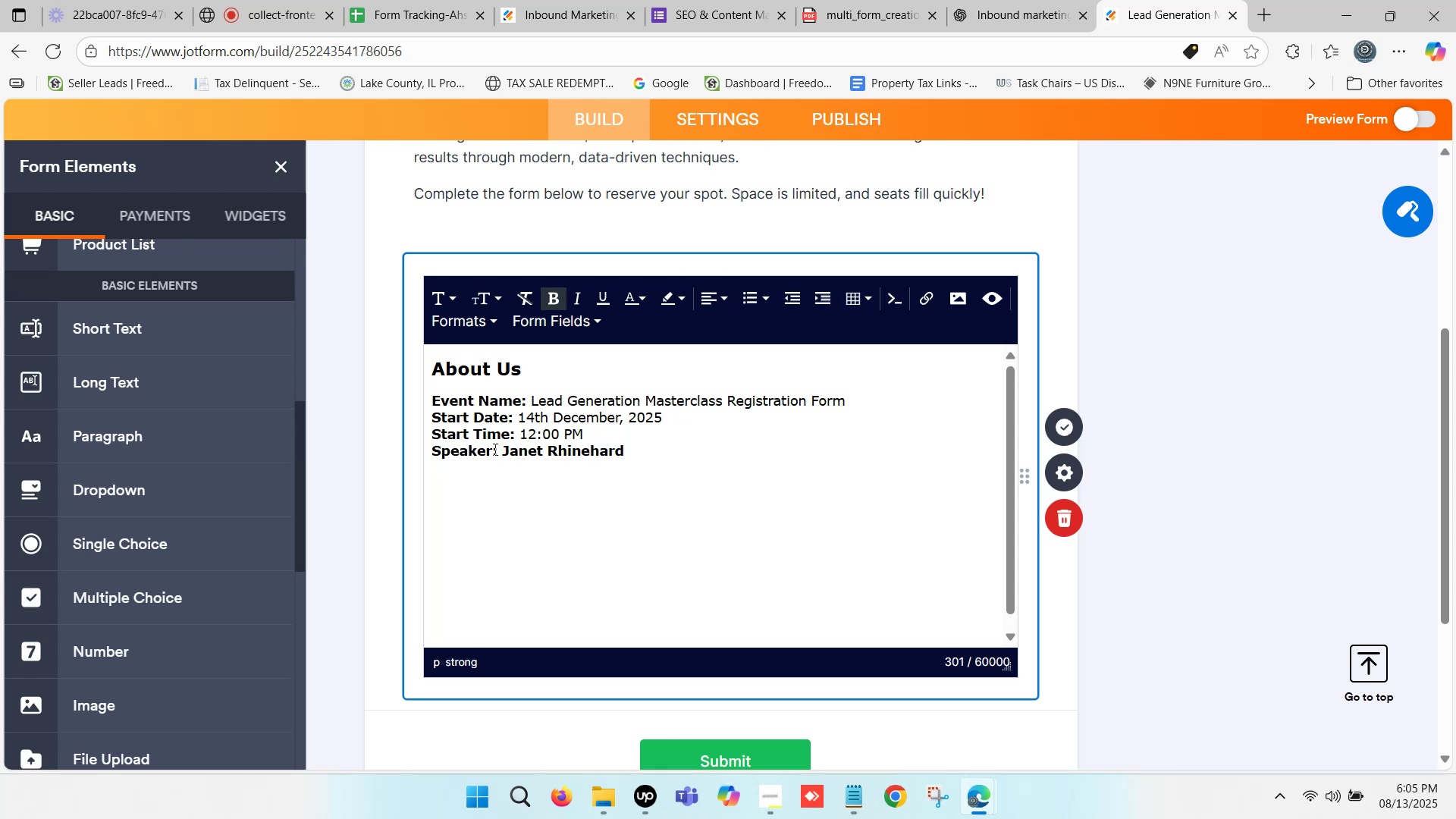 
left_click_drag(start_coordinate=[497, 450], to_coordinate=[629, 457])
 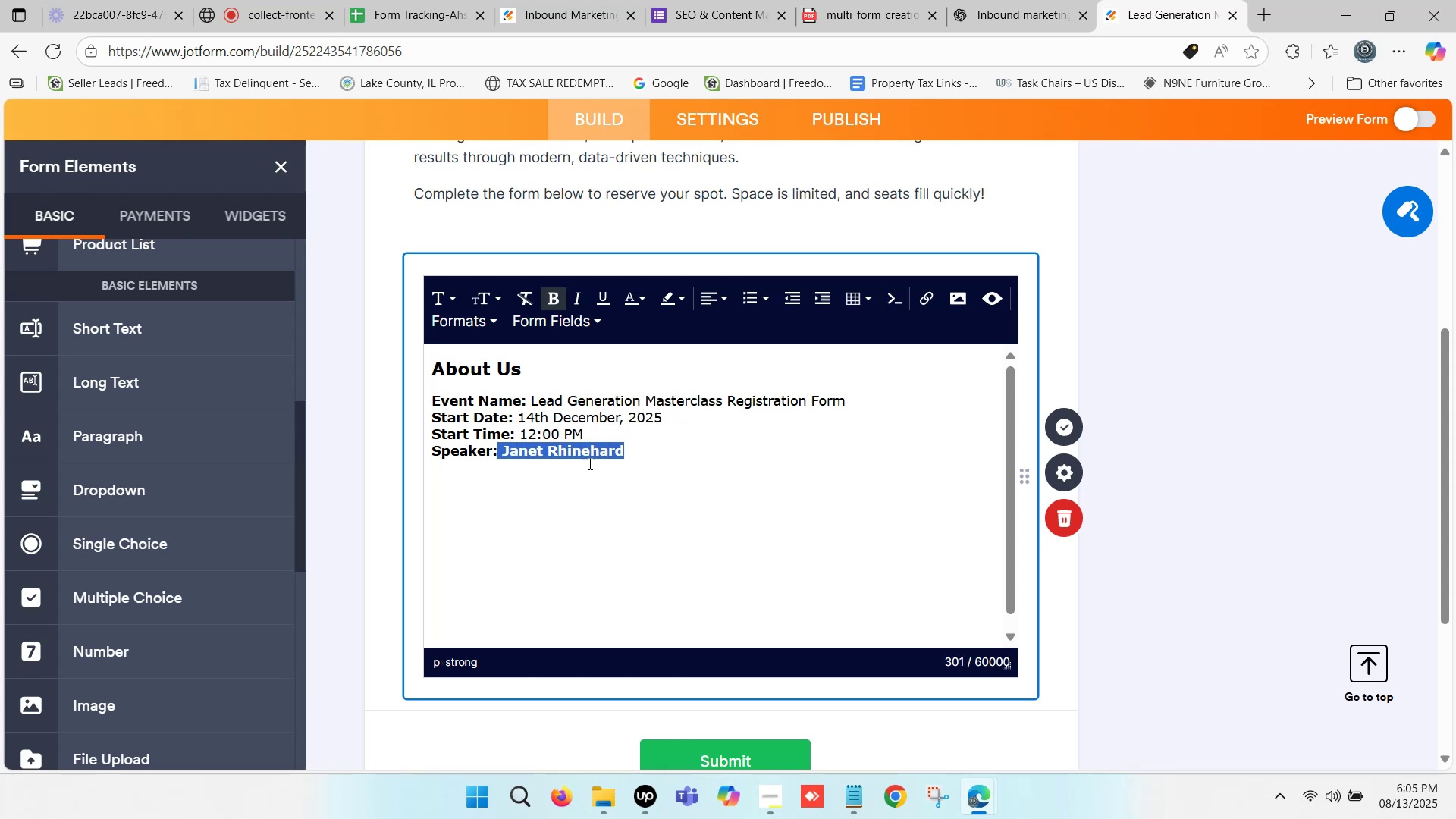 
left_click([514, 489])
 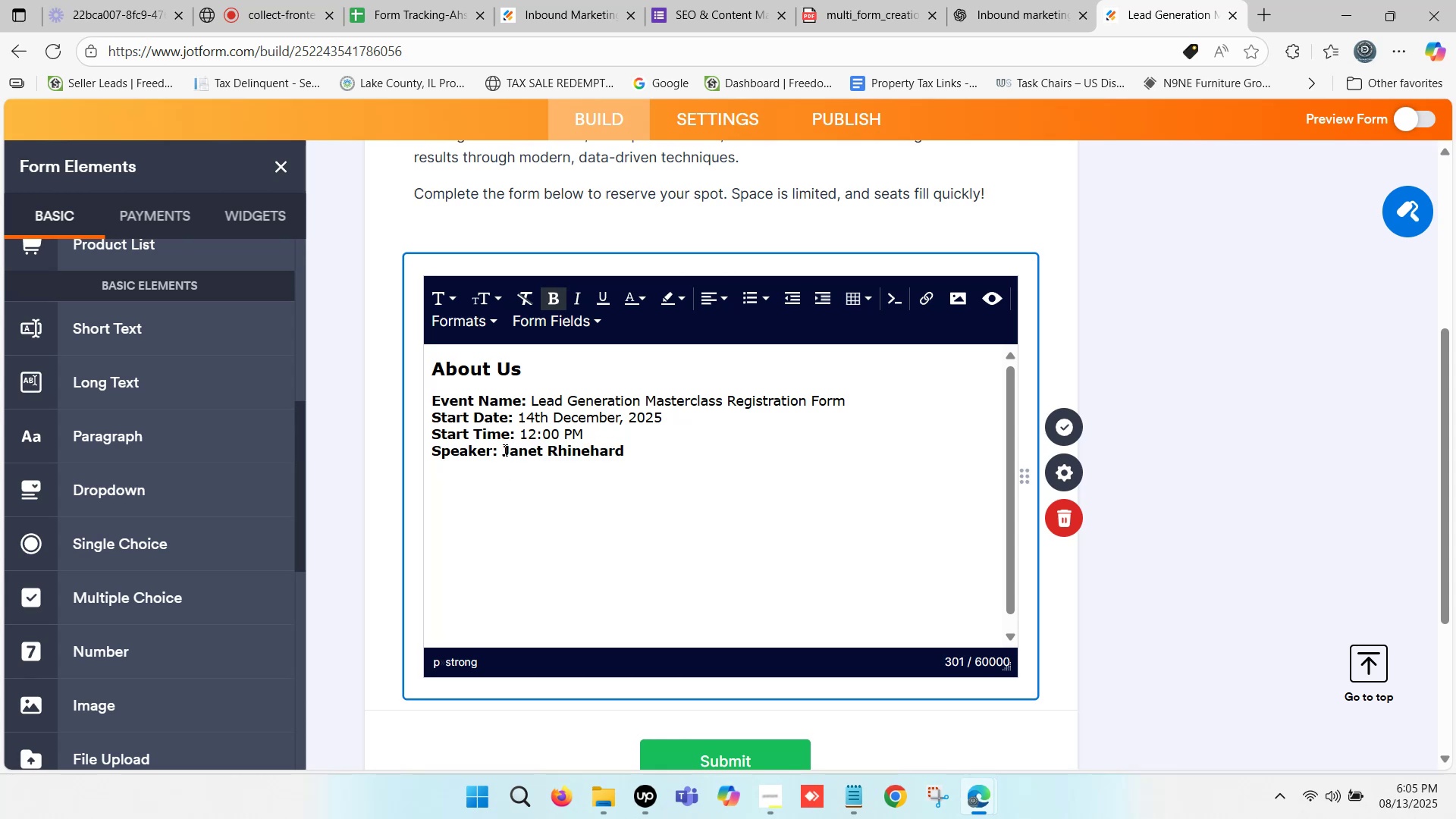 
left_click_drag(start_coordinate=[501, 446], to_coordinate=[632, 457])
 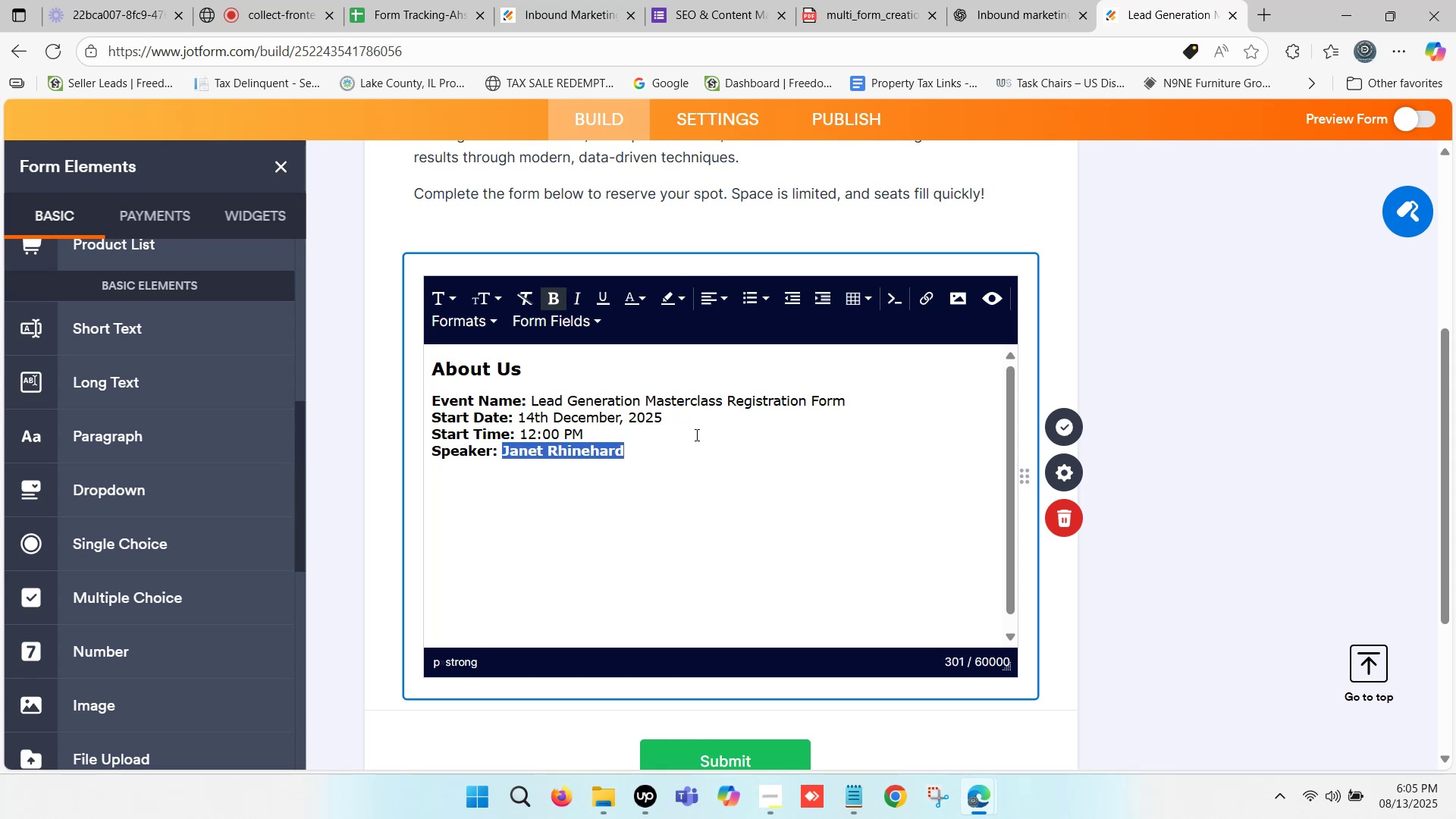 
key(Control+B)
 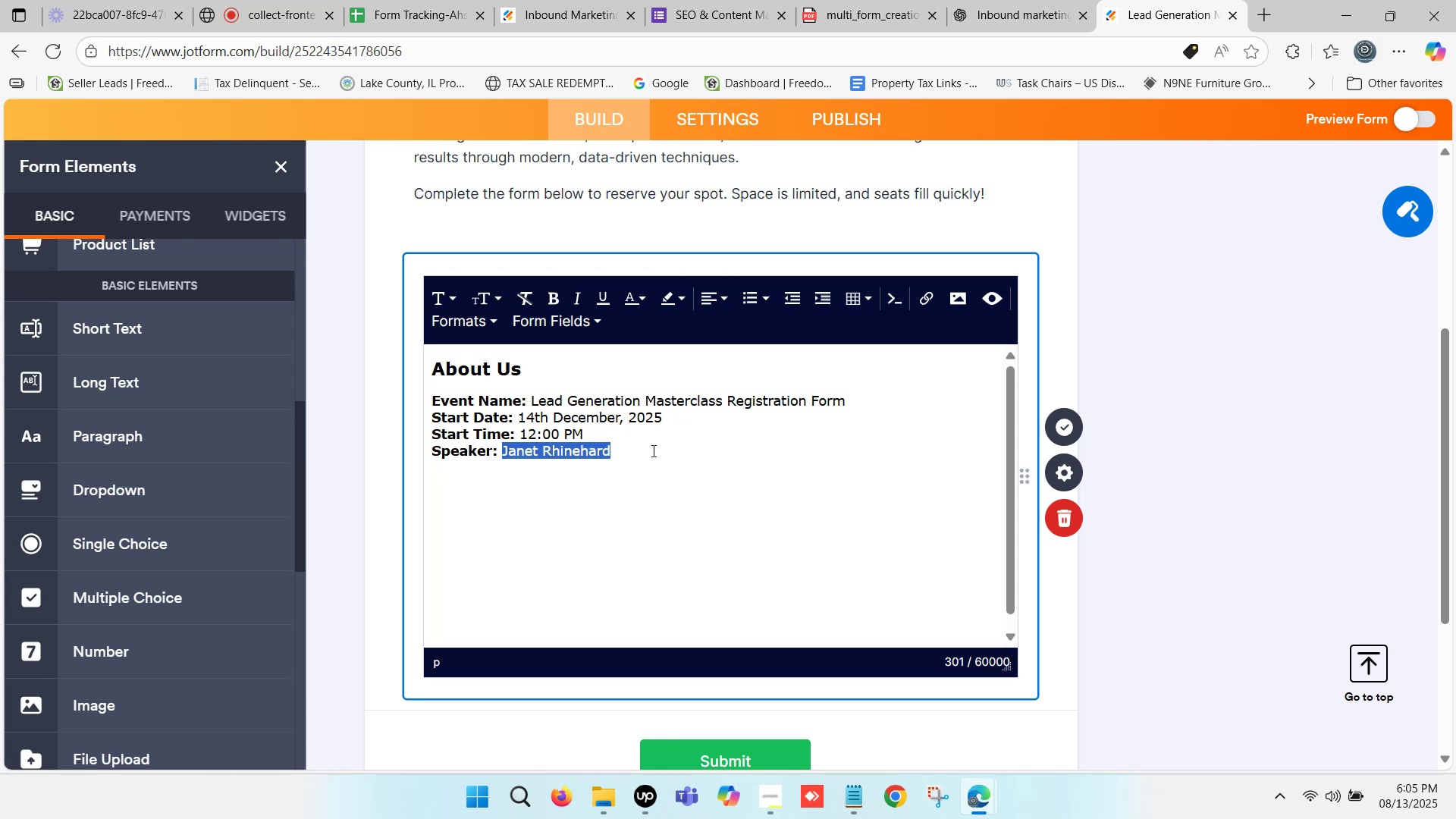 
left_click([670, 452])
 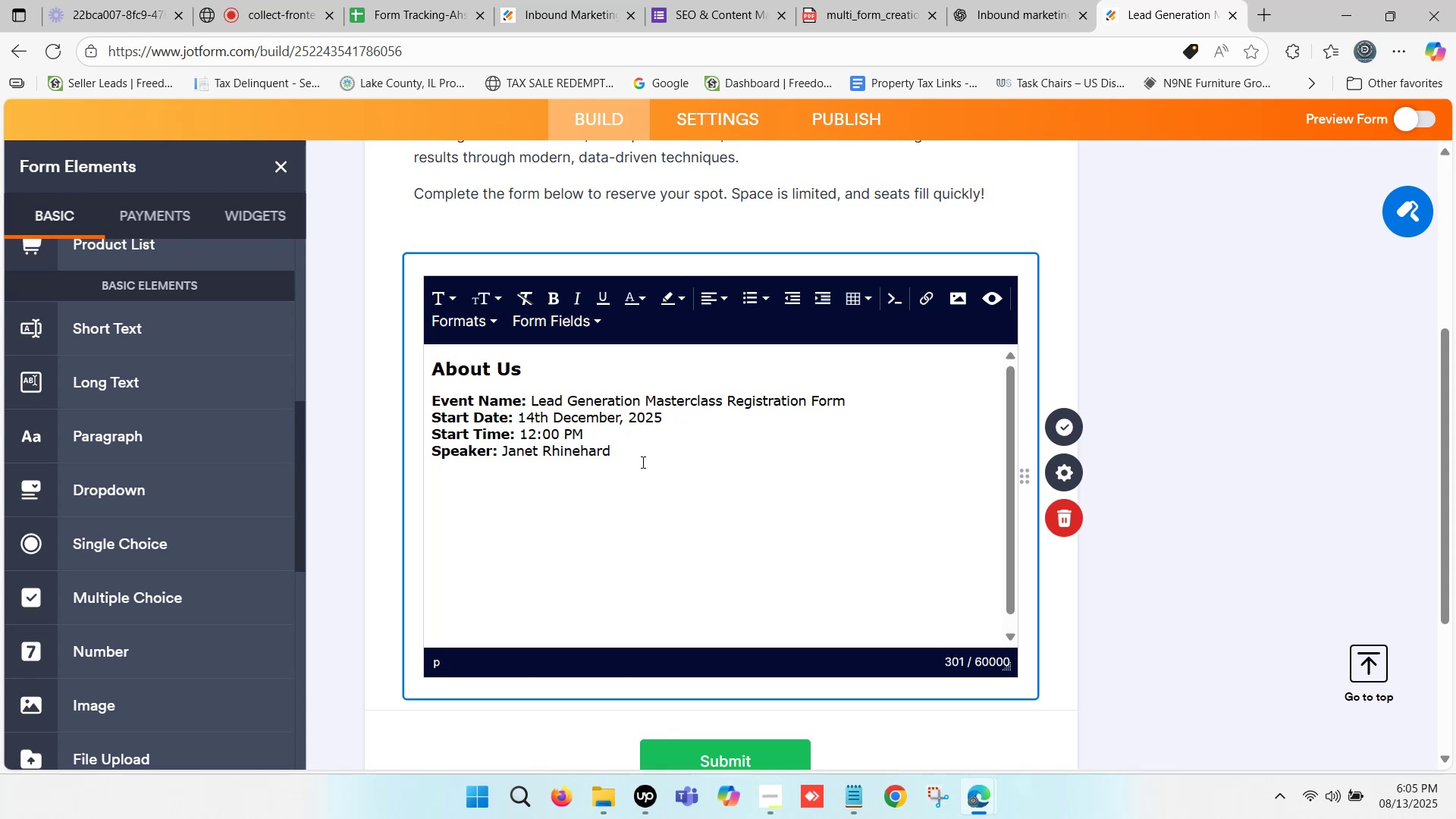 
left_click([498, 536])
 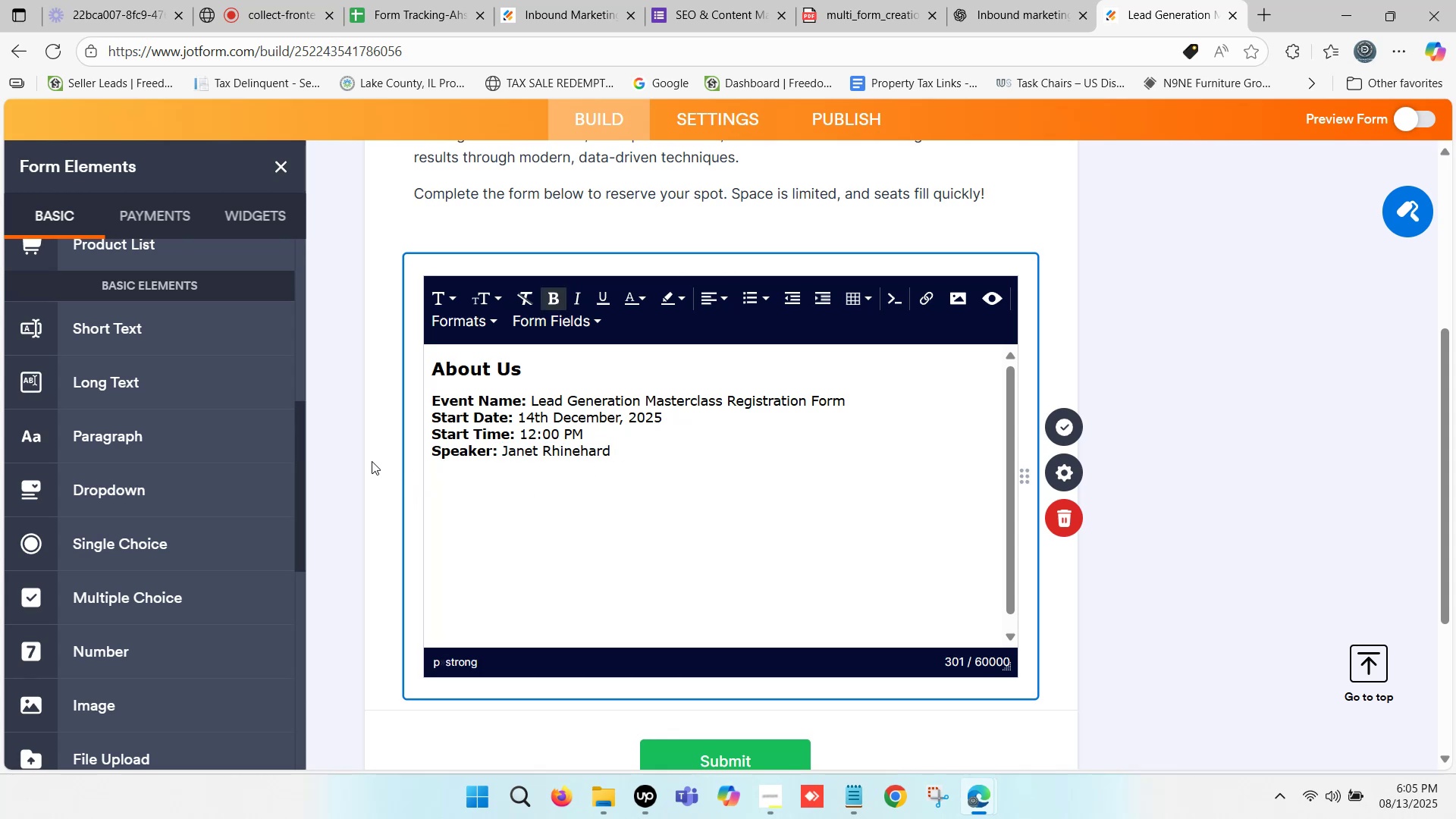 
left_click([372, 461])
 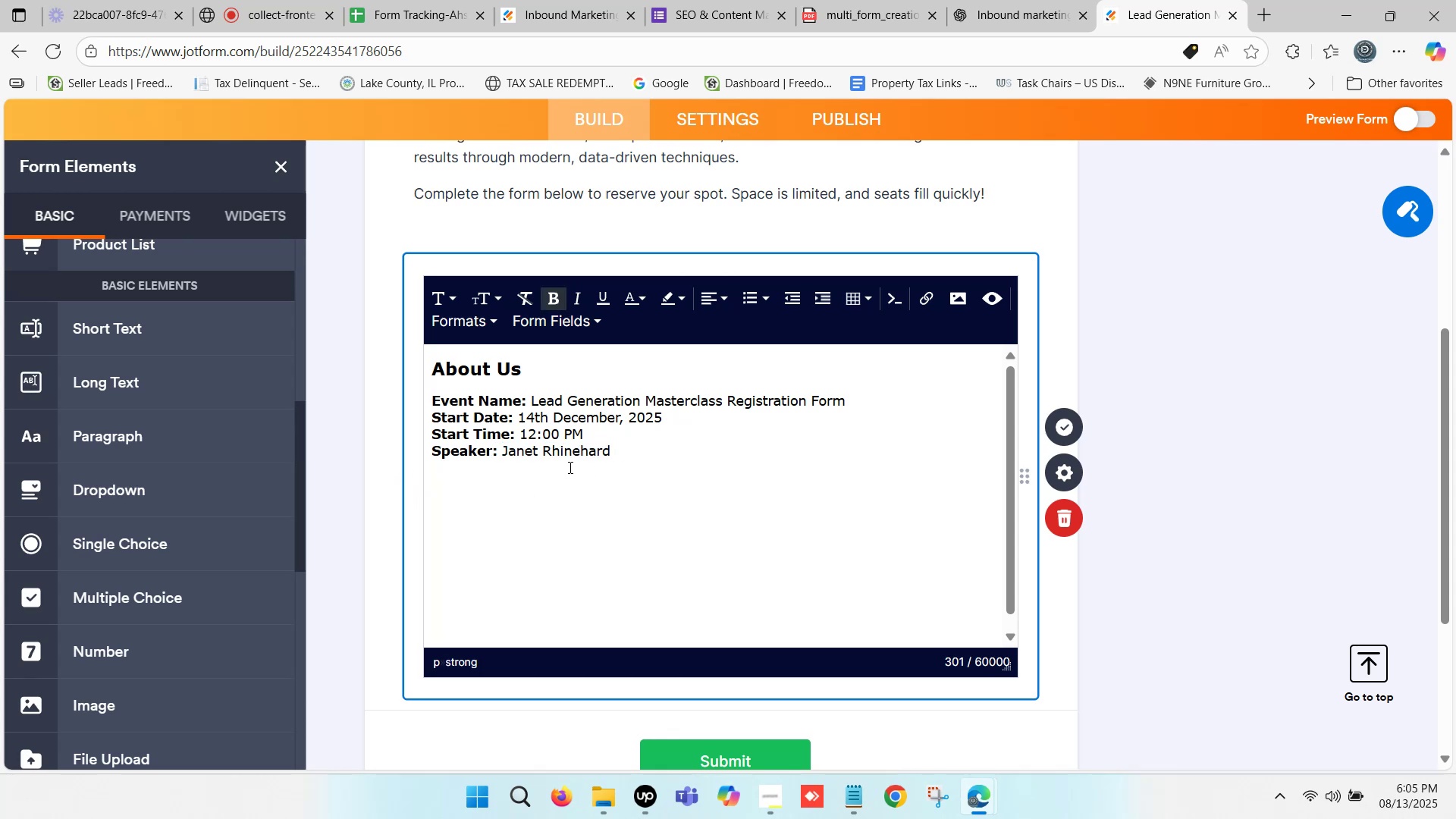 
scroll: coordinate [569, 467], scroll_direction: down, amount: 1.0
 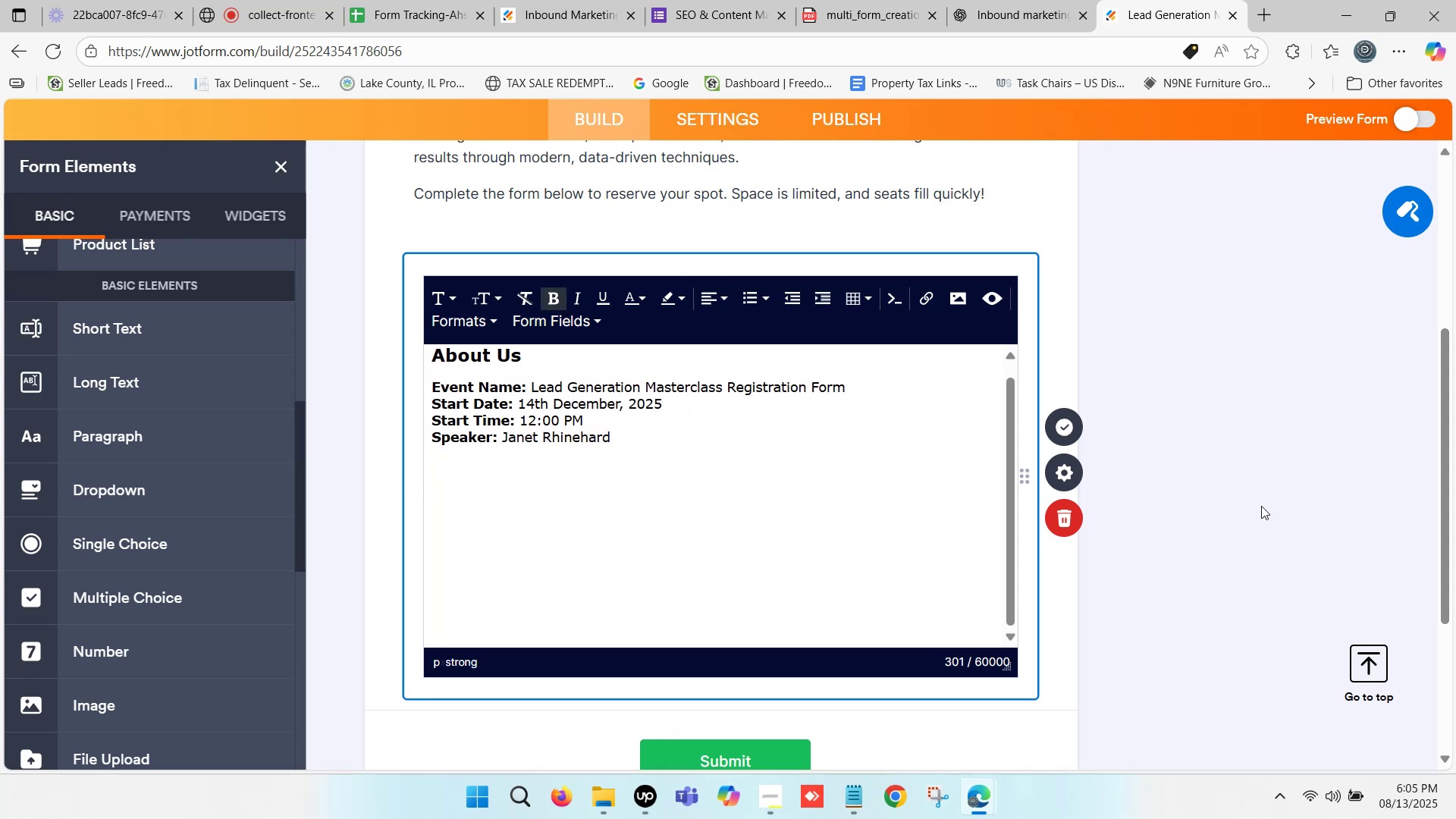 
left_click([1257, 499])
 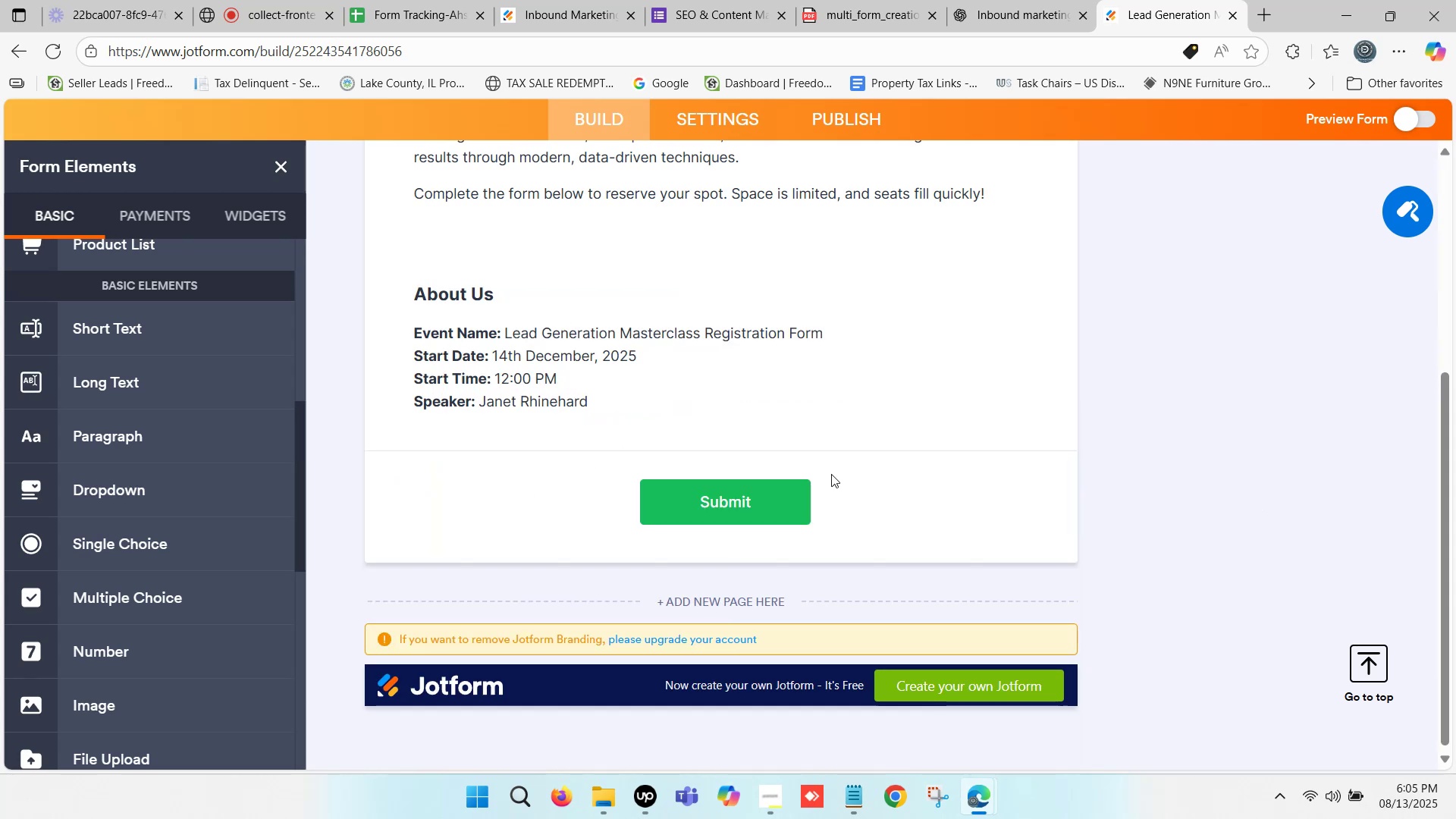 
scroll: coordinate [639, 453], scroll_direction: down, amount: 2.0
 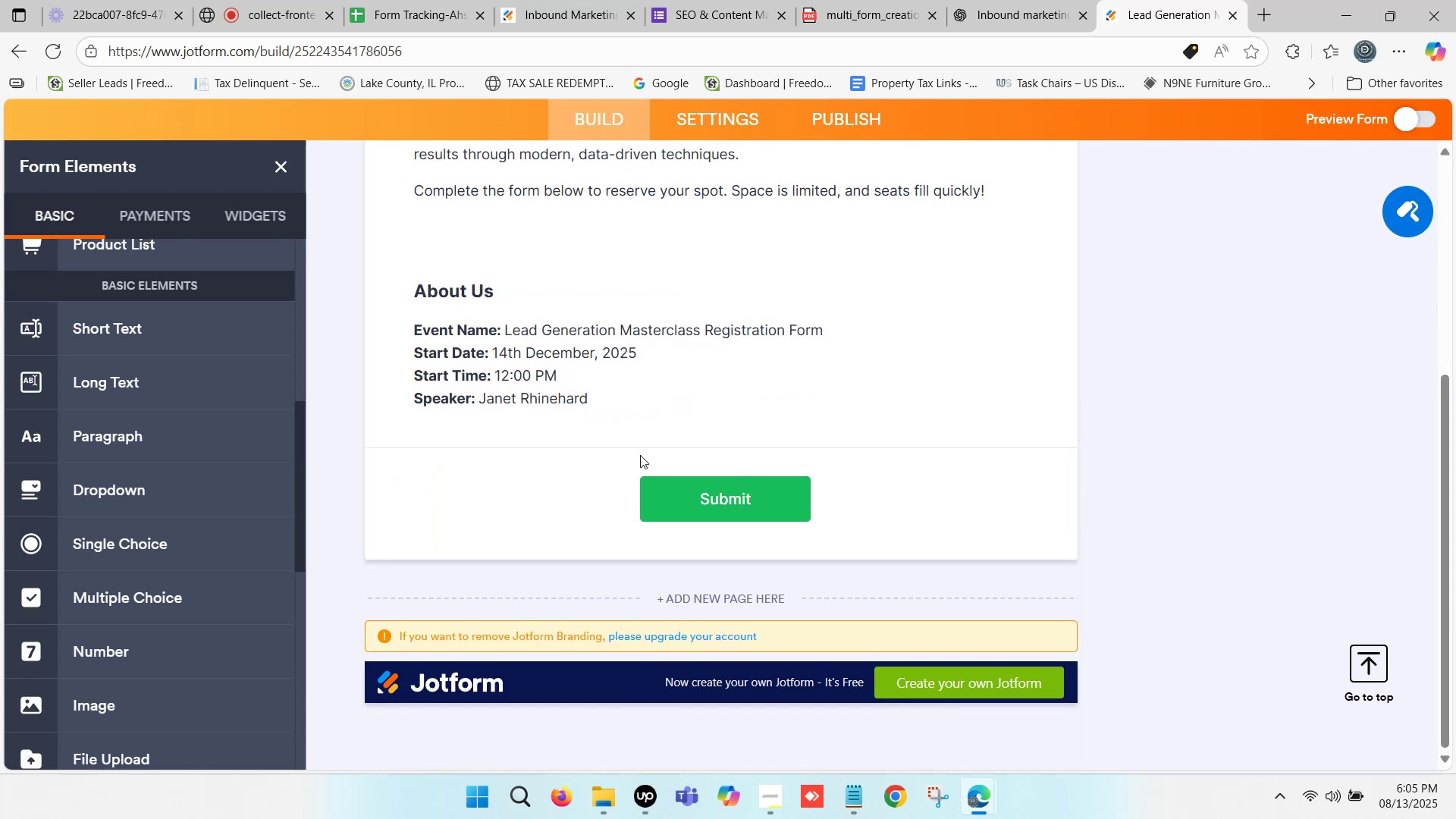 
scroll: coordinate [636, 453], scroll_direction: up, amount: 1.0
 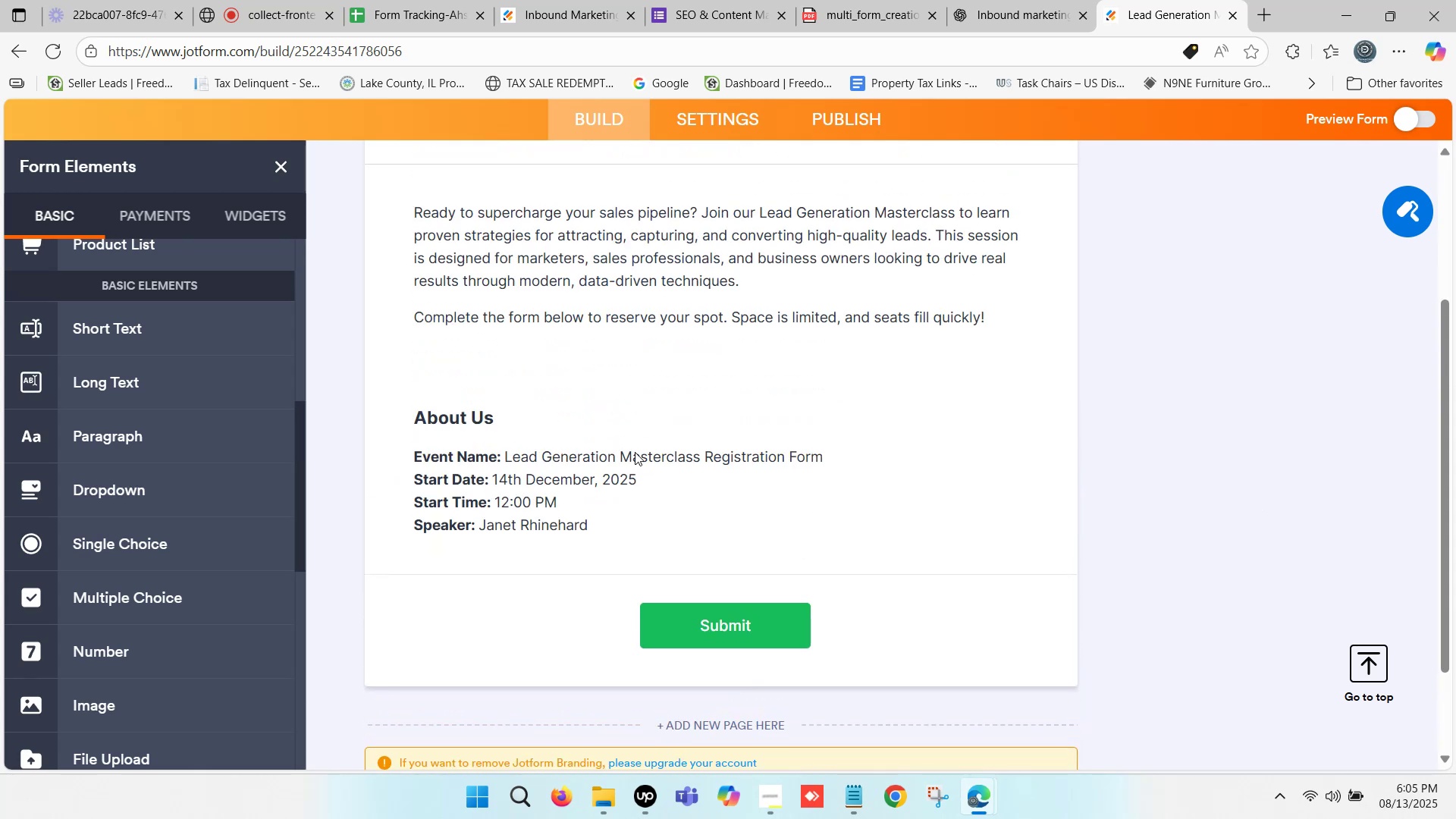 
scroll: coordinate [623, 451], scroll_direction: none, amount: 0.0
 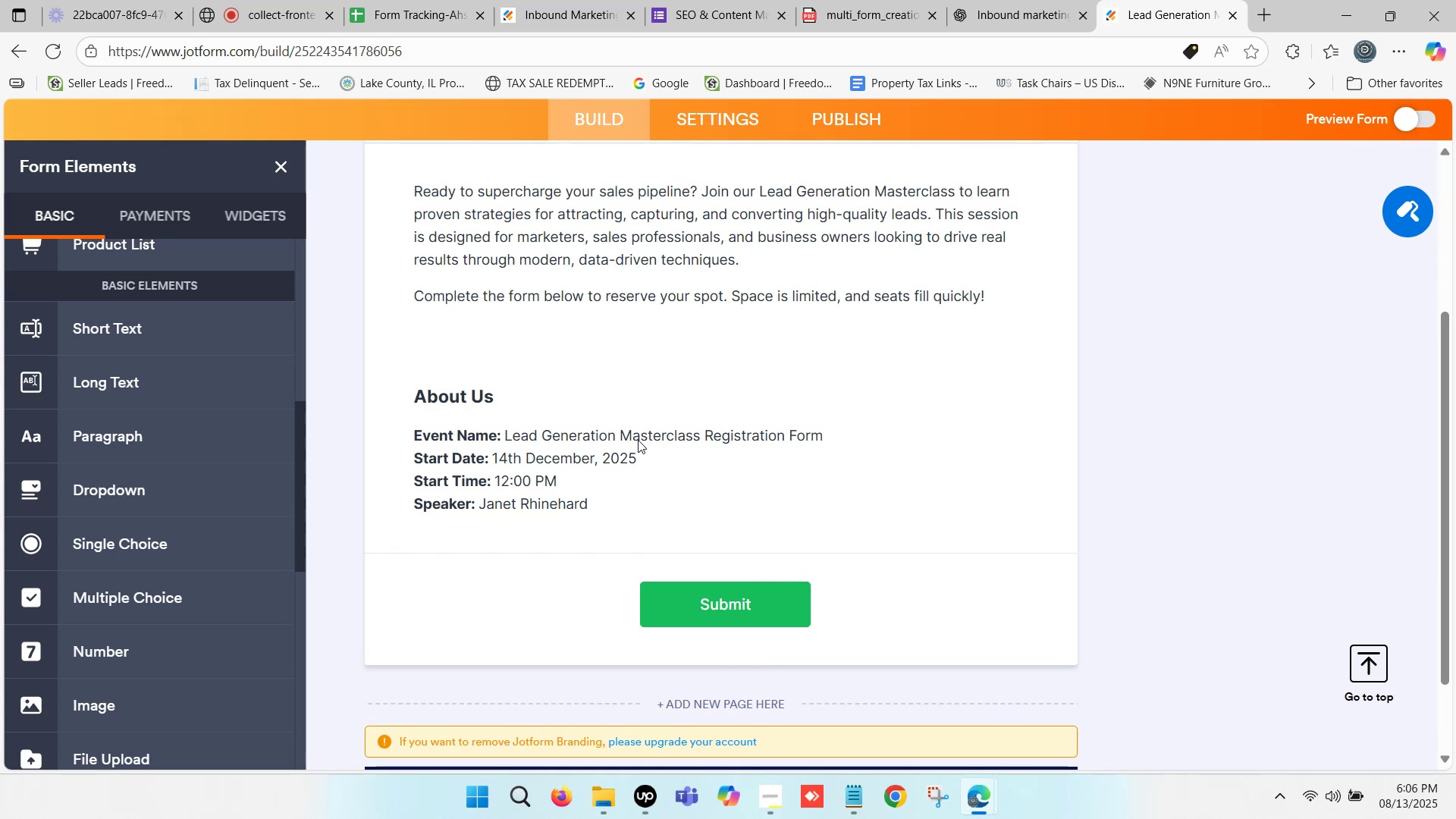 
wait(45.29)
 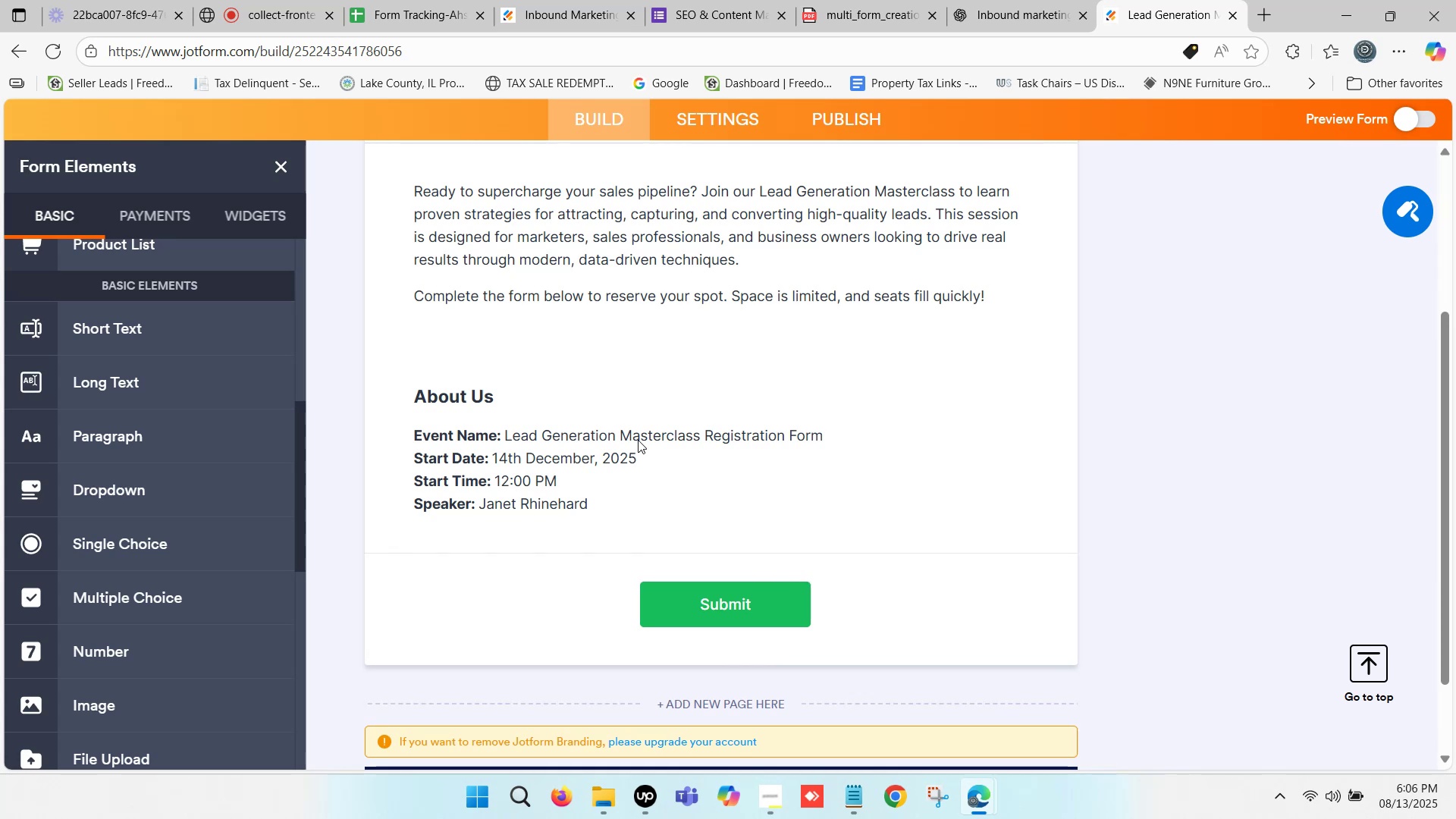 
scroll: coordinate [557, 368], scroll_direction: down, amount: 2.0
 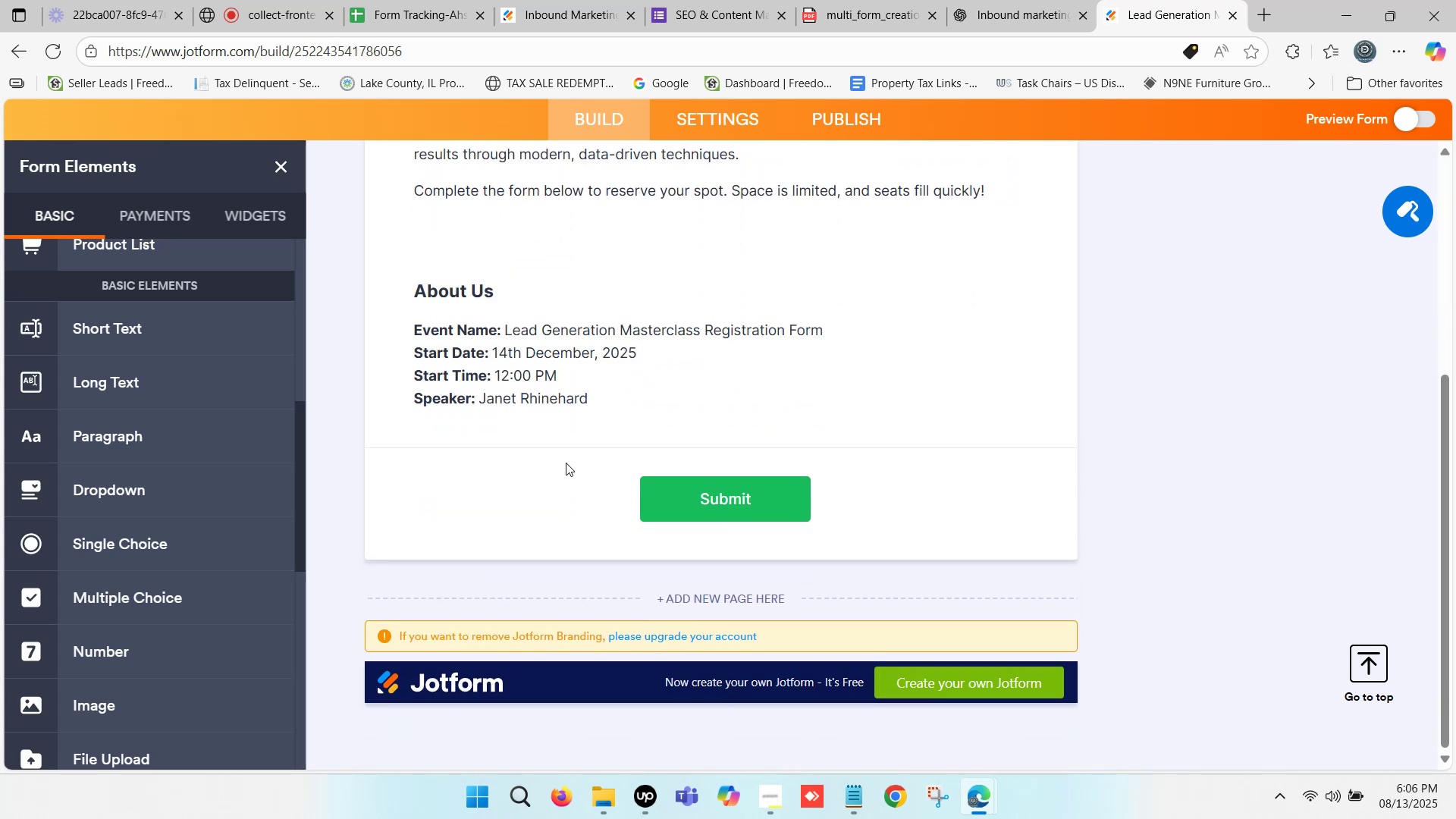 
scroll: coordinate [573, 429], scroll_direction: none, amount: 0.0
 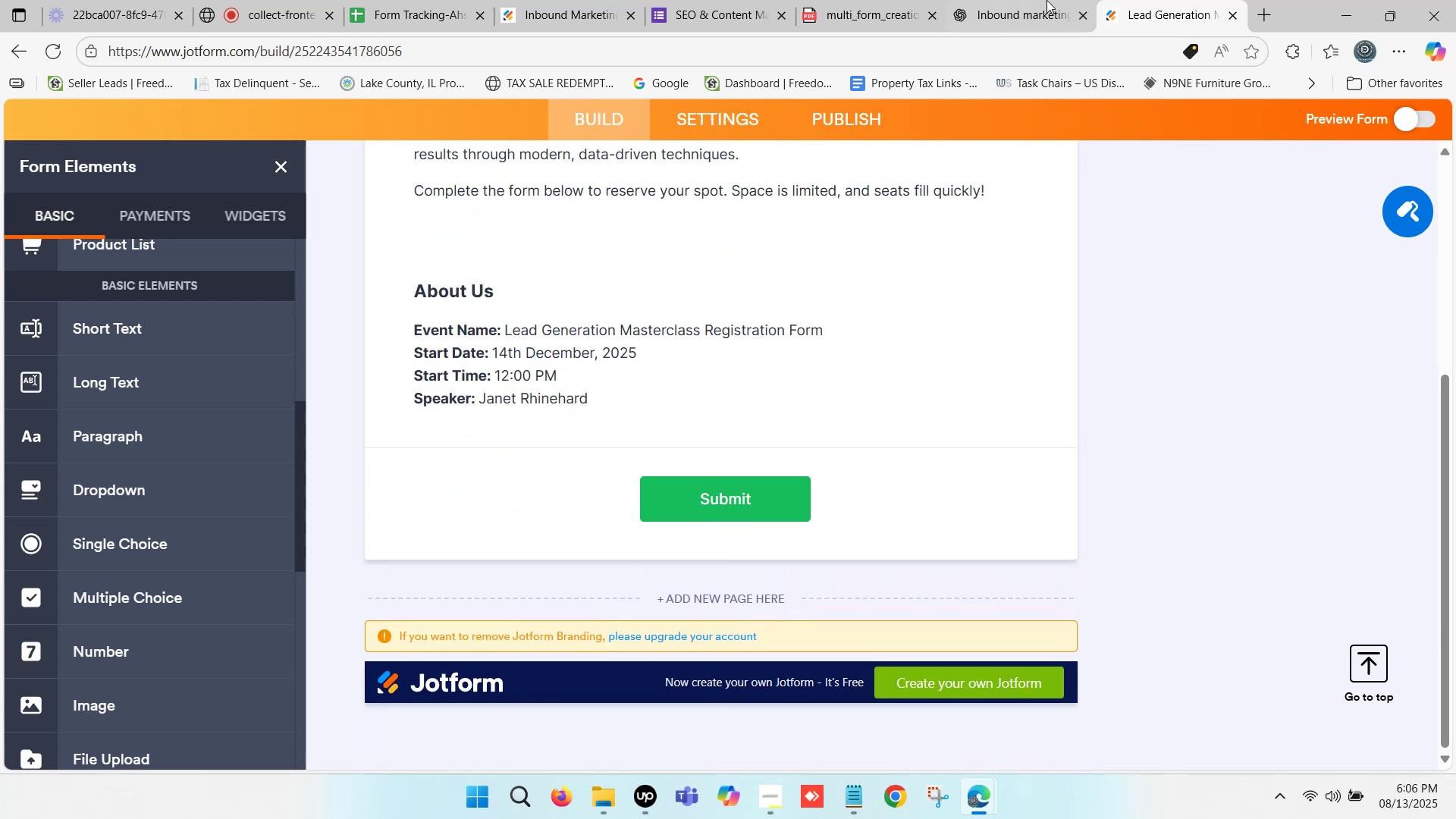 
left_click([1054, 0])
 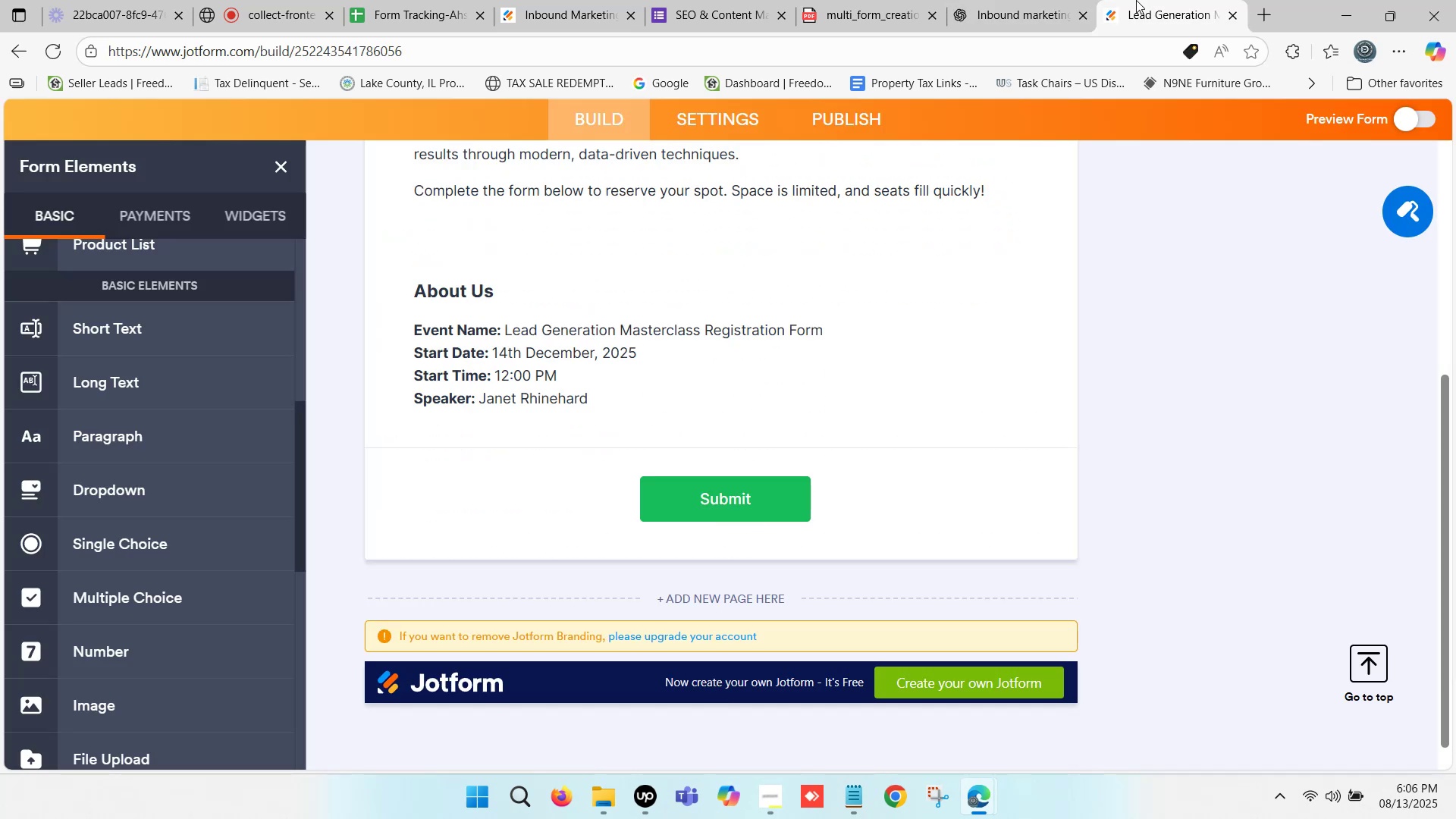 
left_click([1131, 0])
 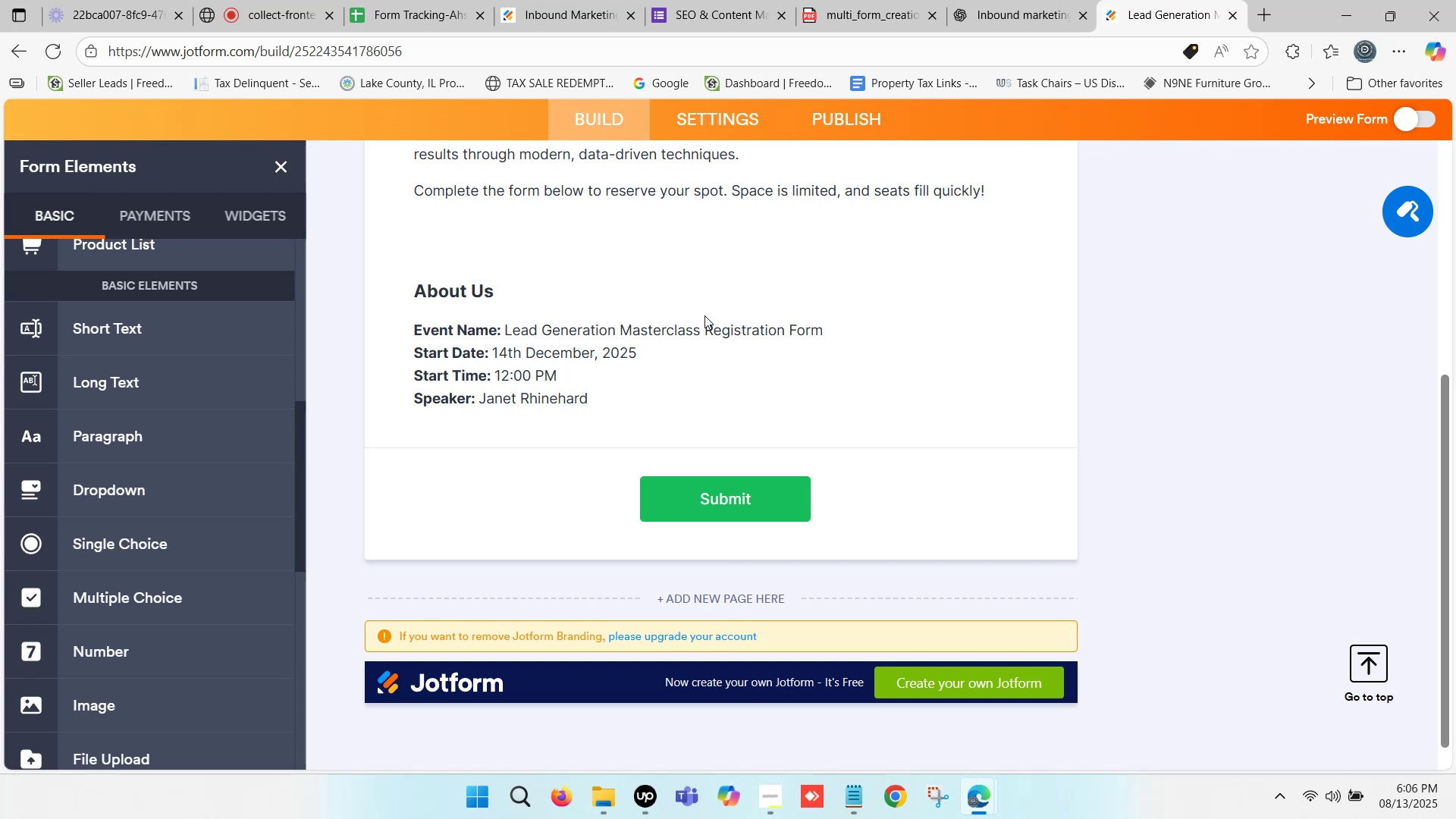 
wait(6.51)
 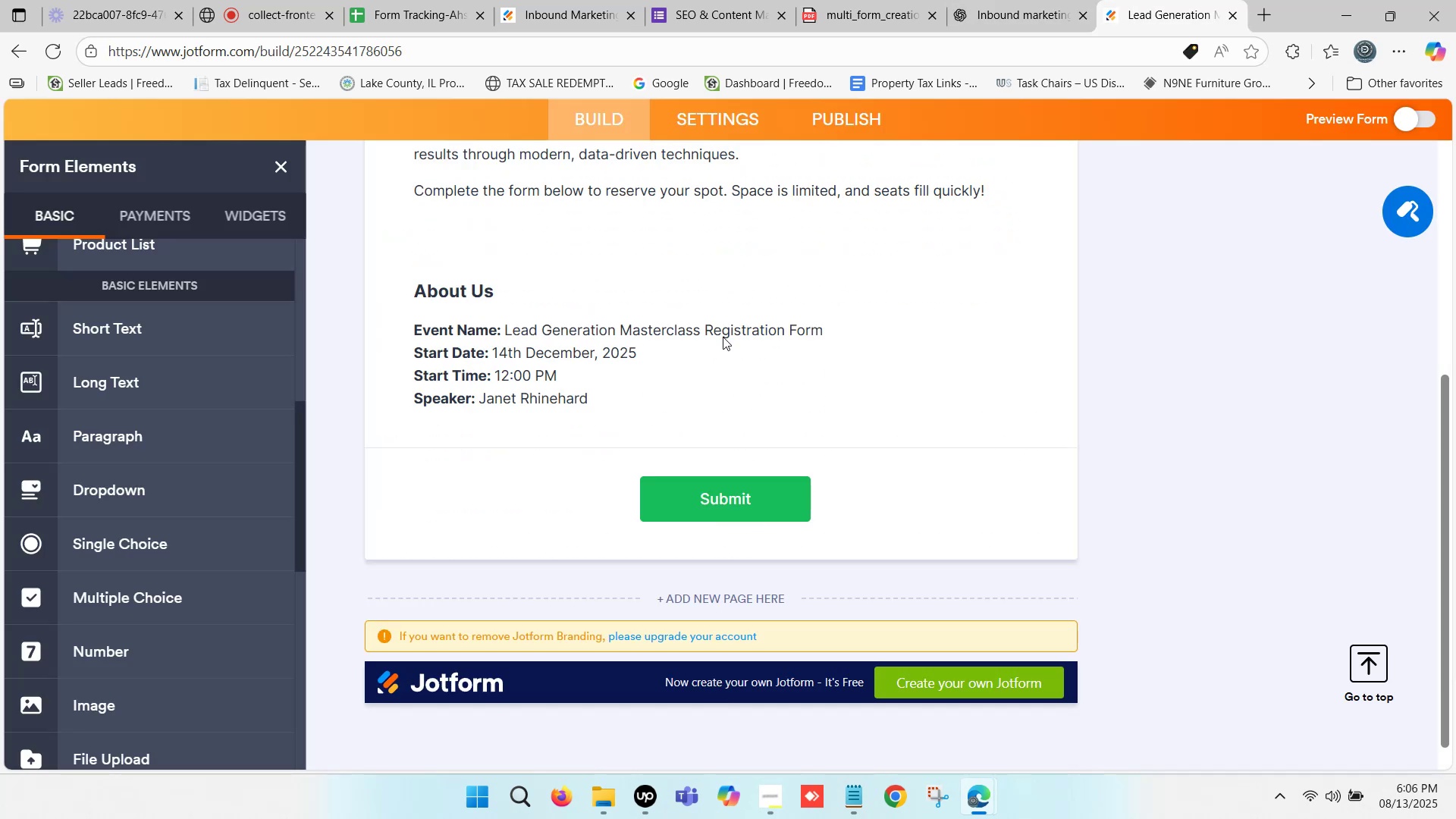 
scroll: coordinate [624, 395], scroll_direction: up, amount: 1.0
 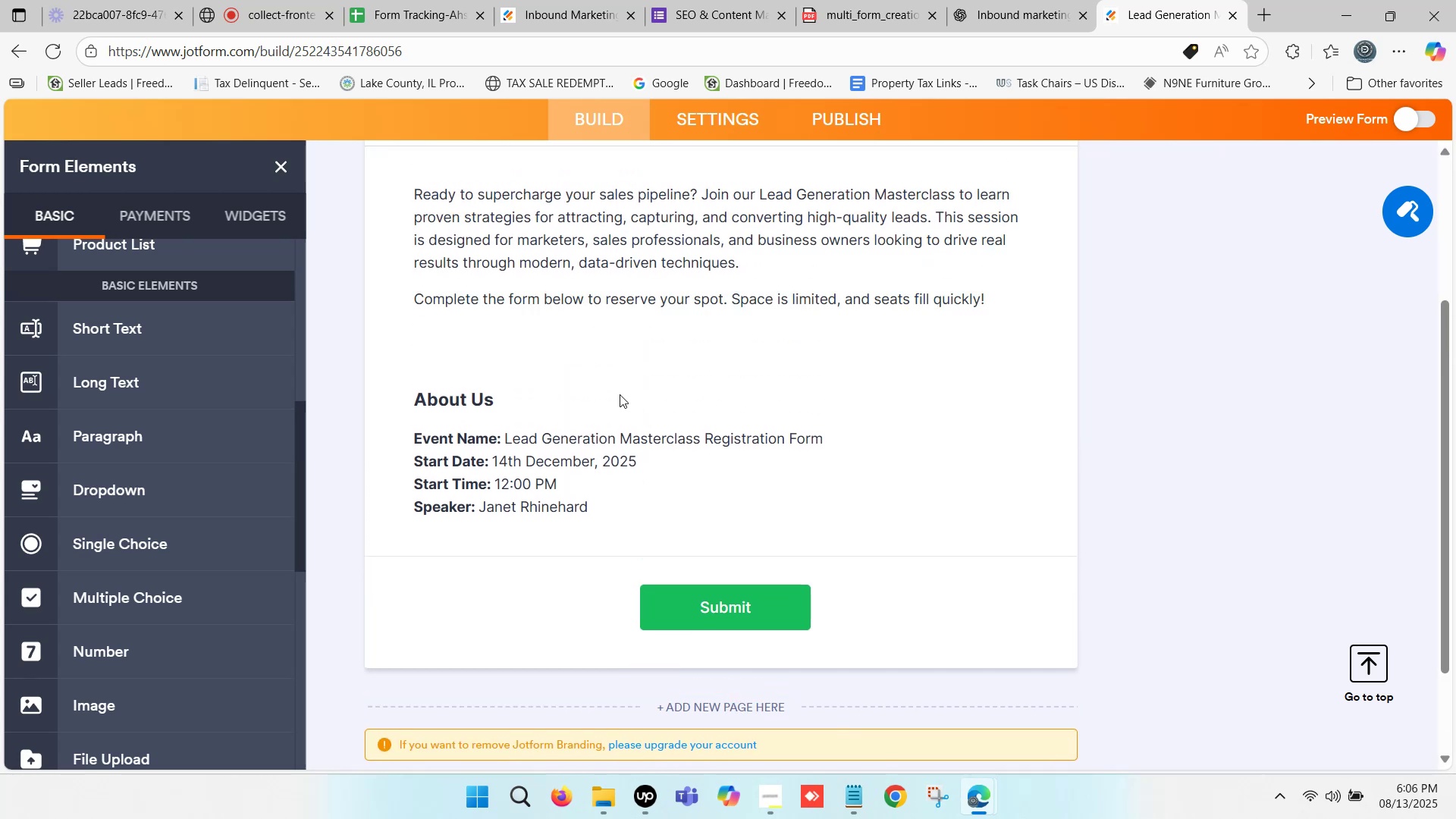 
scroll: coordinate [615, 394], scroll_direction: down, amount: 1.0
 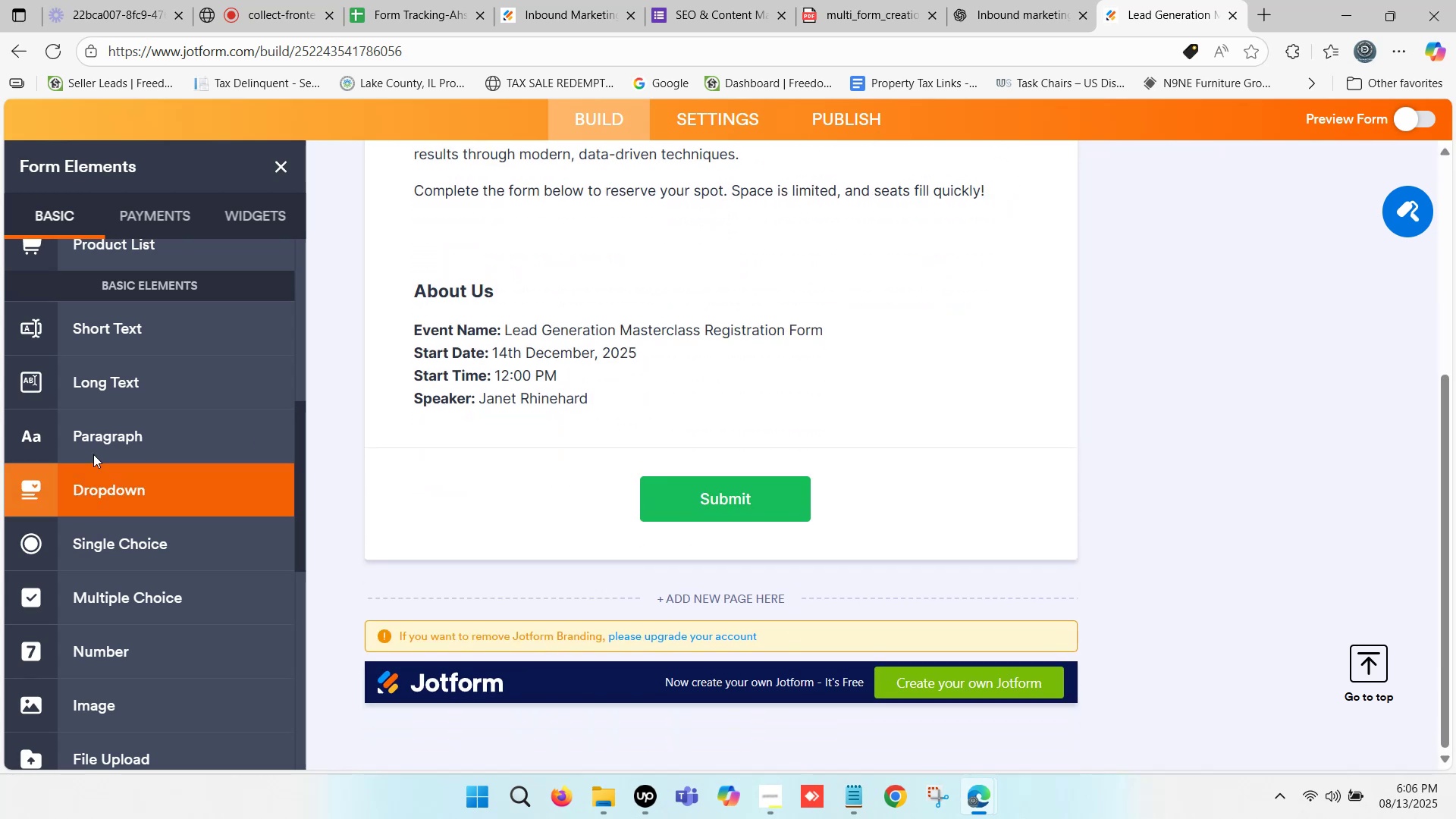 
scroll: coordinate [127, 369], scroll_direction: up, amount: 8.0
 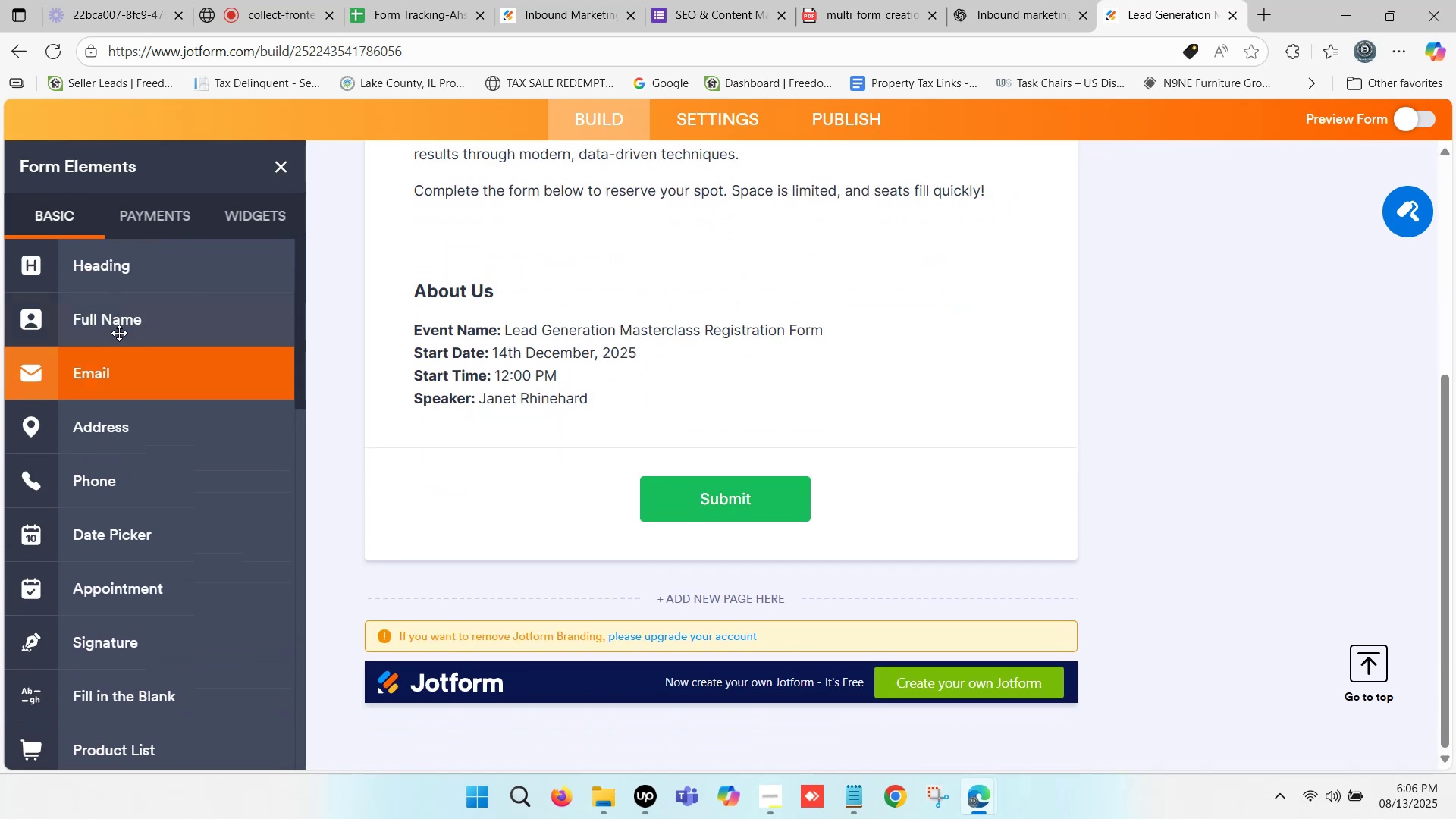 
left_click_drag(start_coordinate=[119, 322], to_coordinate=[524, 466])
 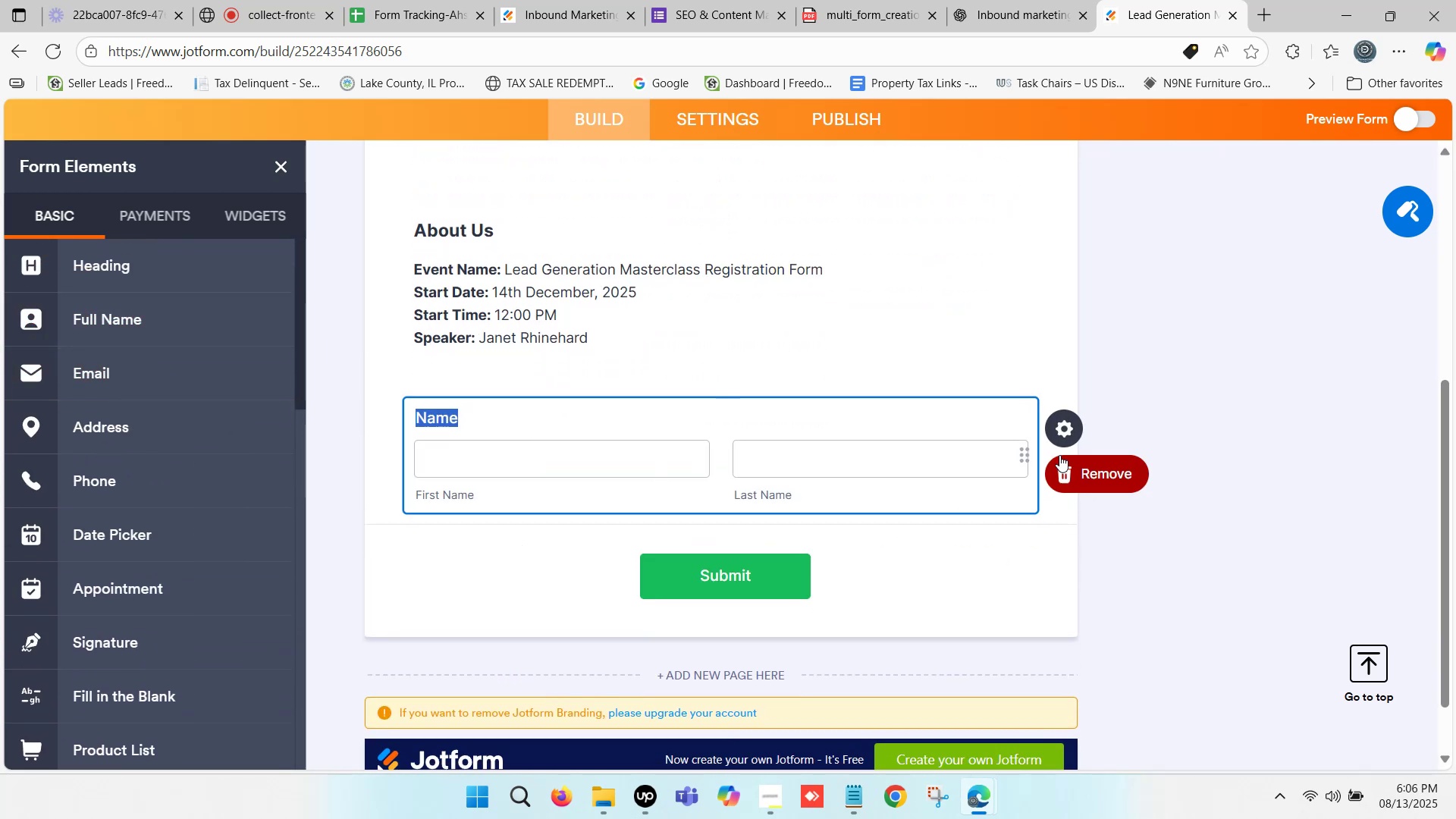 
left_click([1059, 430])
 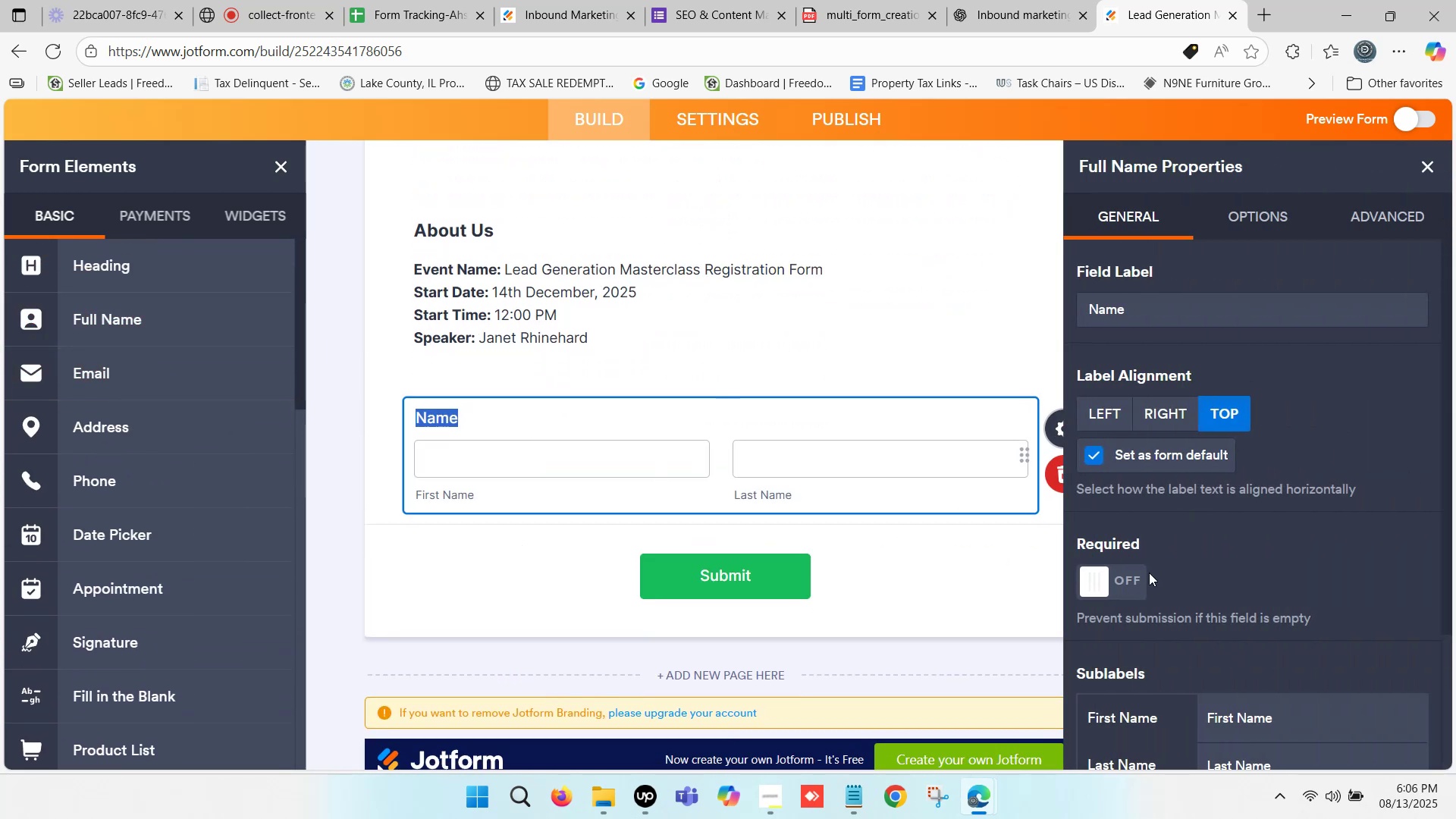 
left_click([1090, 579])
 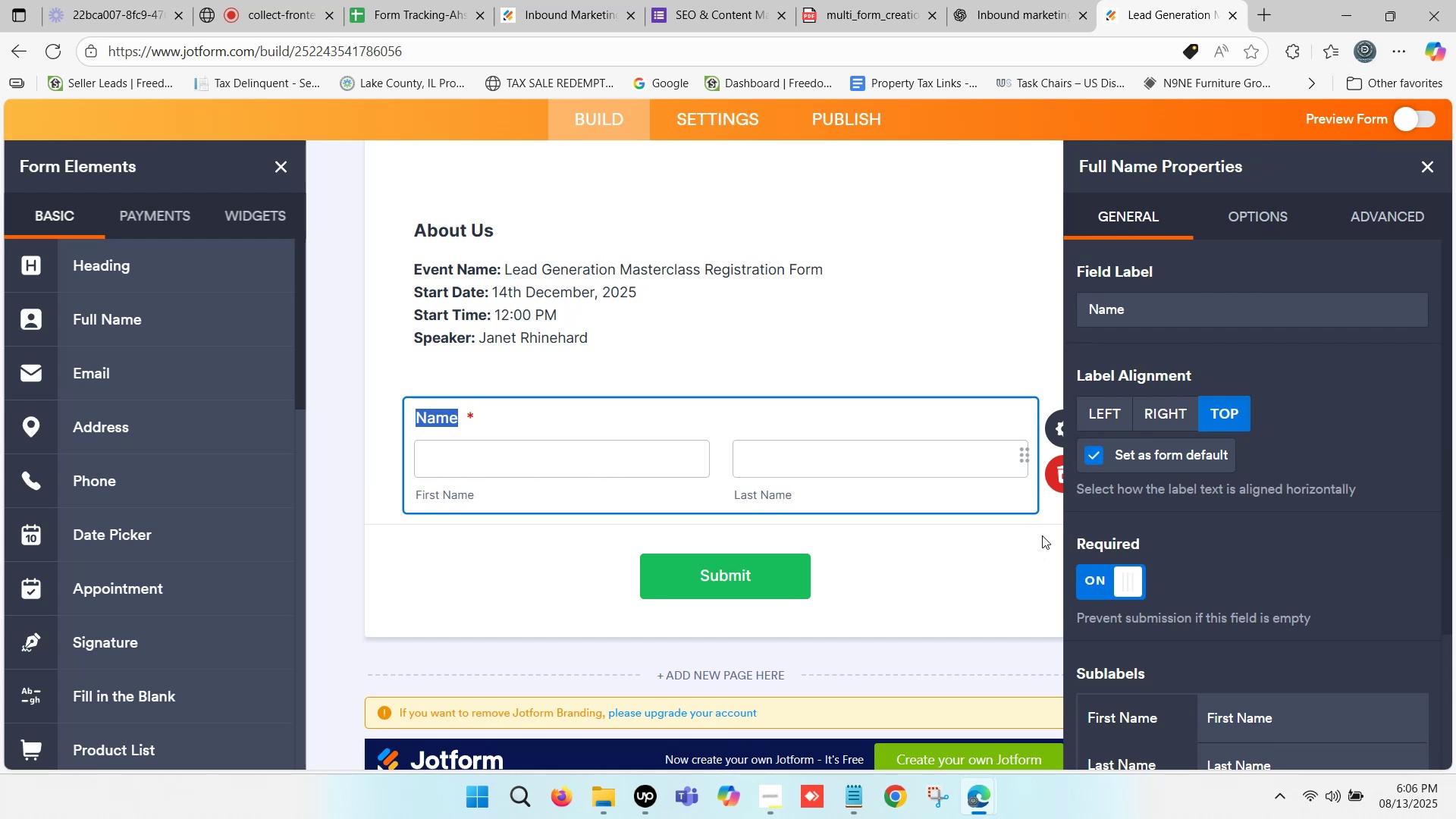 
wait(9.49)
 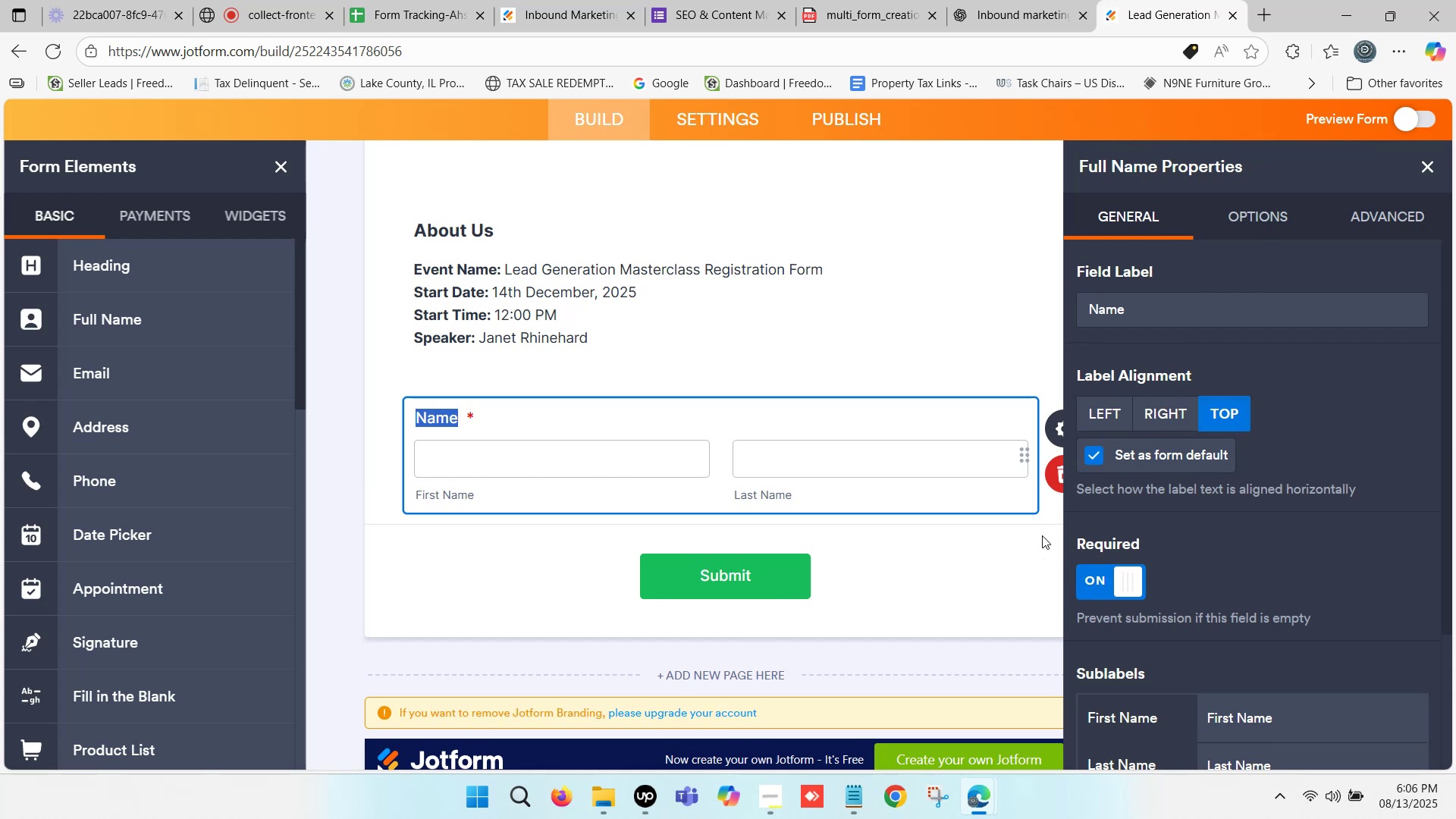 
mouse_move([1397, 183])
 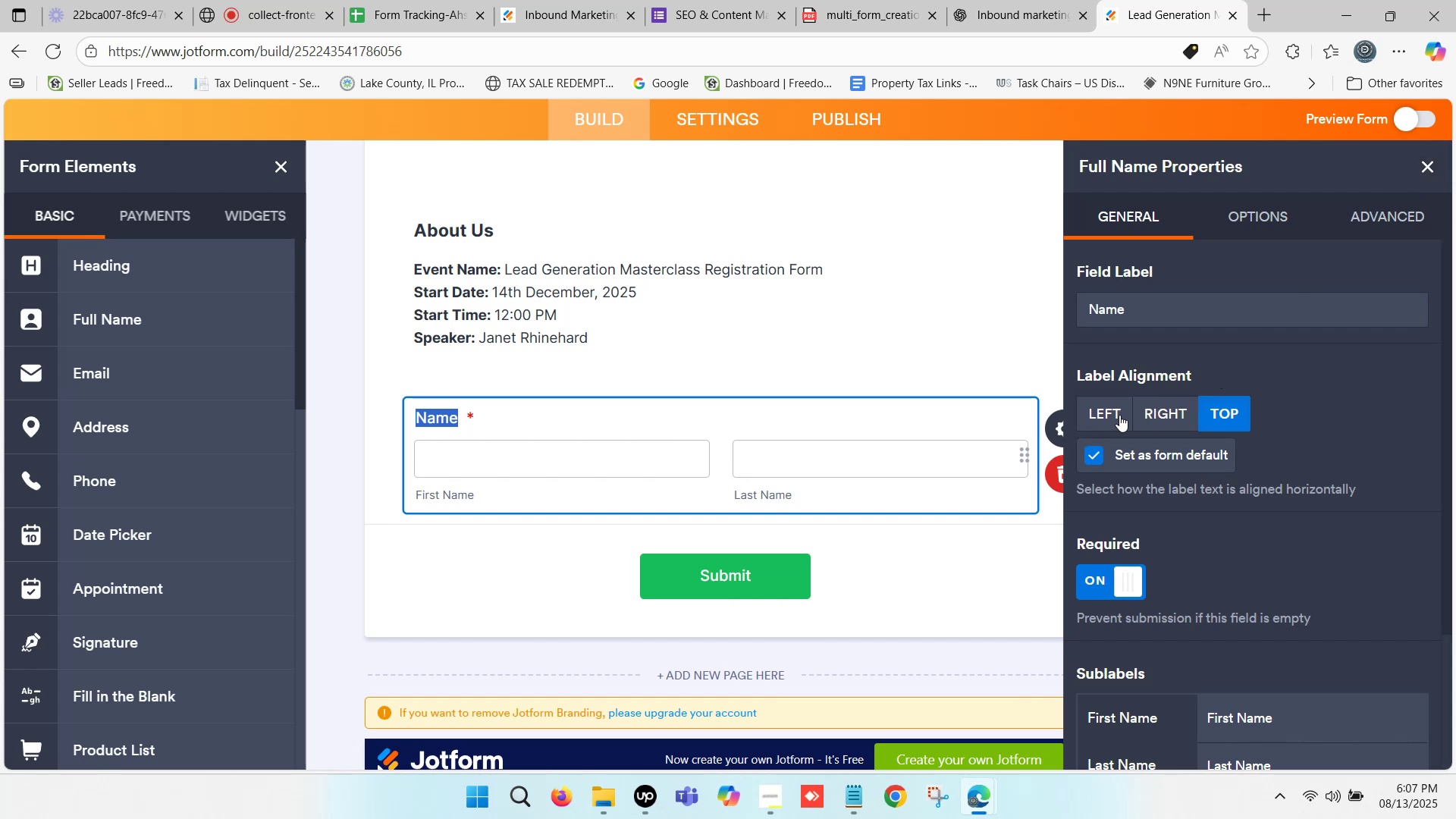 
left_click([1112, 410])
 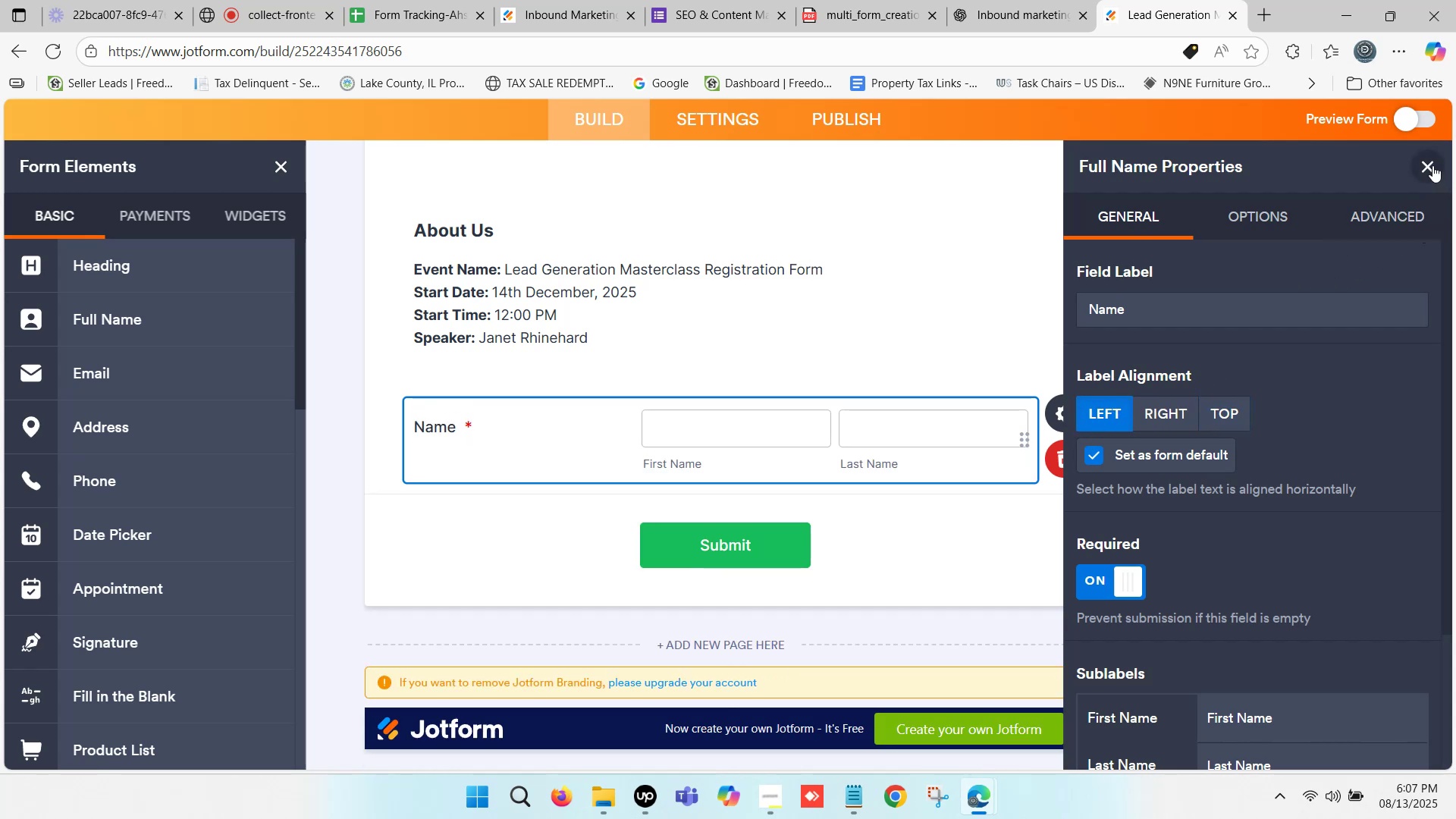 
wait(5.79)
 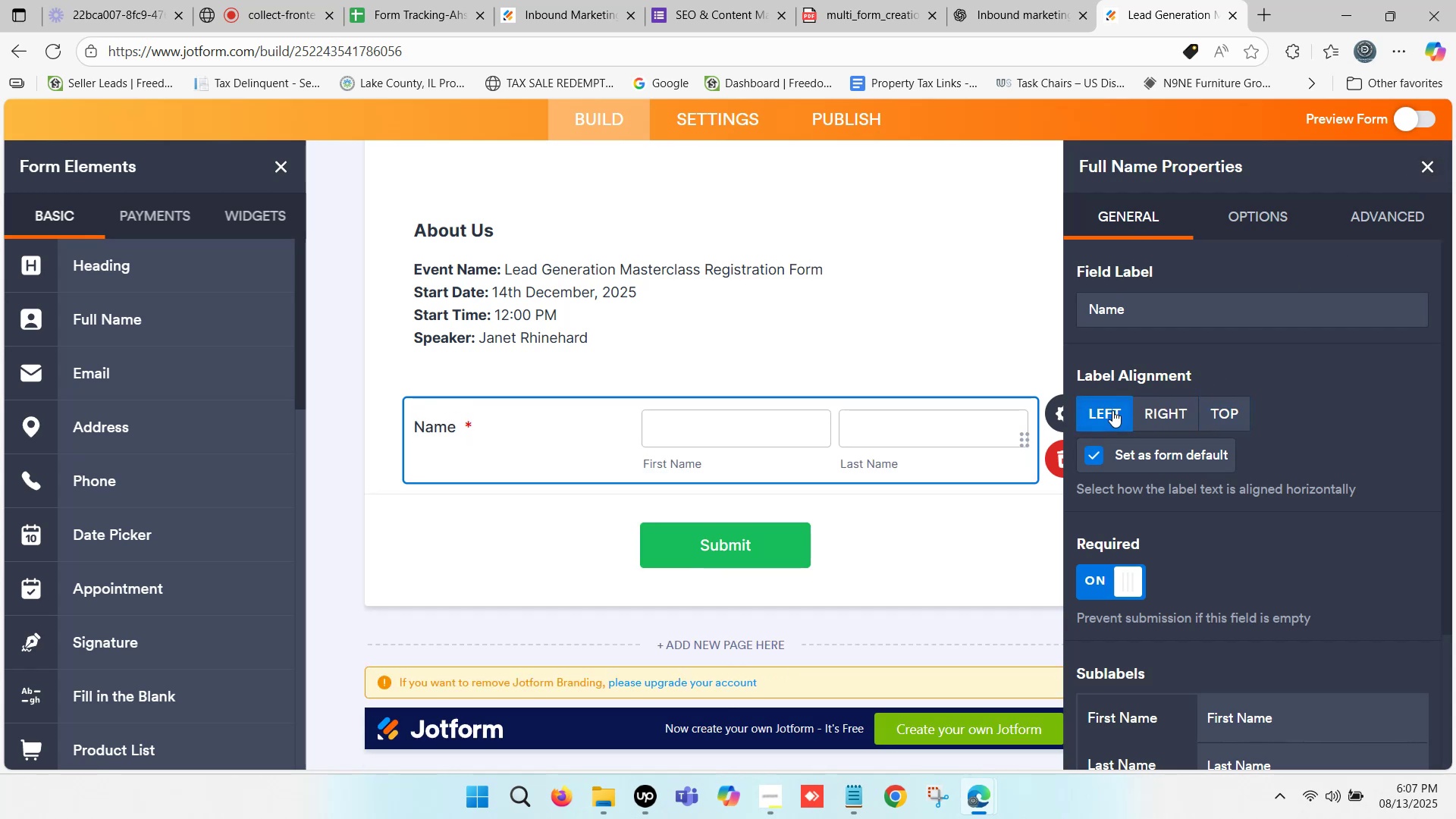 
left_click([1432, 165])
 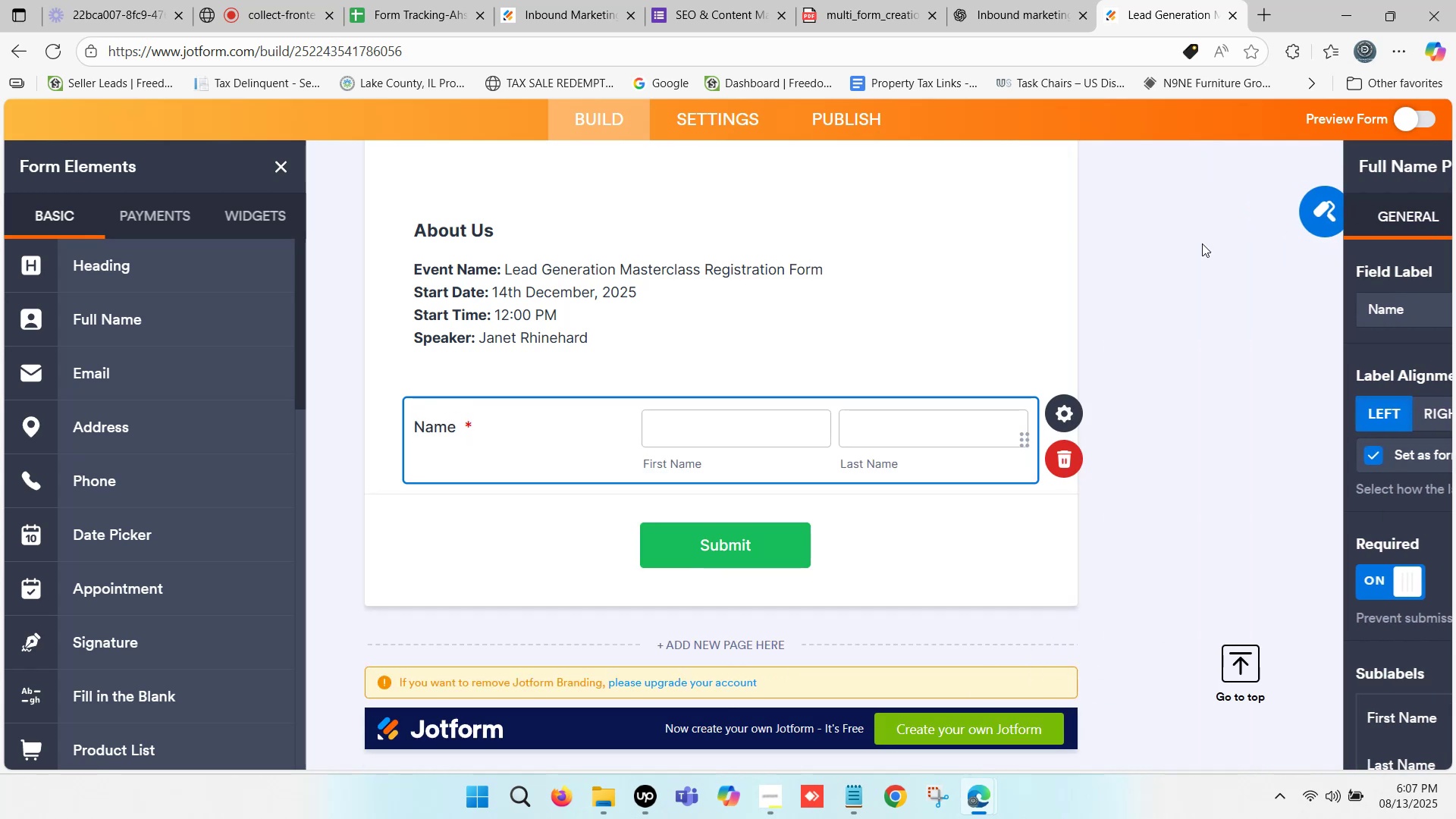 
scroll: coordinate [679, 424], scroll_direction: down, amount: 1.0
 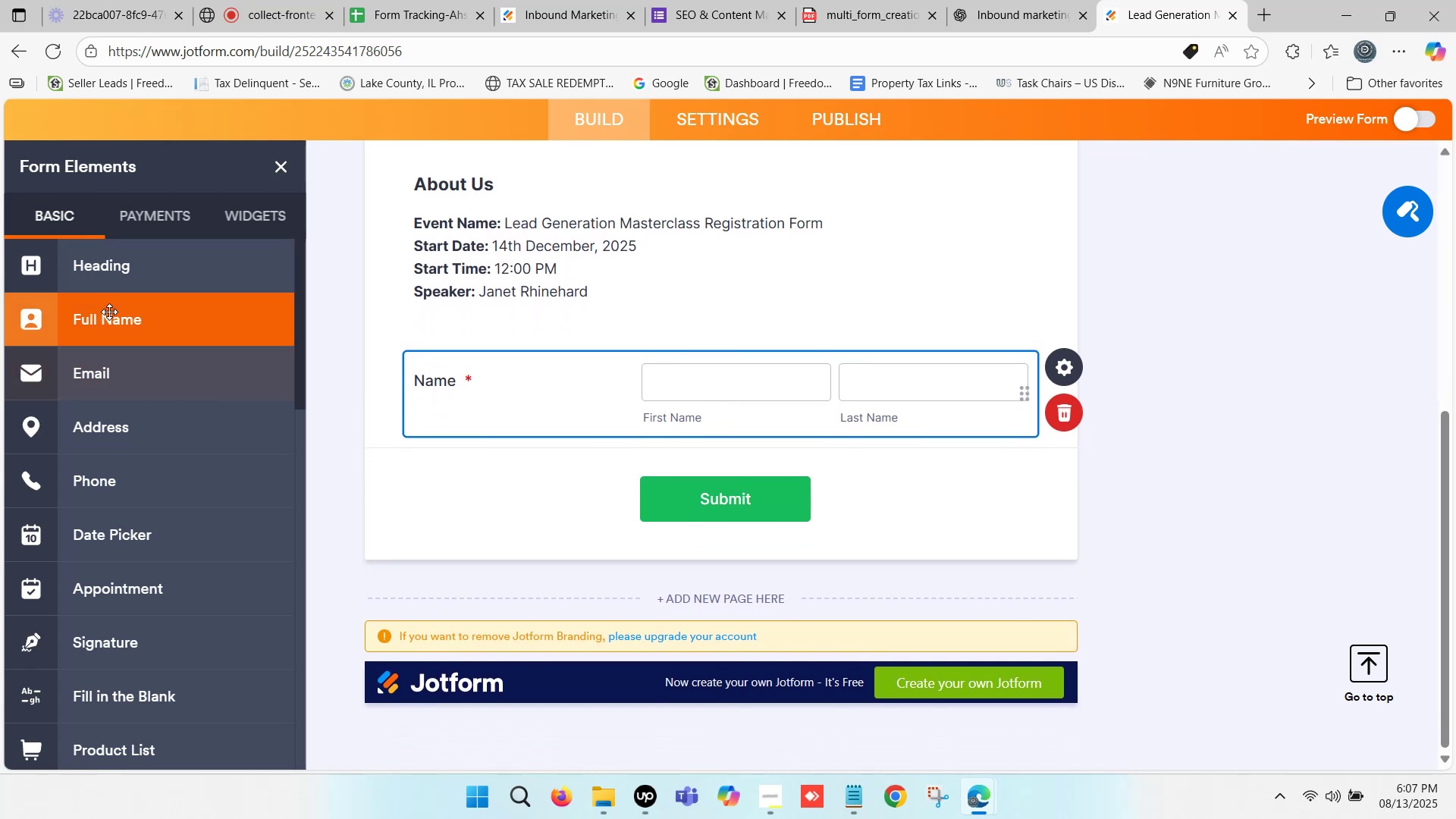 
left_click_drag(start_coordinate=[111, 320], to_coordinate=[643, 508])
 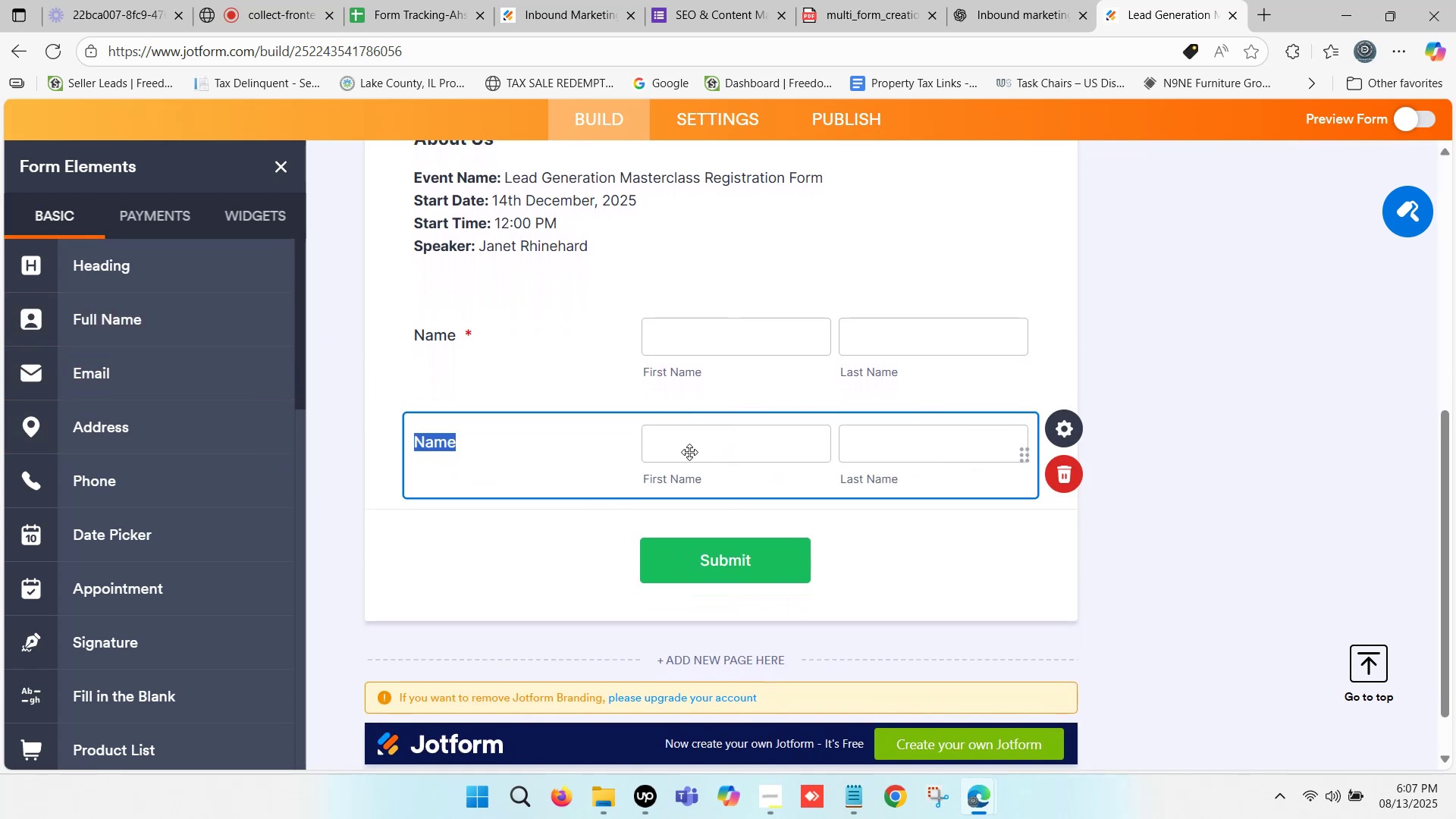 
wait(6.07)
 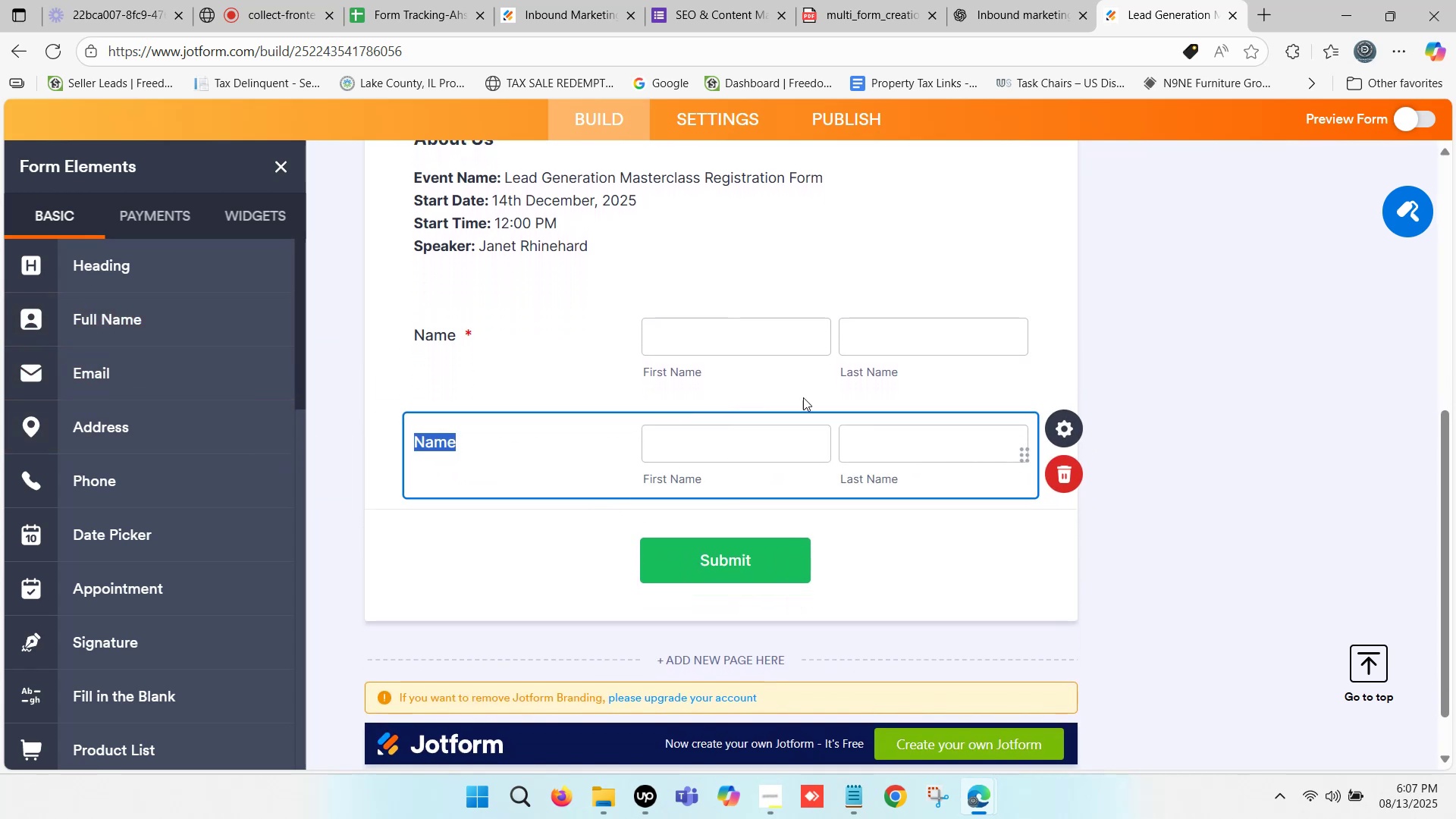 
left_click([1062, 426])
 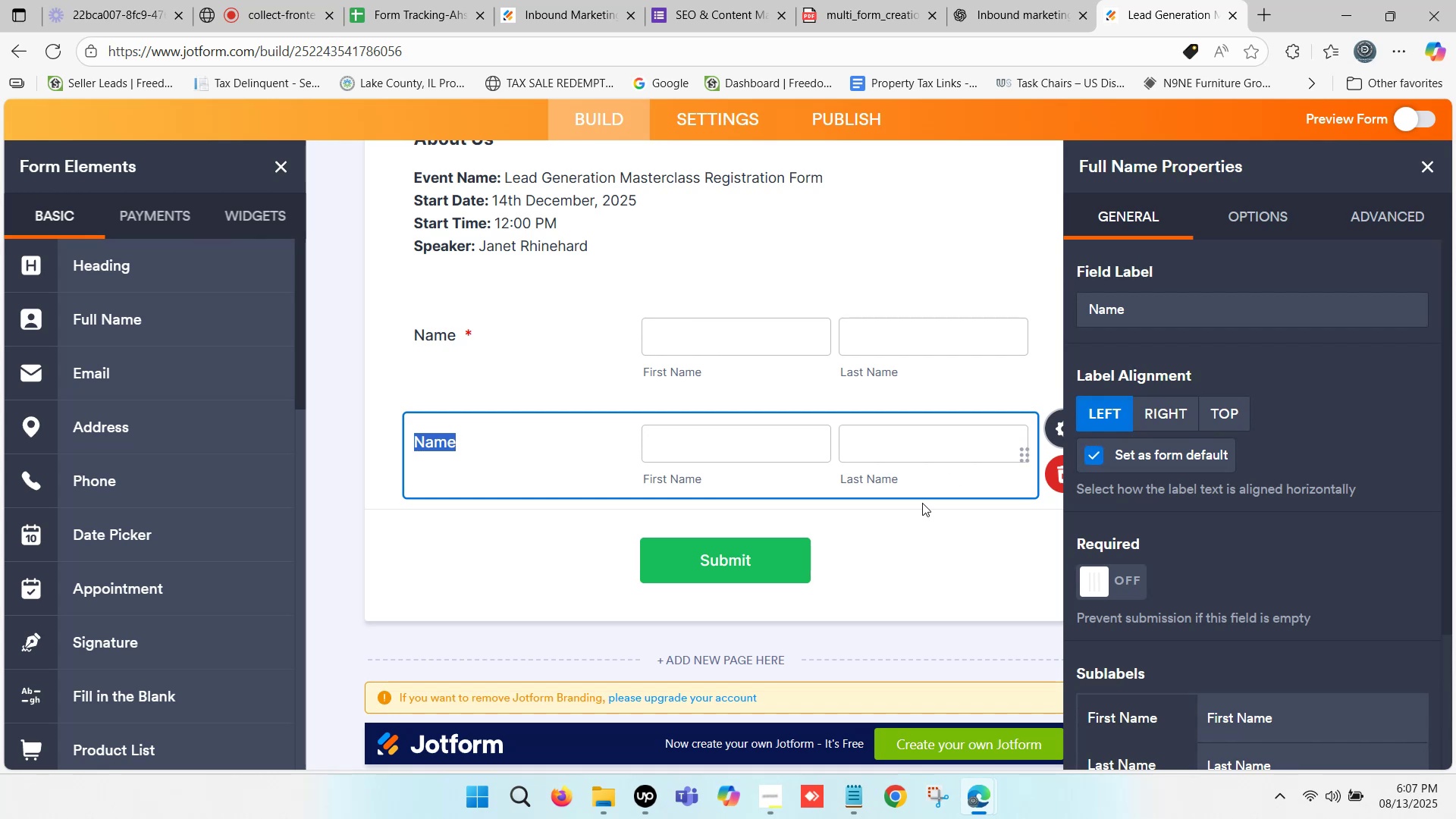 
left_click([957, 532])
 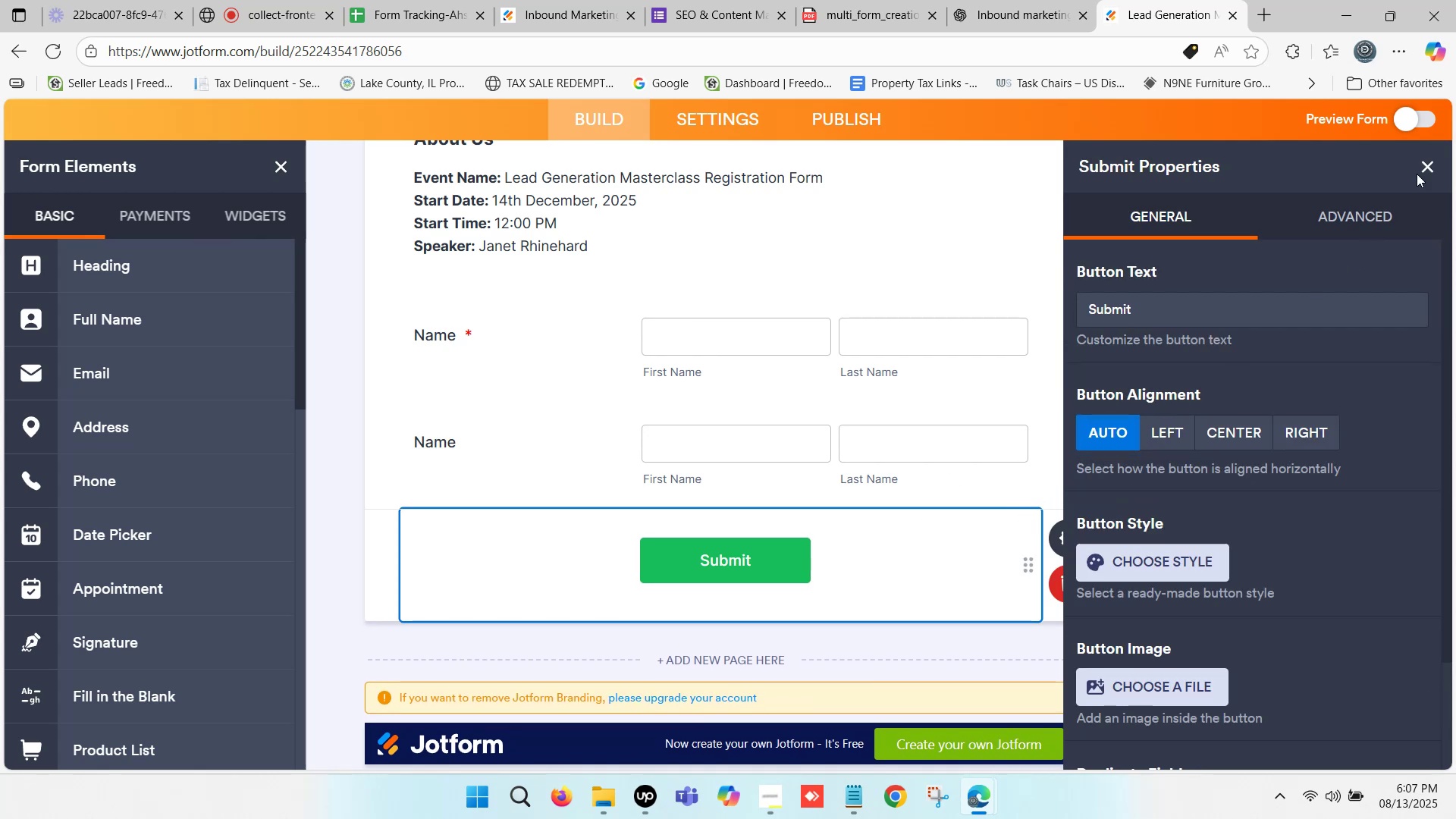 
left_click([1436, 157])
 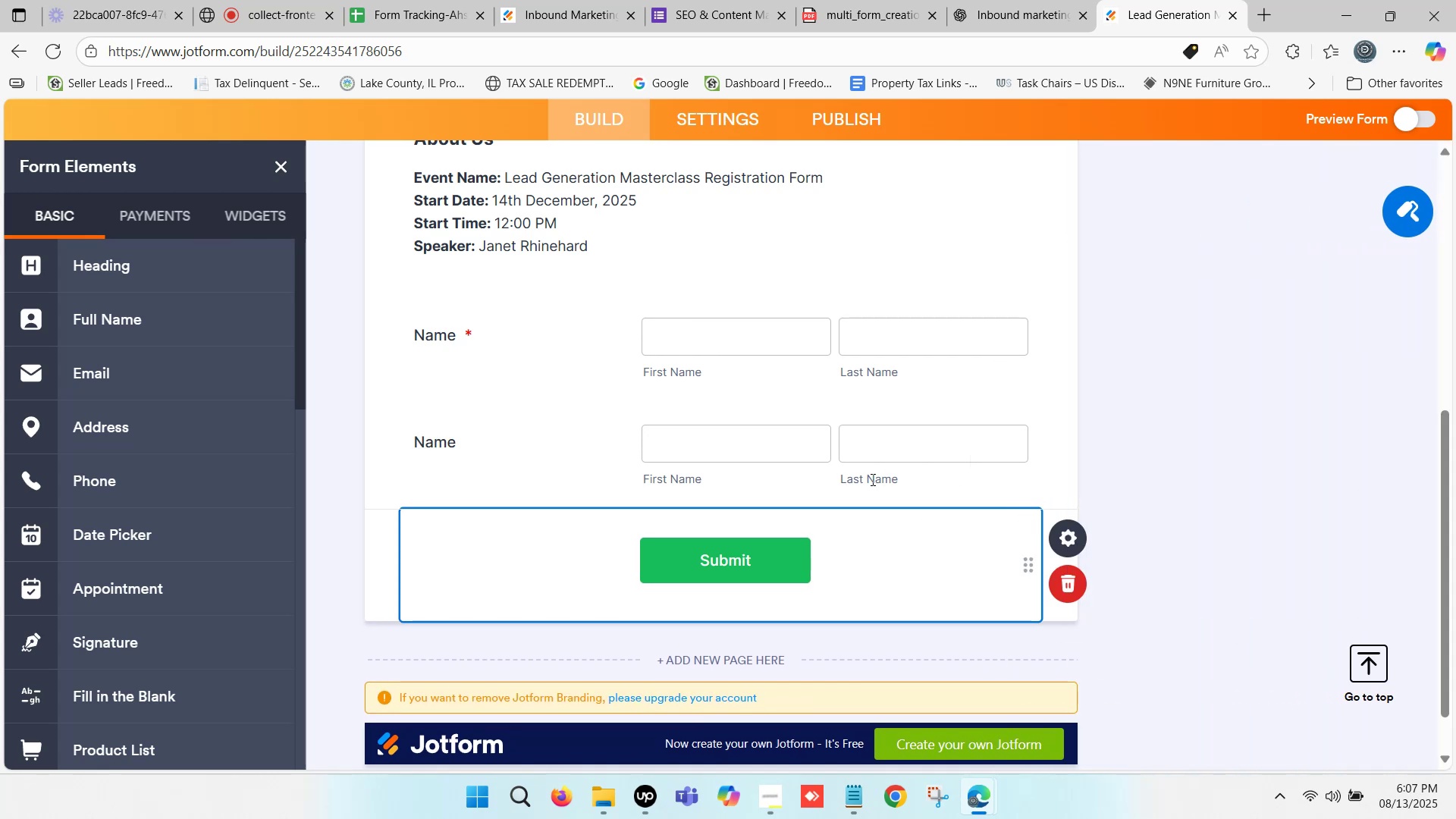 
left_click([907, 441])
 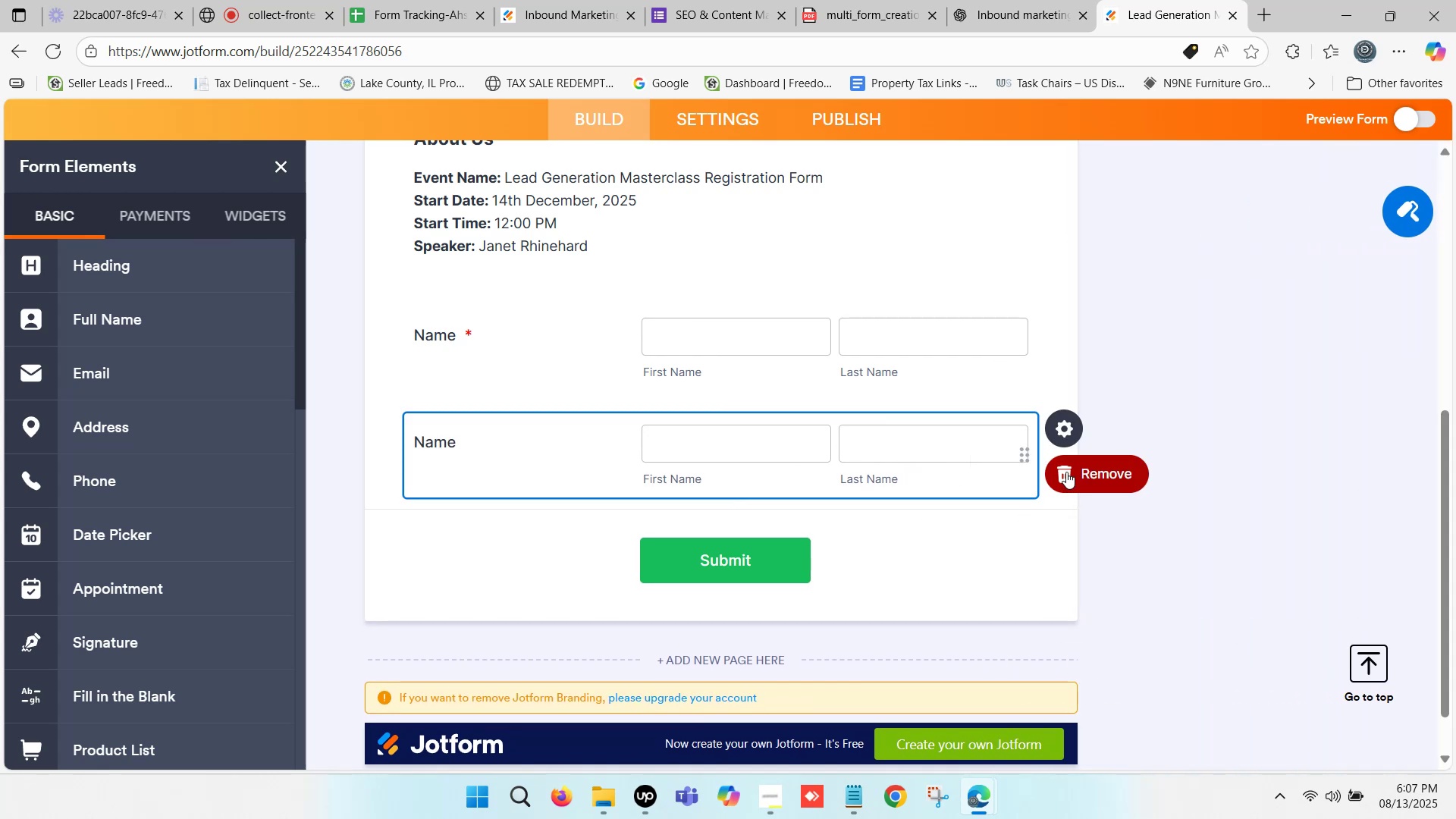 
left_click([1066, 472])
 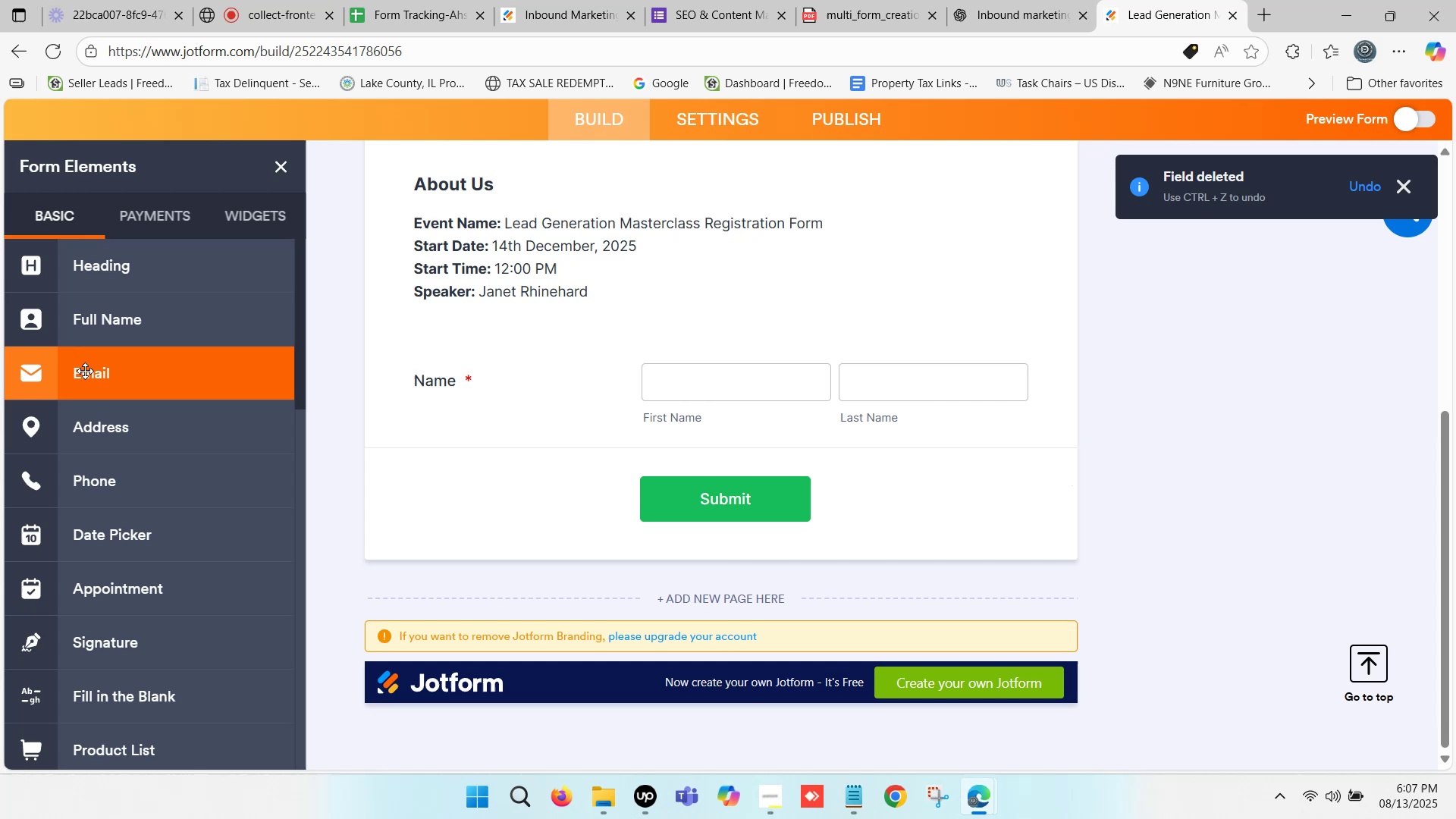 
left_click_drag(start_coordinate=[107, 378], to_coordinate=[526, 442])
 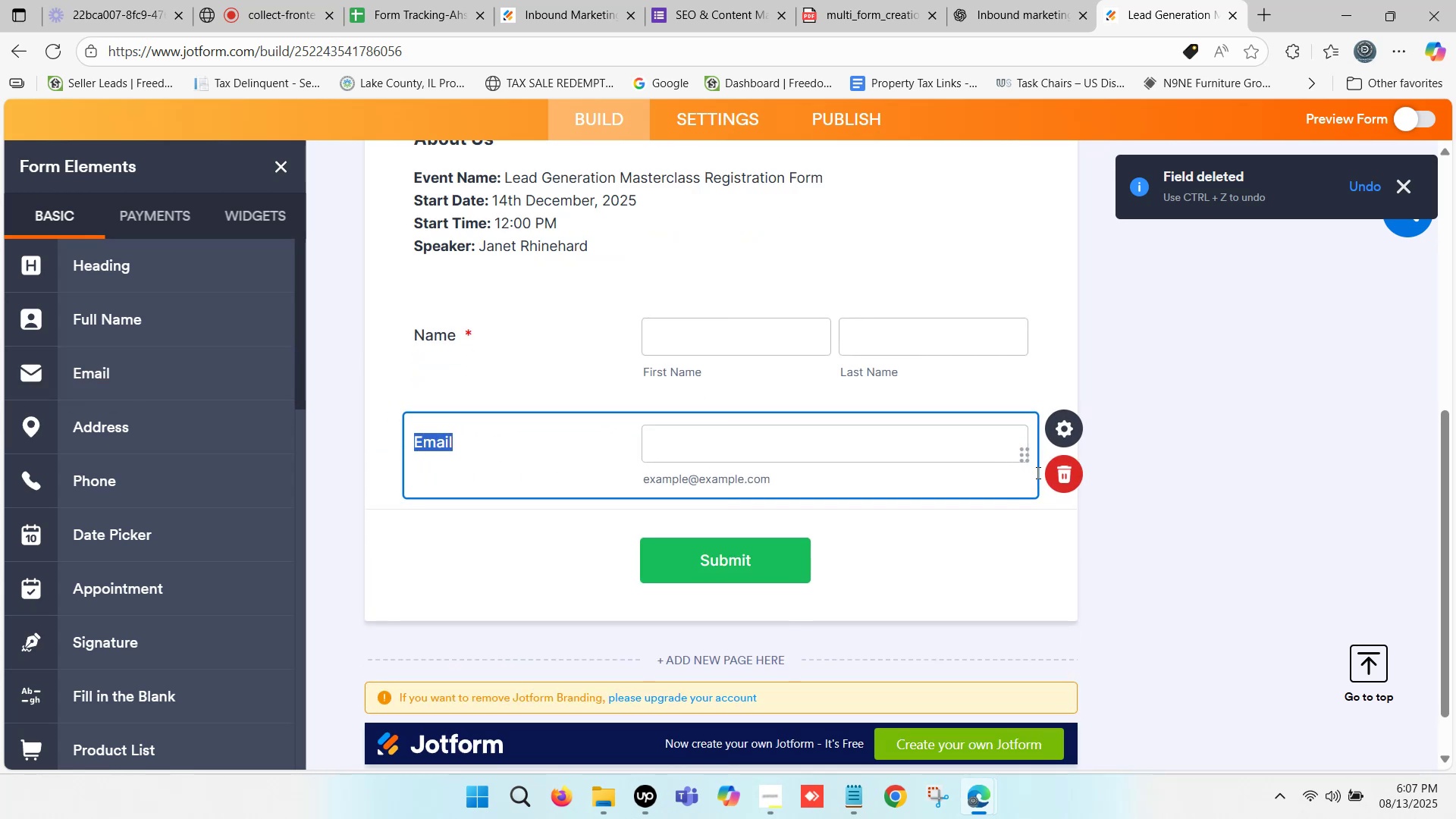 
left_click([1063, 428])
 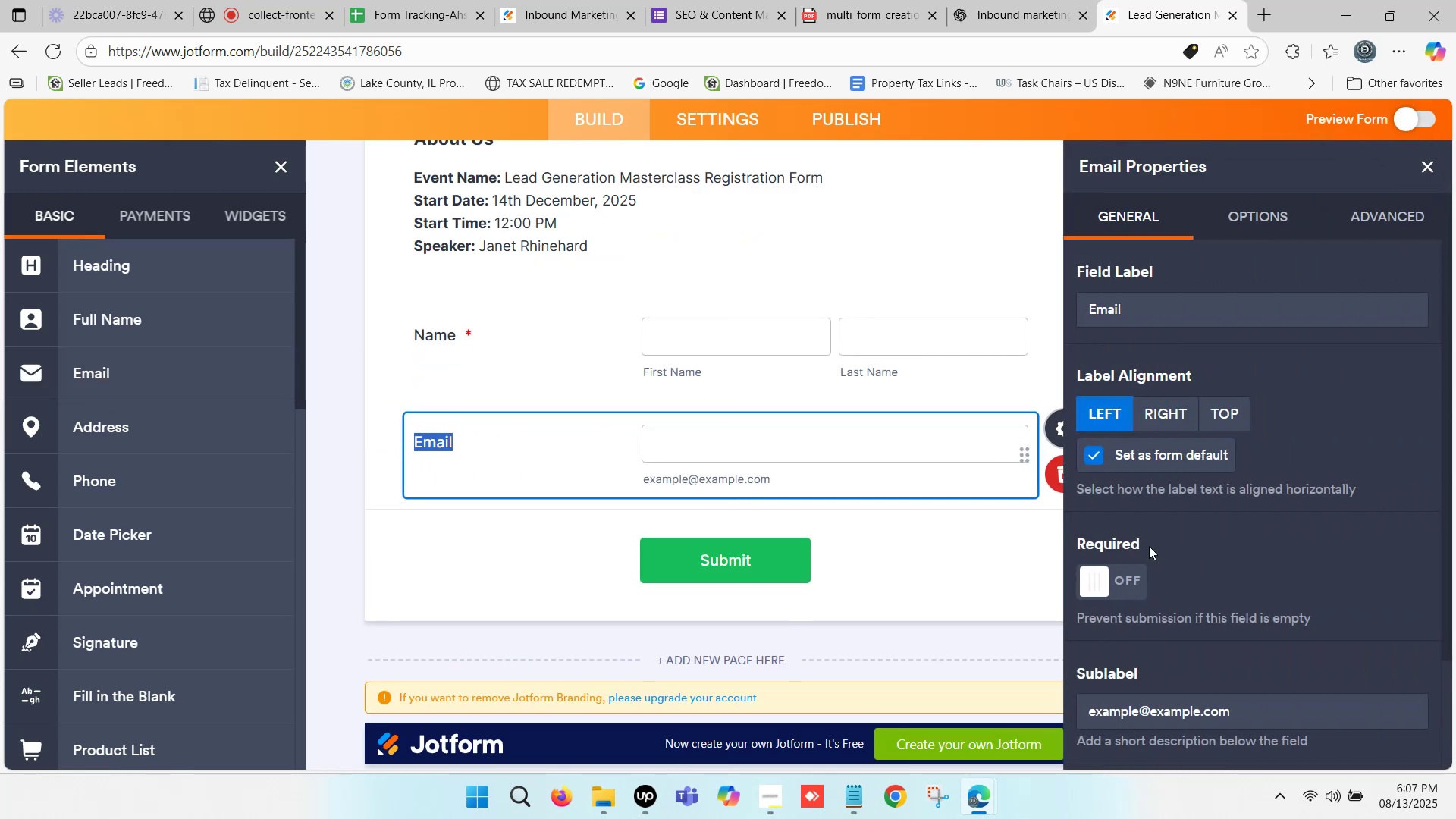 
left_click([1123, 577])
 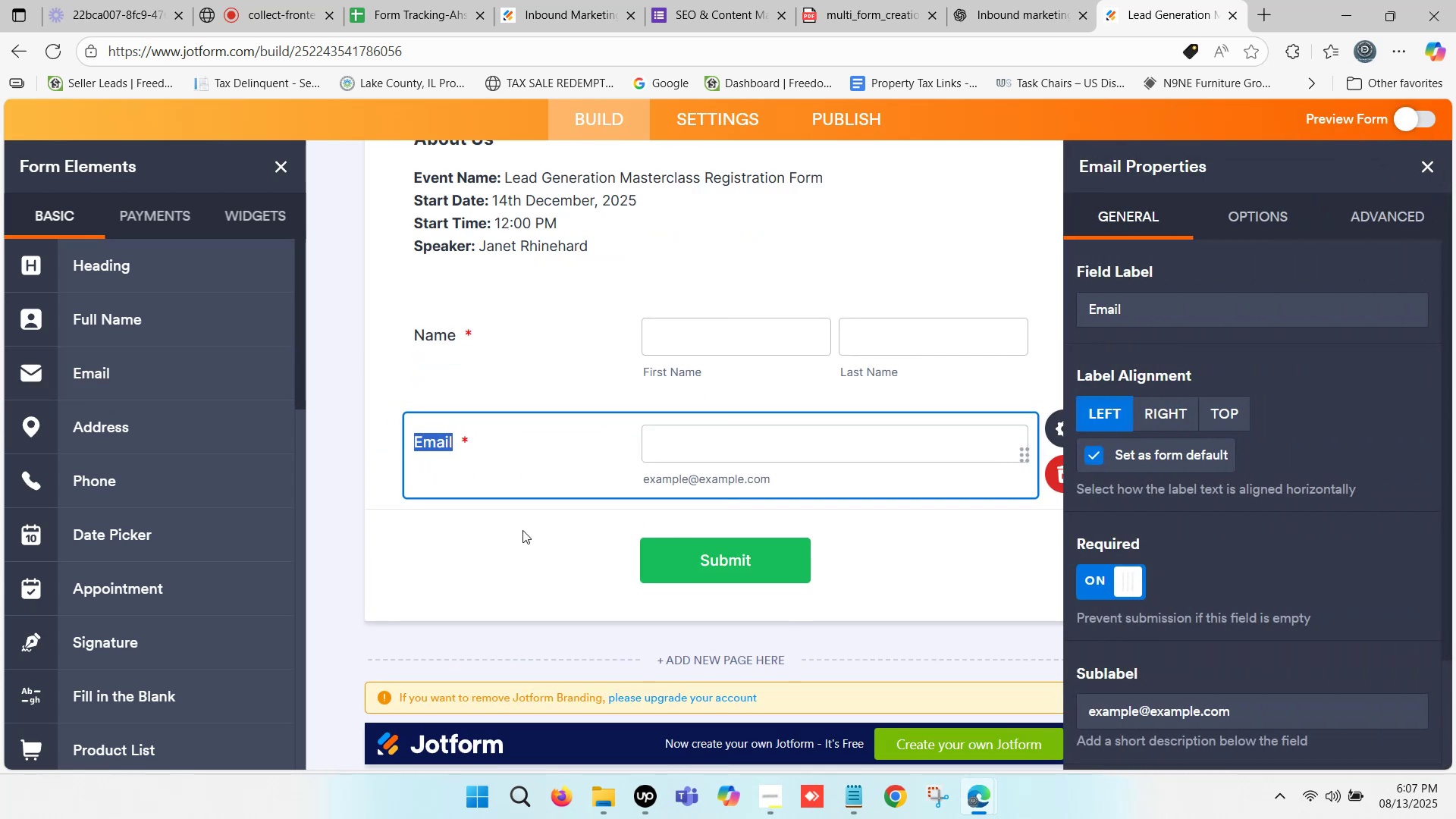 
left_click([466, 532])
 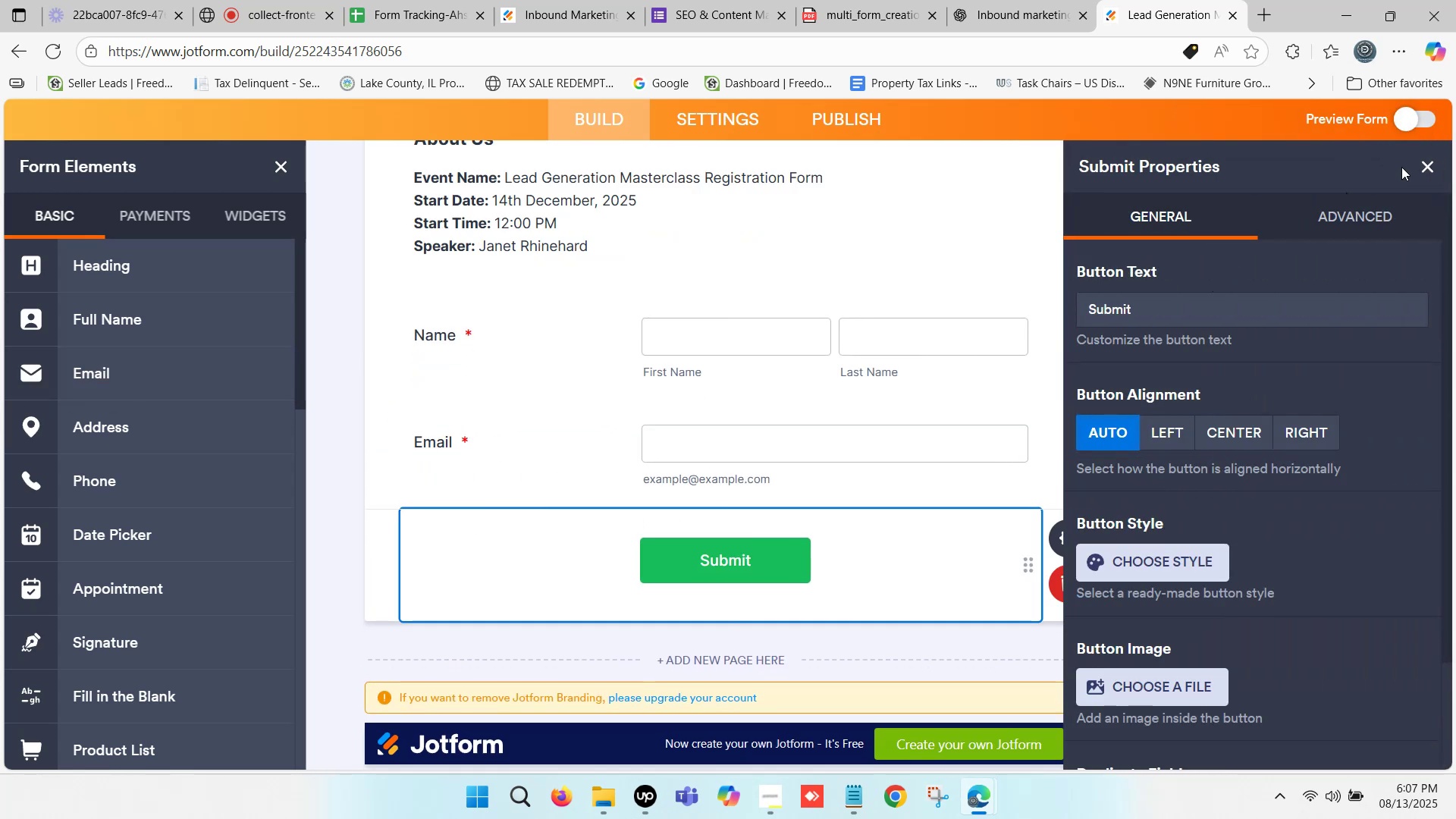 
left_click([1423, 162])
 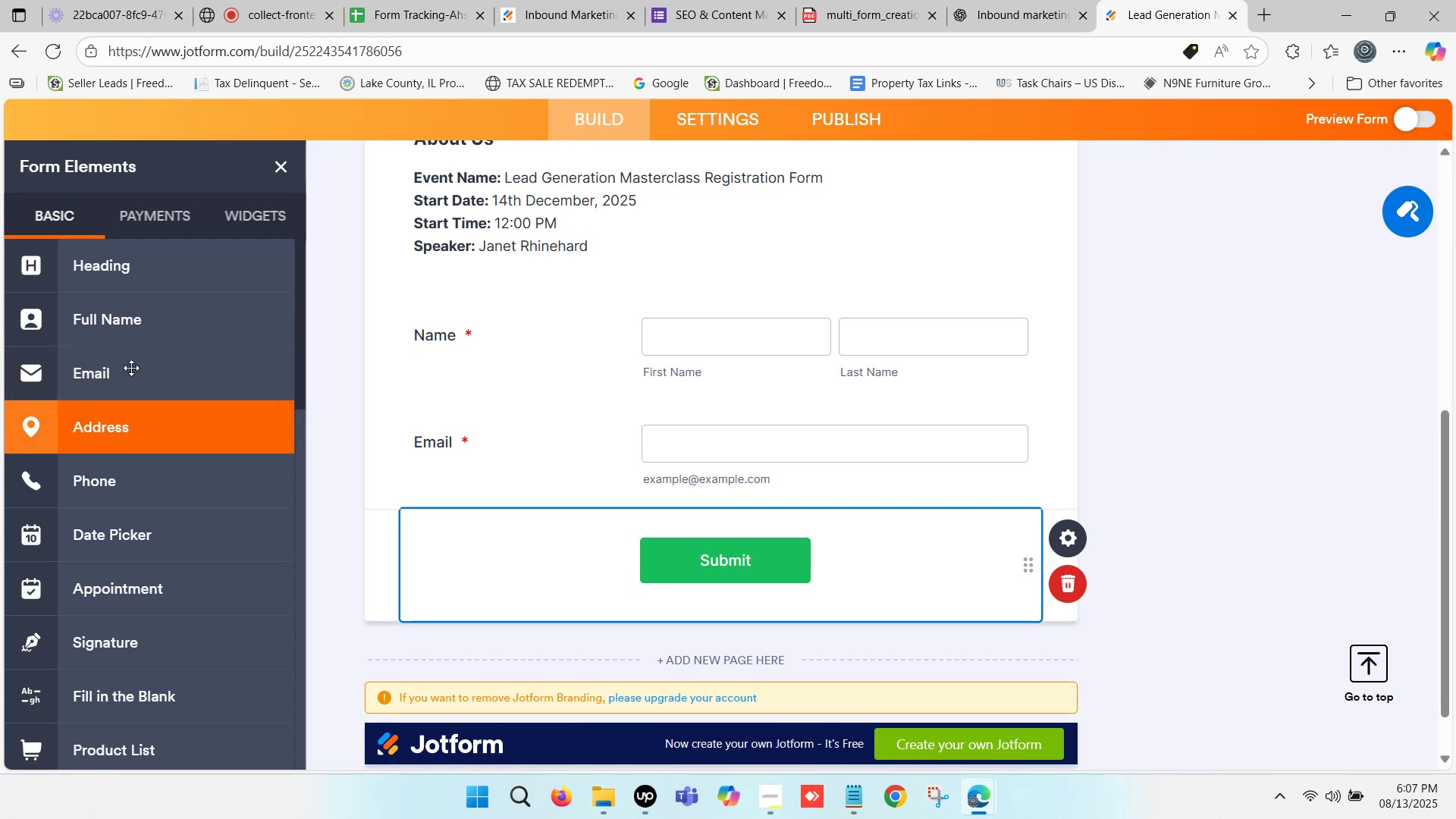 
wait(6.9)
 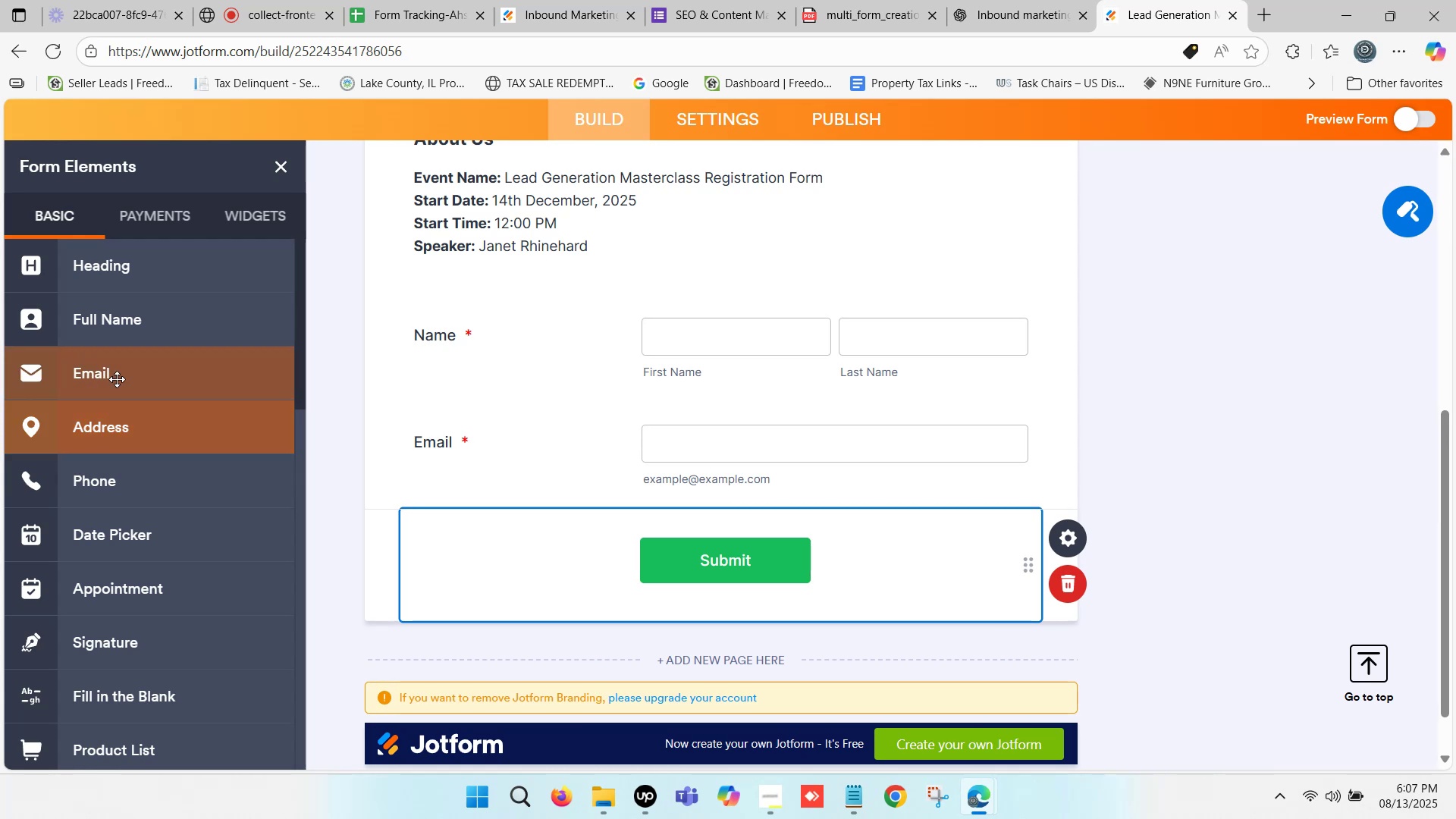 
left_click_drag(start_coordinate=[109, 482], to_coordinate=[646, 523])
 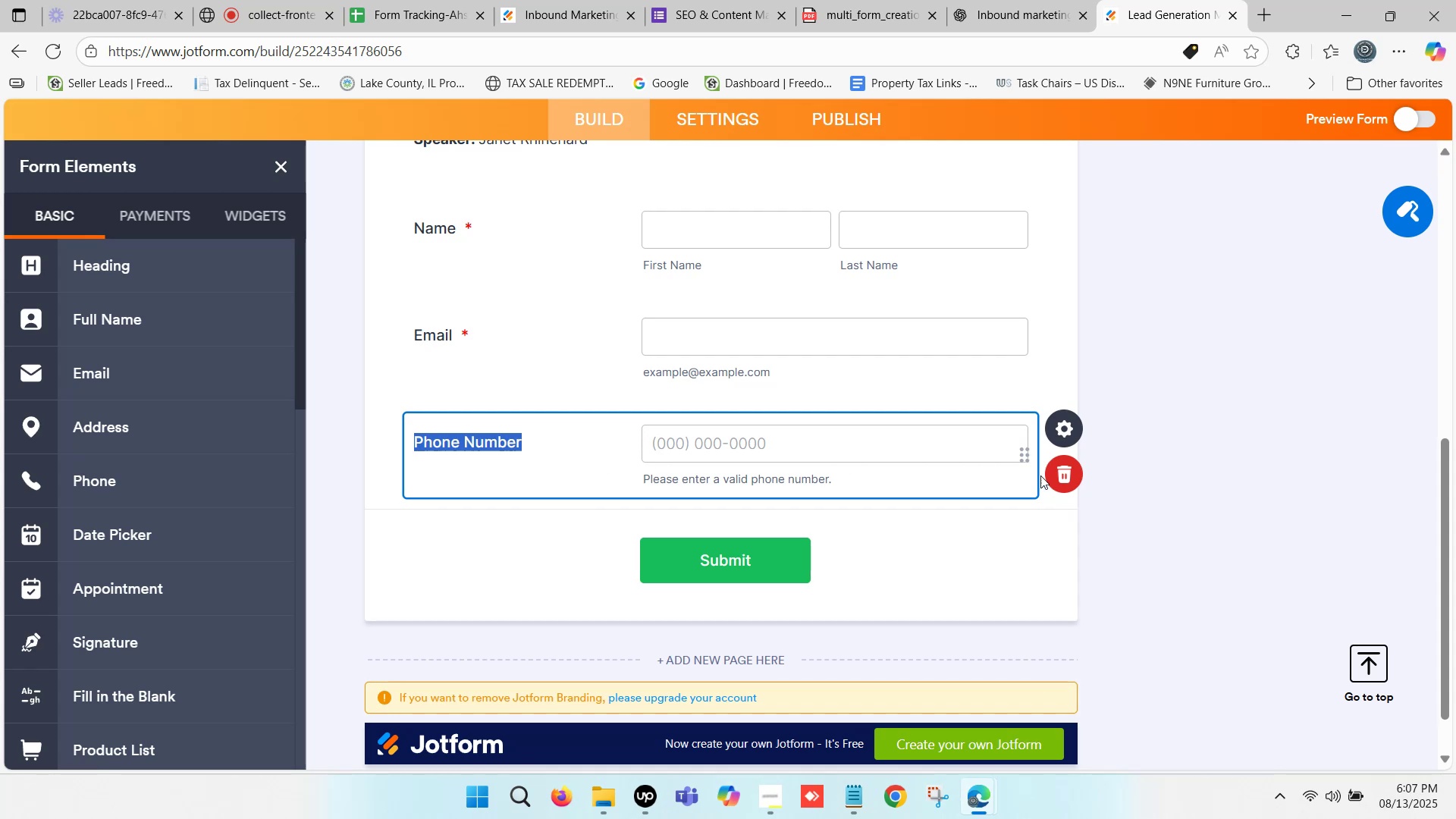 
left_click([1062, 431])
 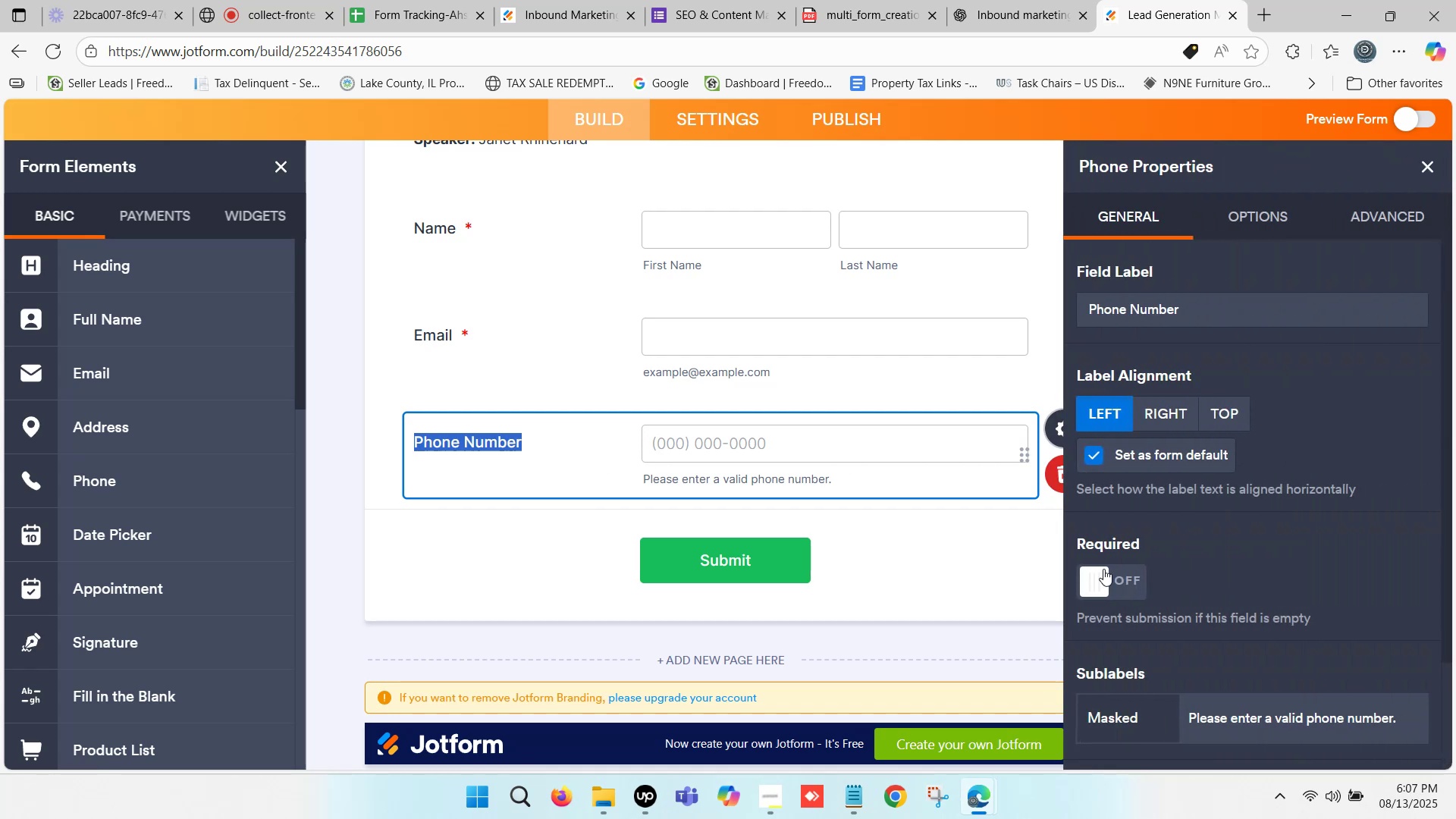 
left_click([1103, 577])
 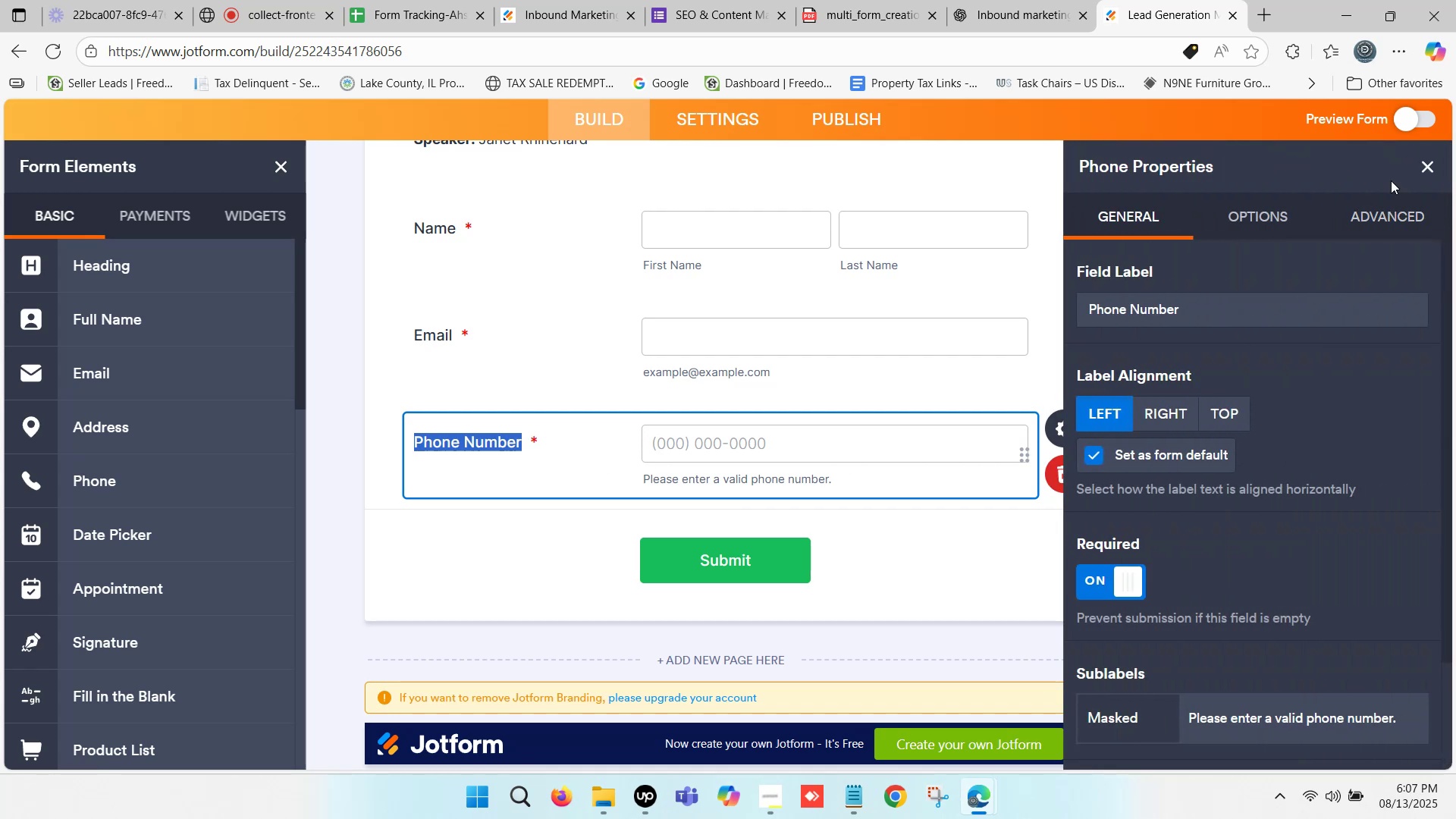 
left_click([1424, 163])
 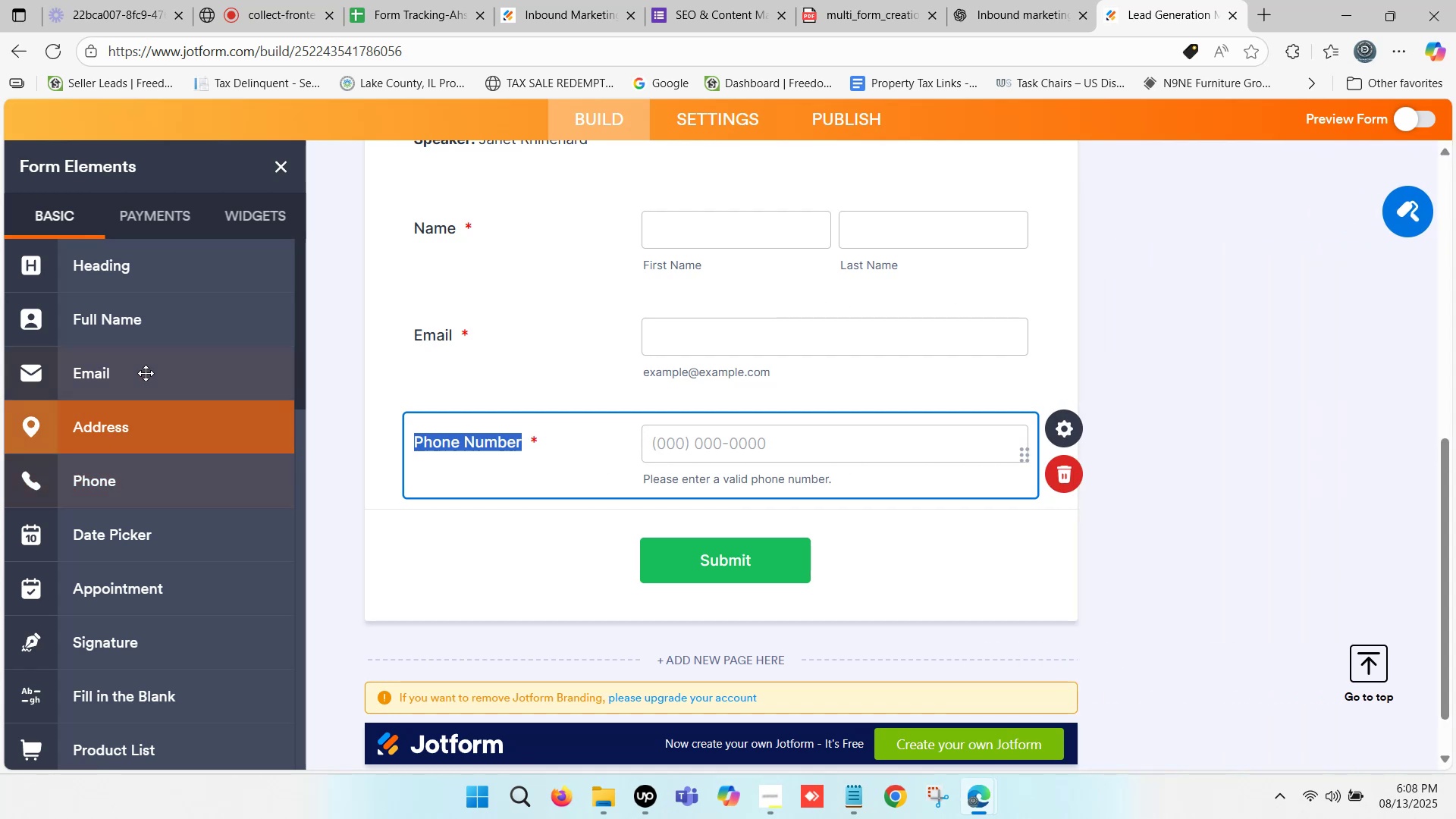 
scroll: coordinate [76, 401], scroll_direction: up, amount: 1.0
 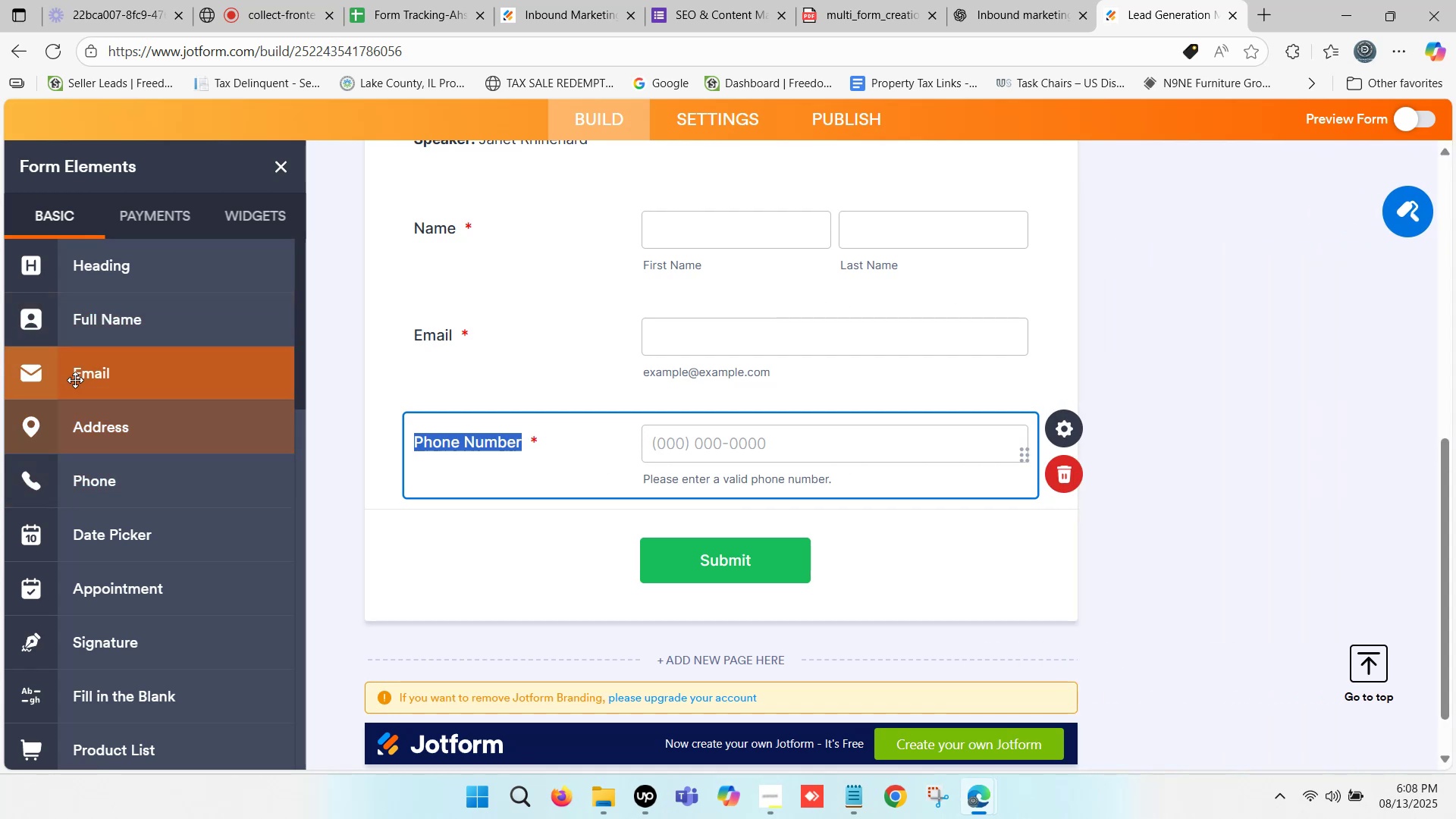 
scroll: coordinate [127, 389], scroll_direction: down, amount: 1.0
 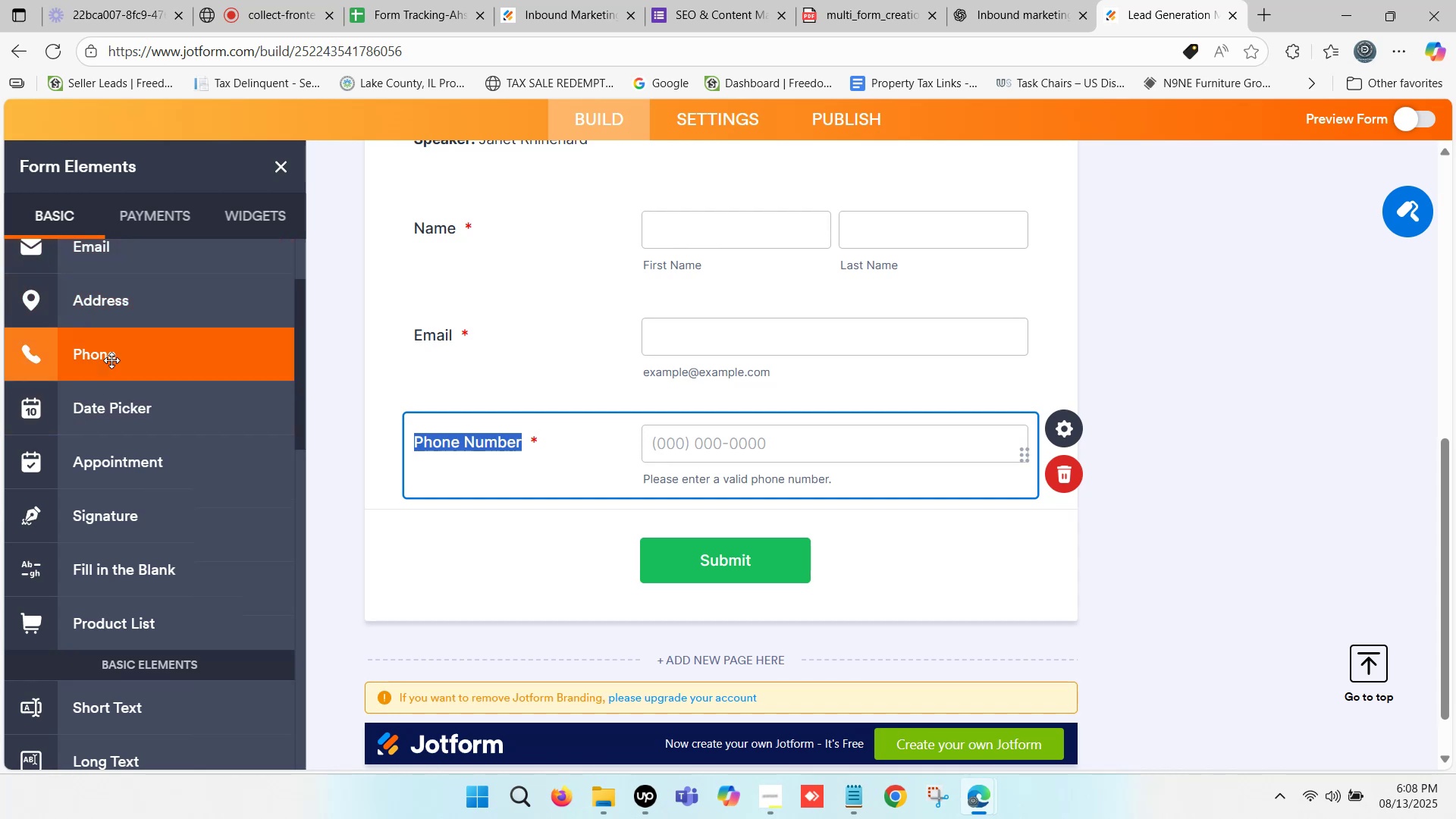 
left_click_drag(start_coordinate=[111, 360], to_coordinate=[570, 541])
 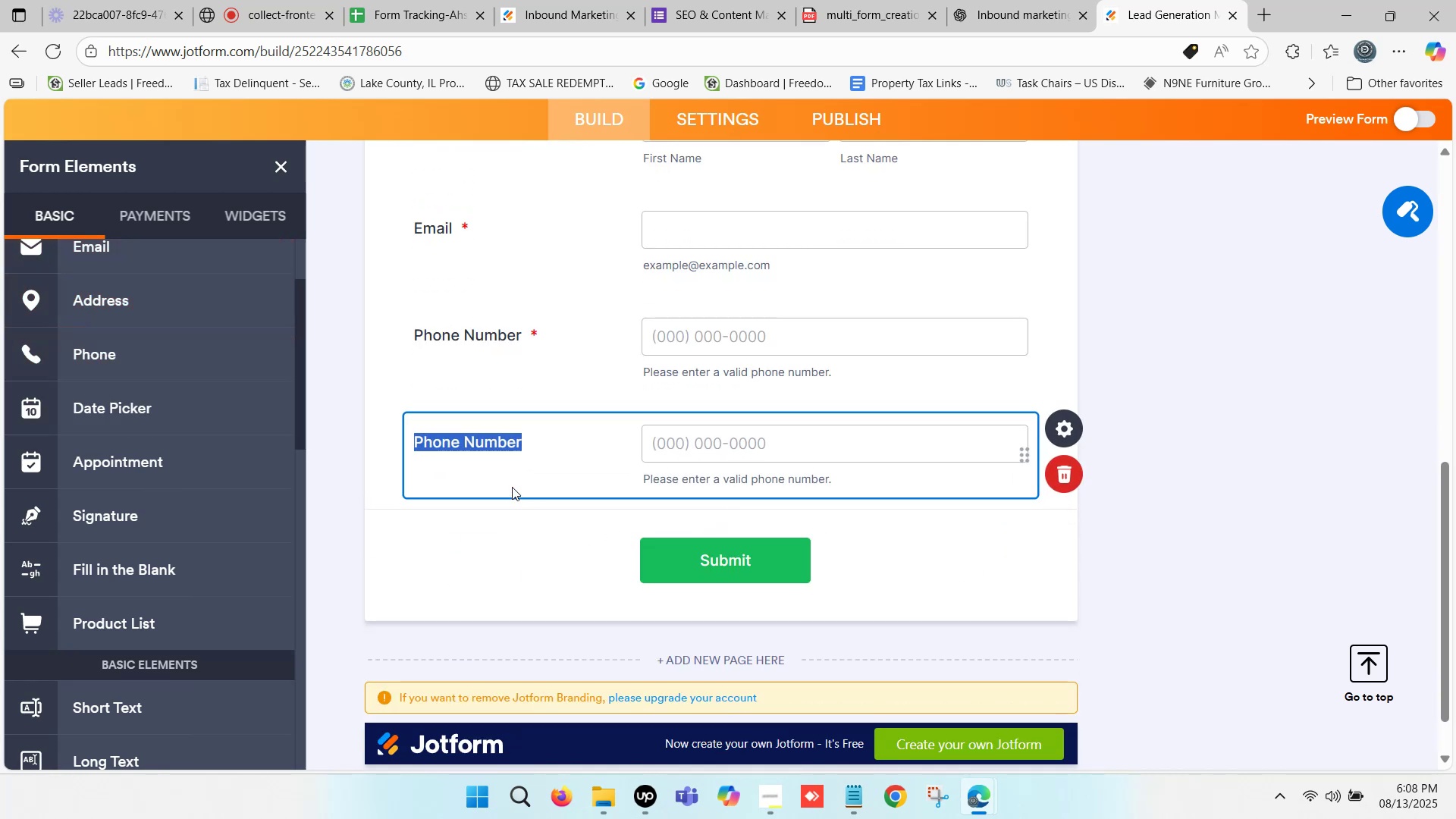 
type(Fax)
 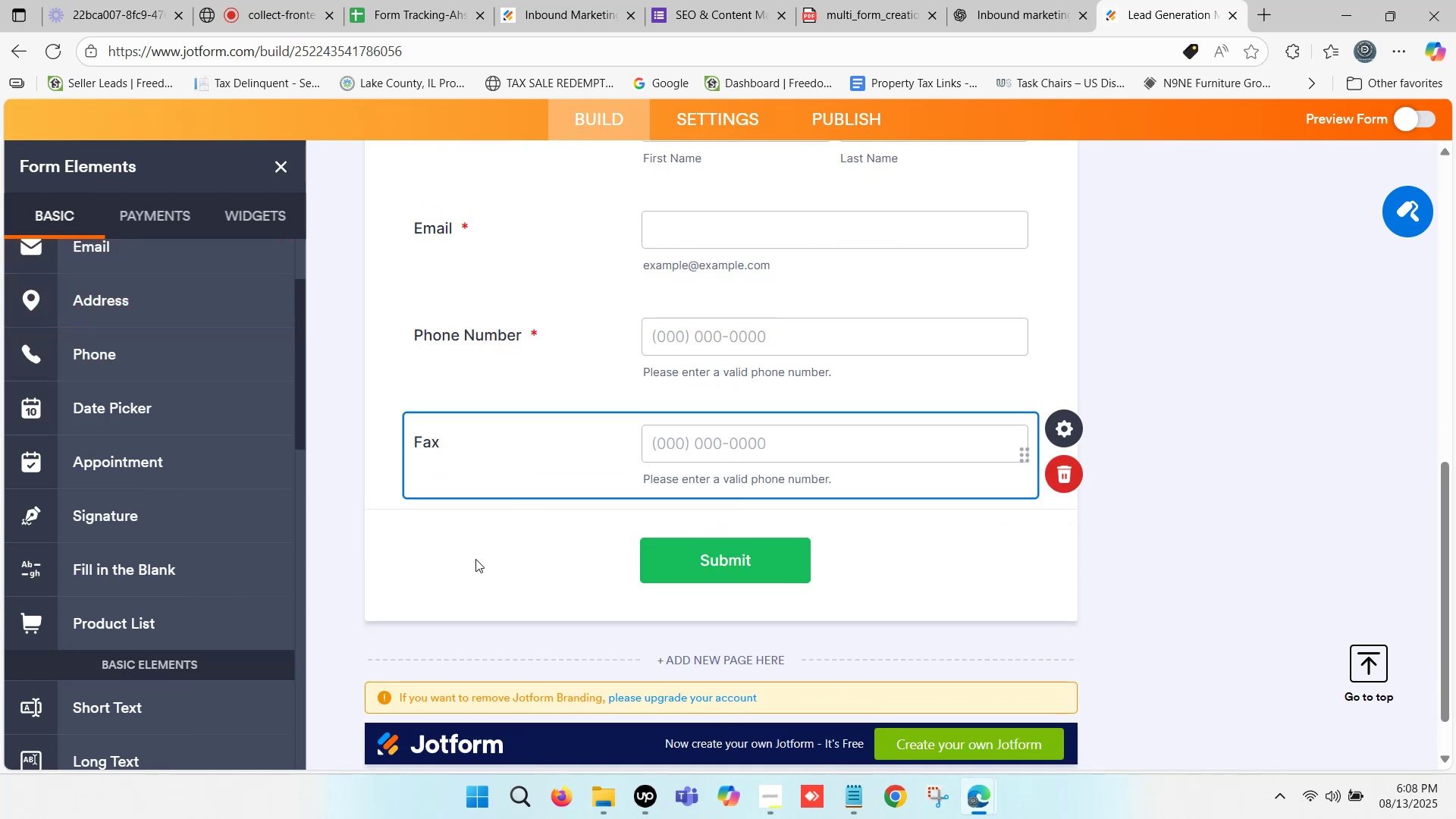 
left_click([494, 559])
 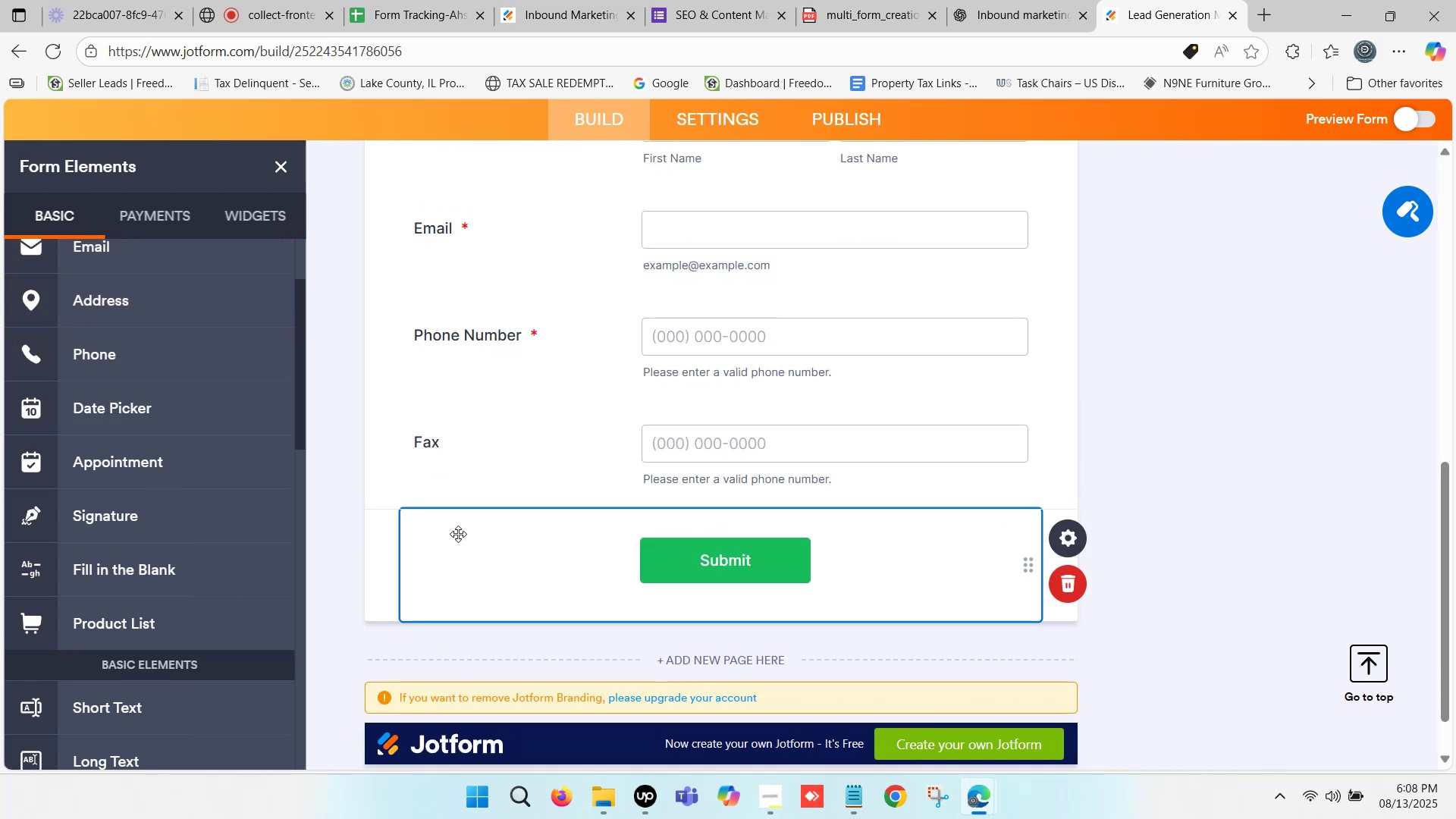 
scroll: coordinate [512, 463], scroll_direction: up, amount: 2.0
 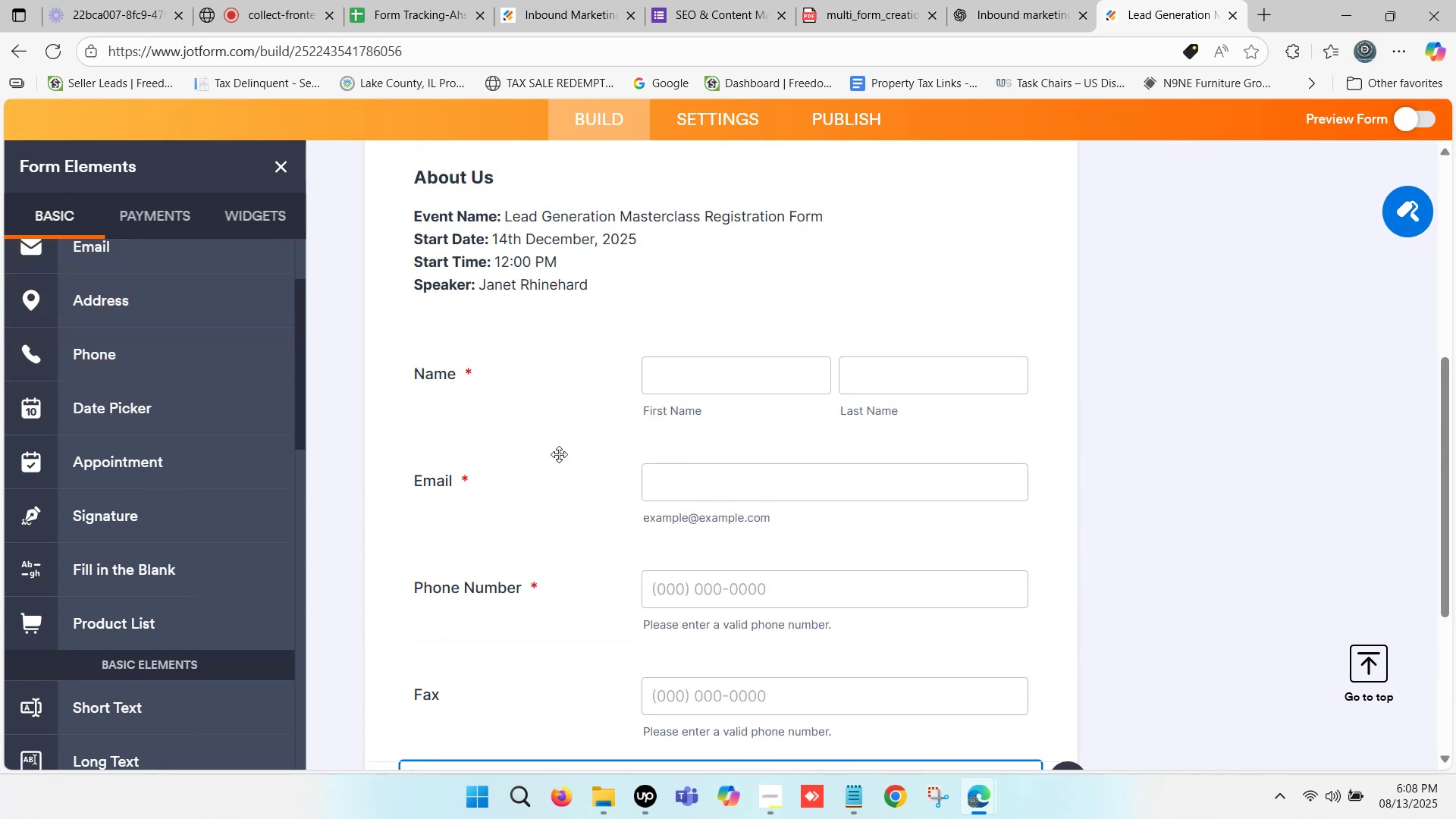 
scroll: coordinate [557, 457], scroll_direction: down, amount: 1.0
 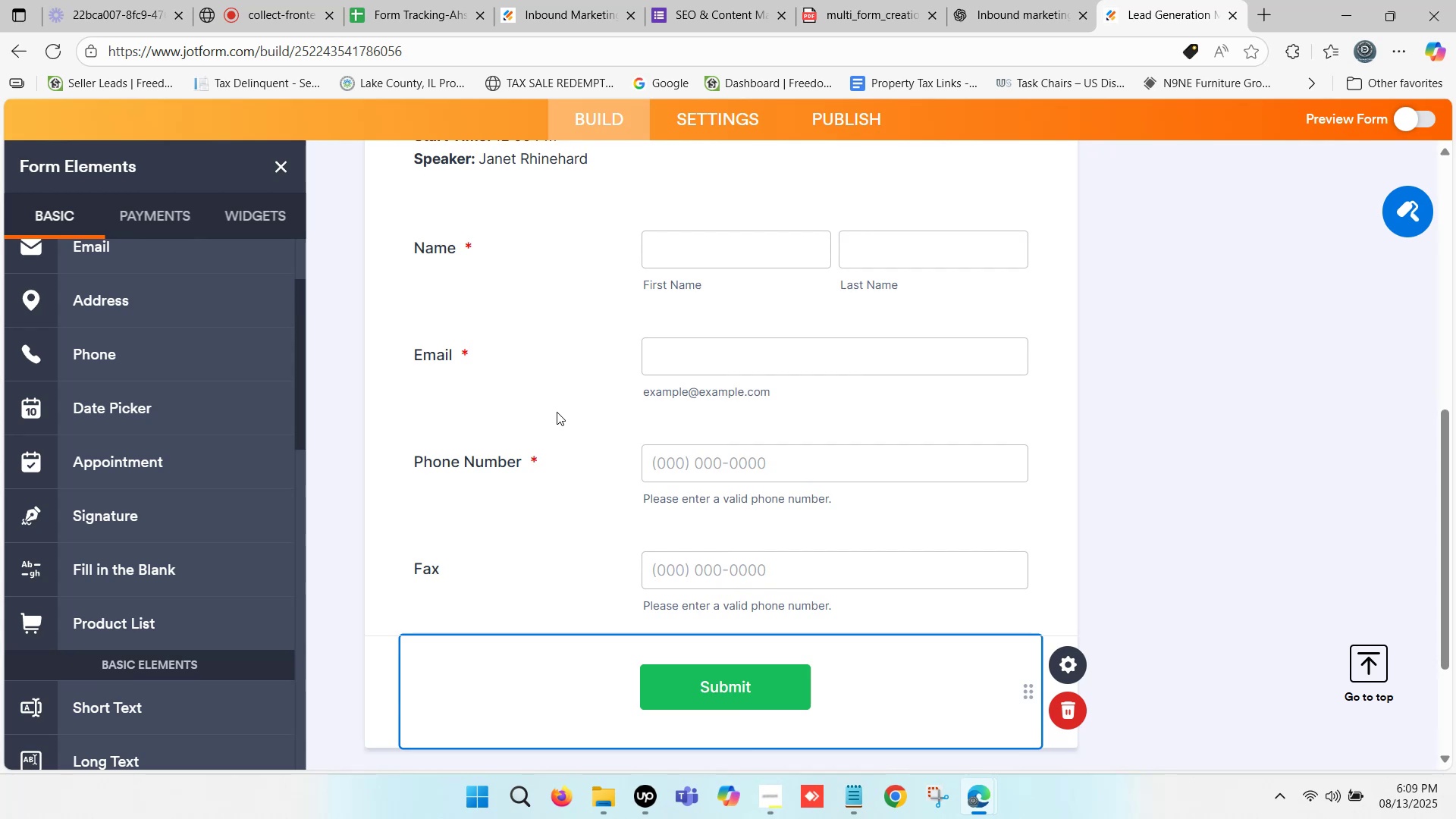 
wait(55.4)
 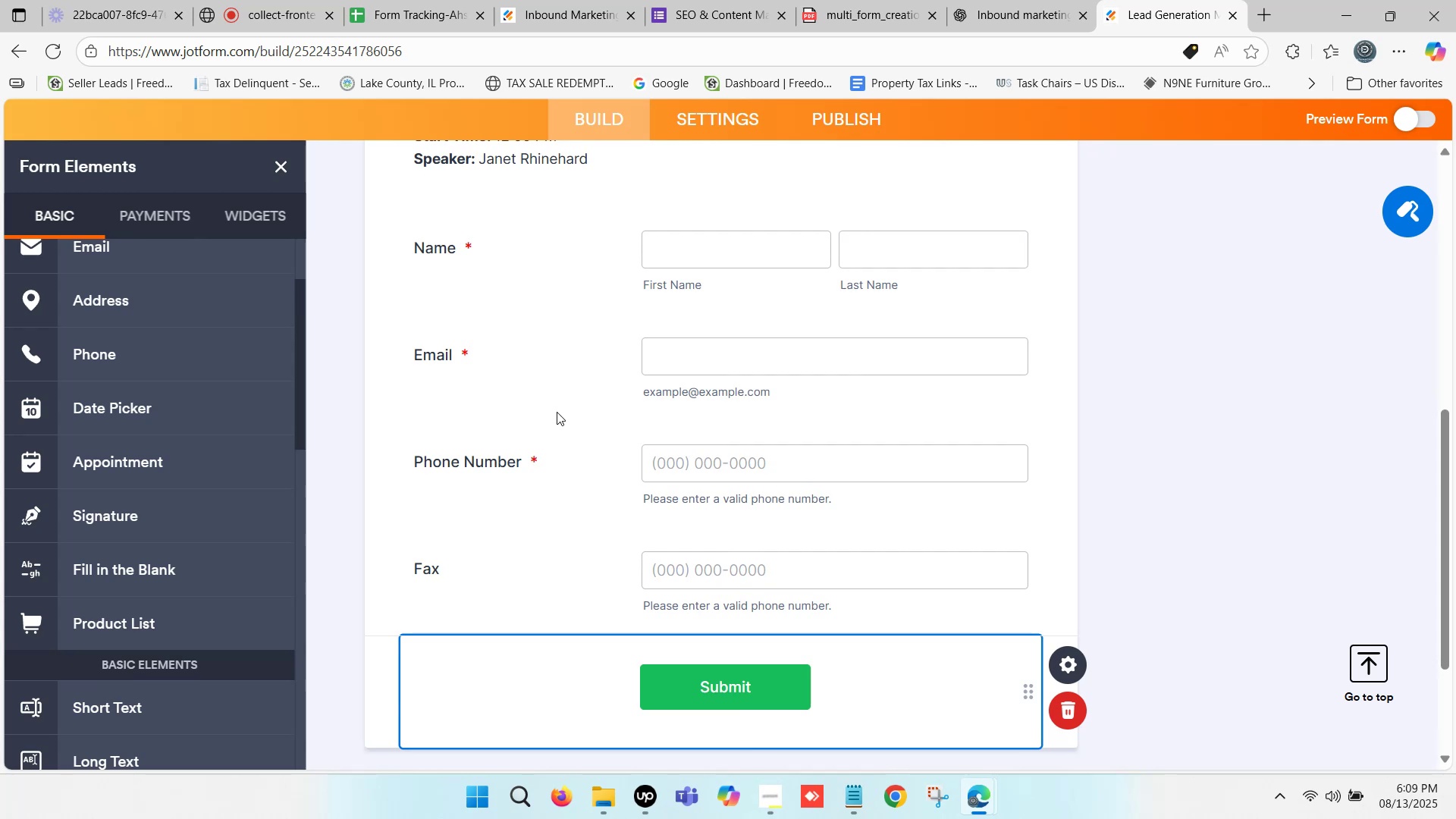 
scroll: coordinate [803, 406], scroll_direction: up, amount: 2.0
 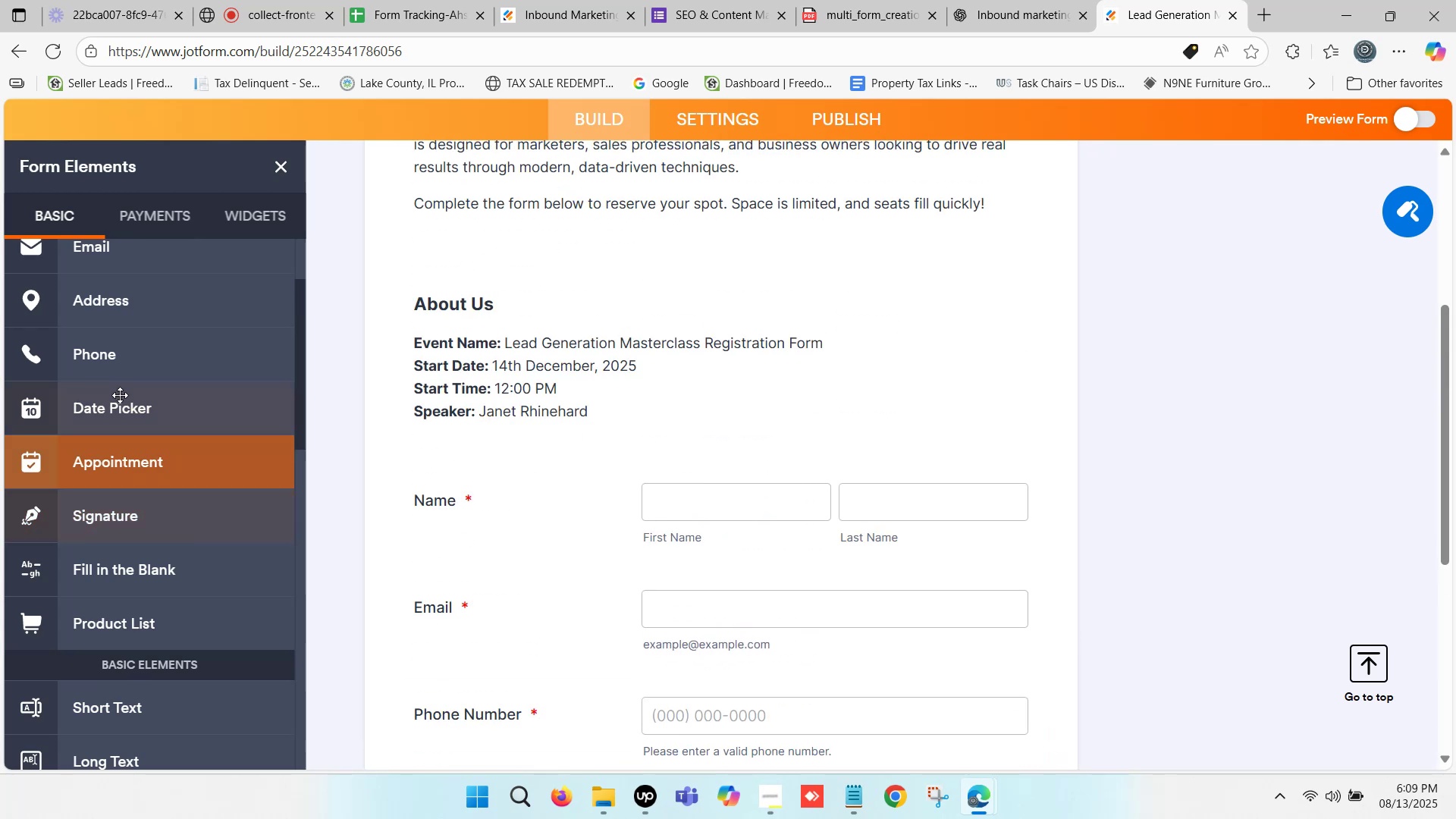 
scroll: coordinate [132, 452], scroll_direction: down, amount: 3.0
 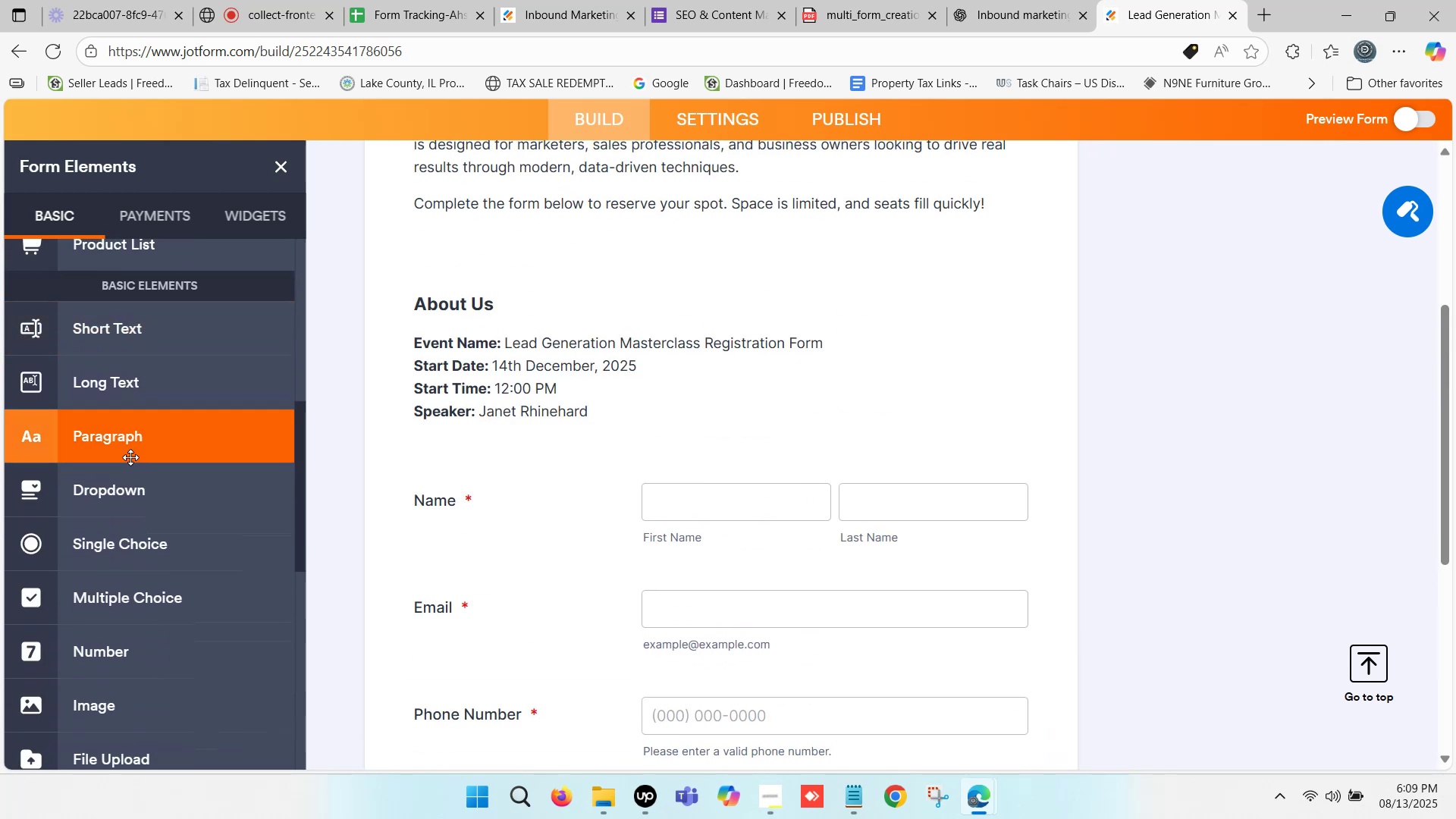 
scroll: coordinate [133, 452], scroll_direction: up, amount: 7.0
 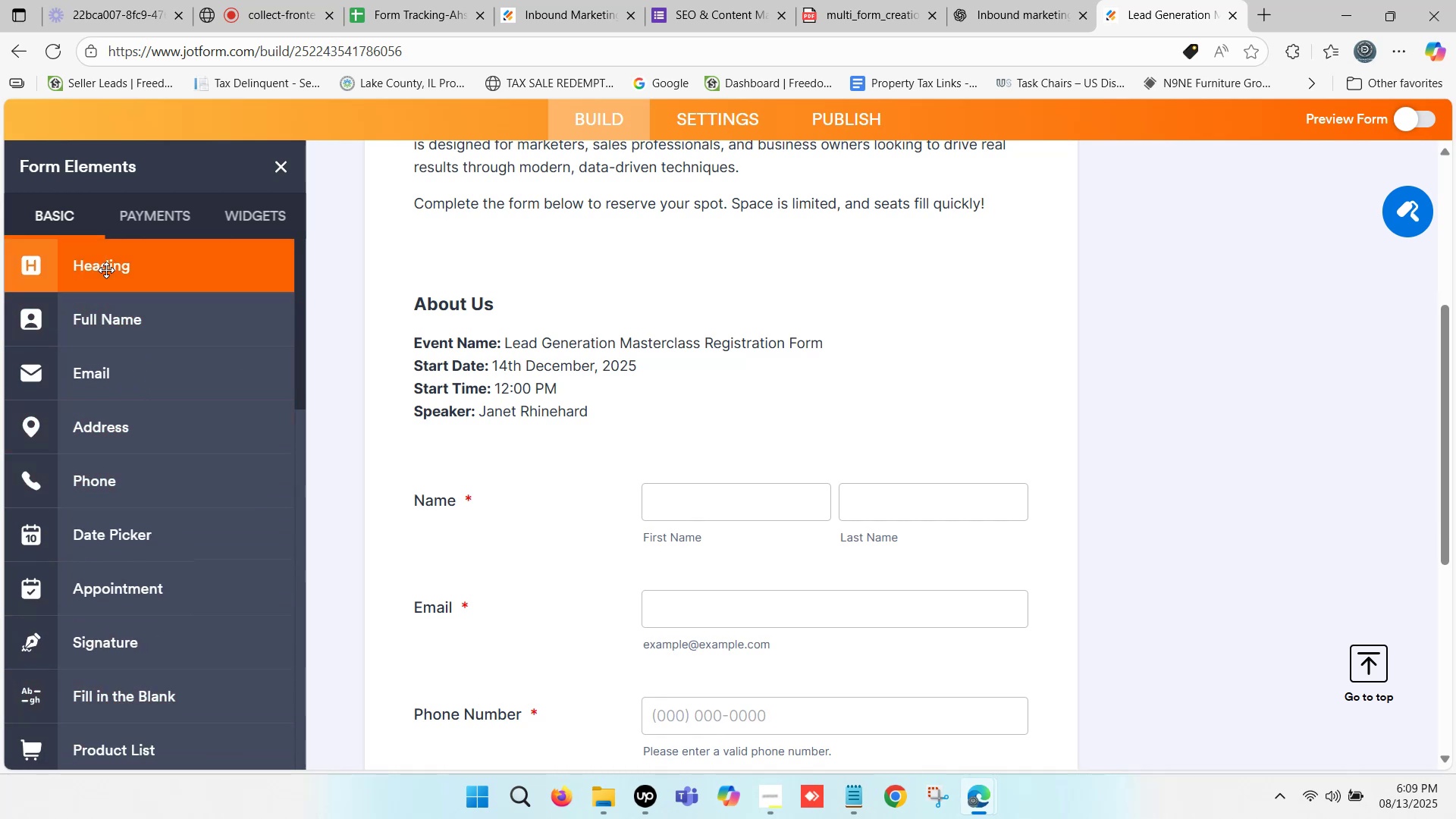 
left_click_drag(start_coordinate=[106, 270], to_coordinate=[633, 461])
 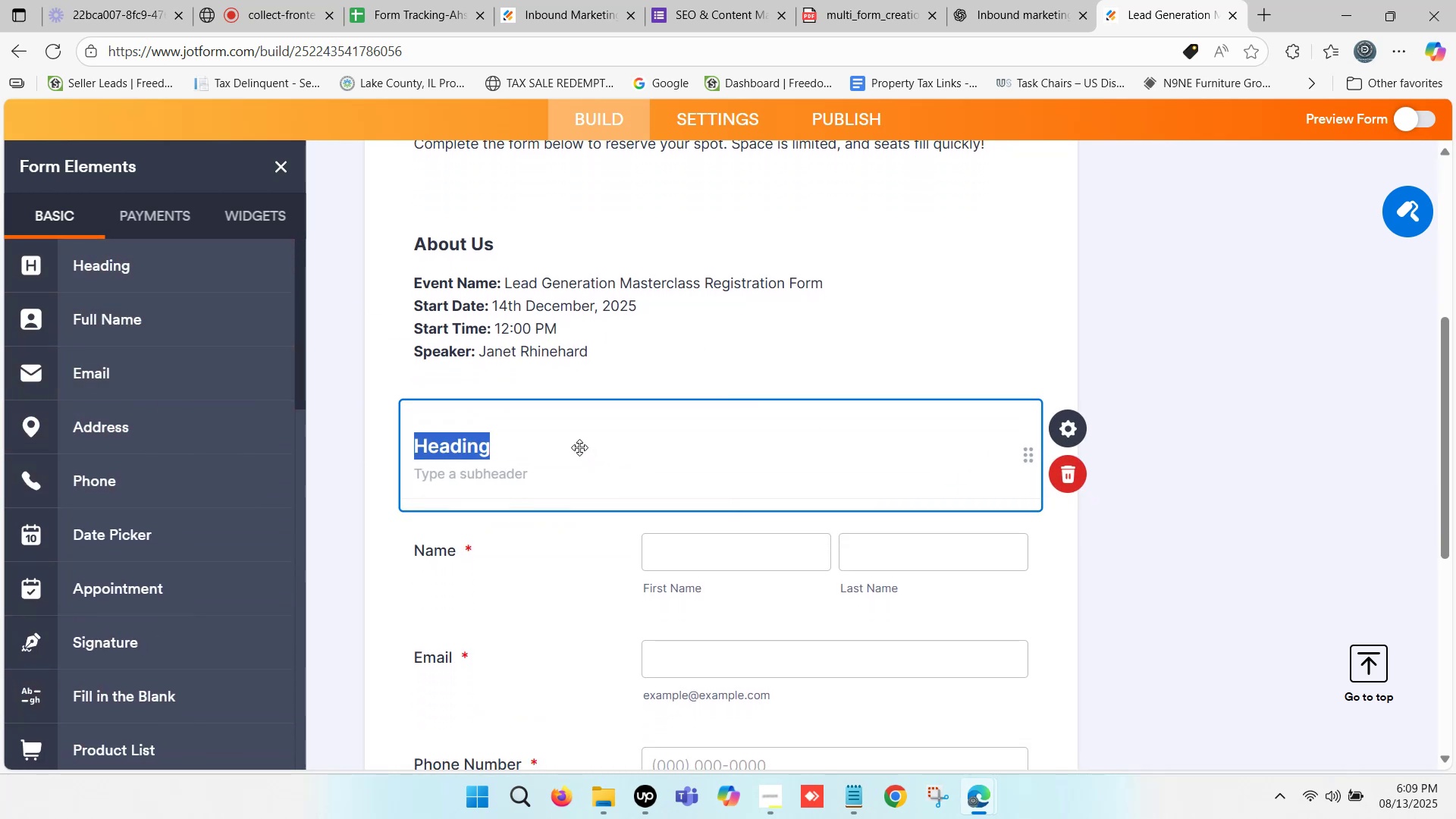 
type(Personal Information)
 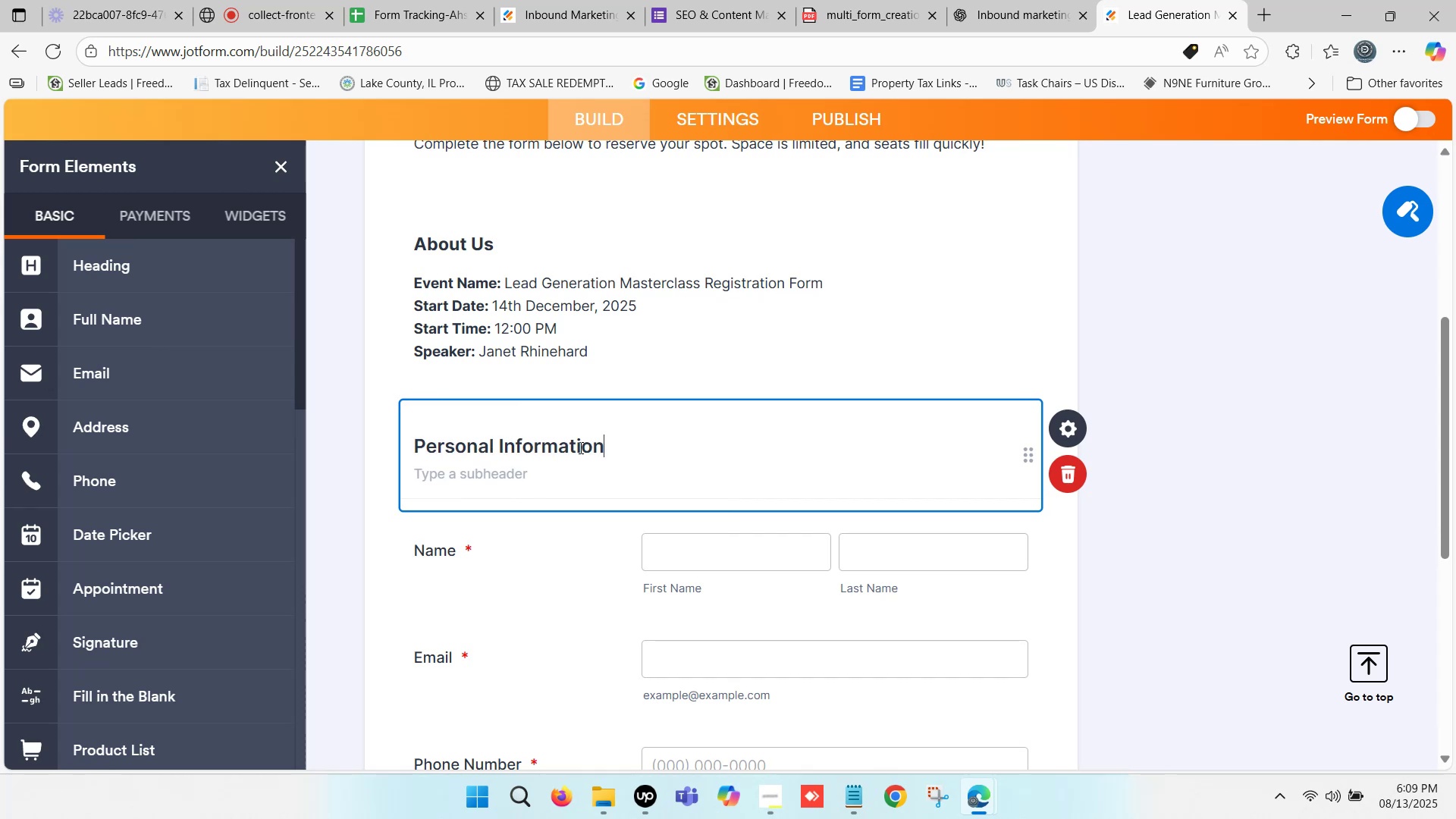 
left_click([609, 444])
 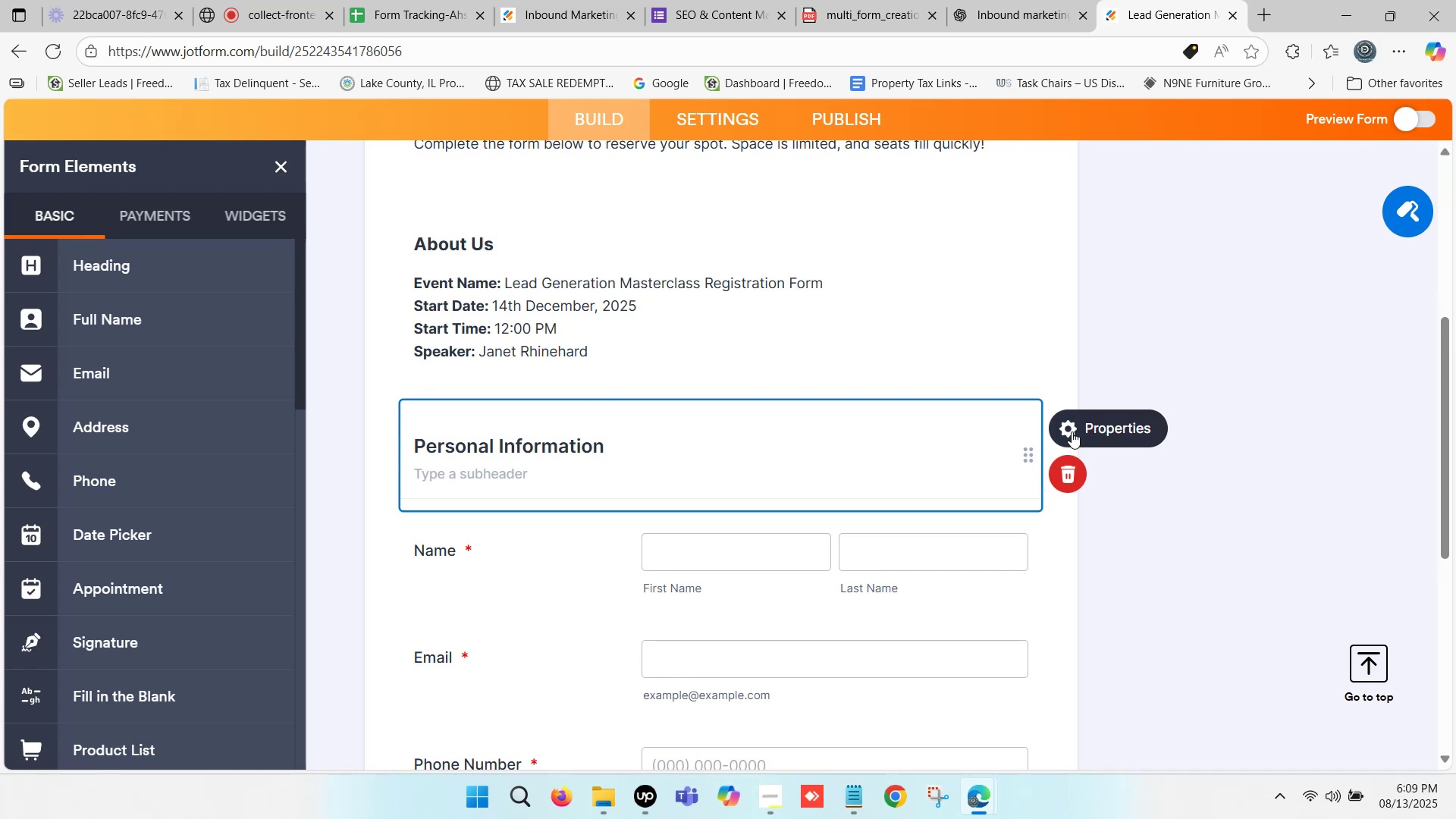 
left_click([1077, 425])
 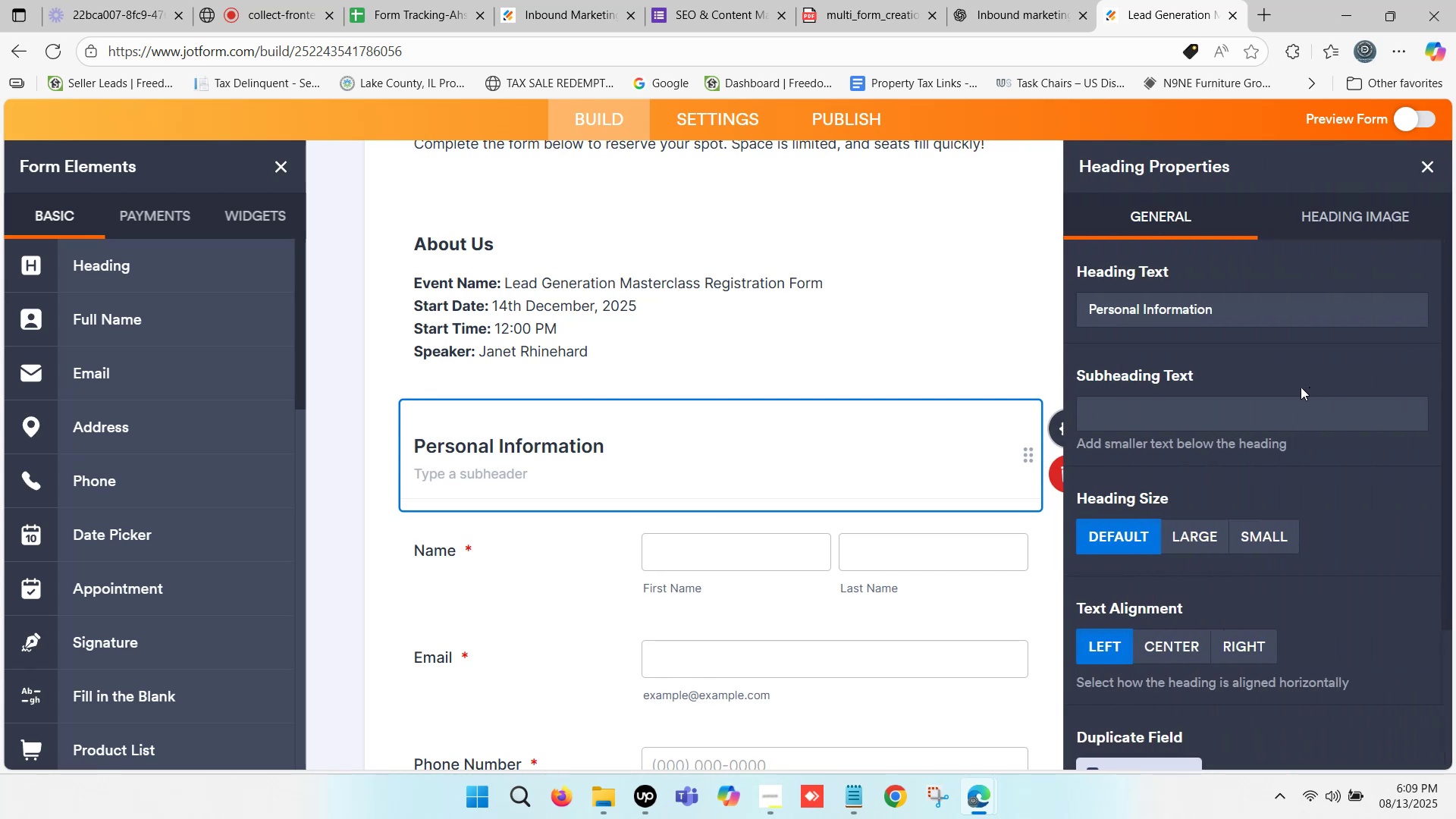 
left_click([1185, 643])
 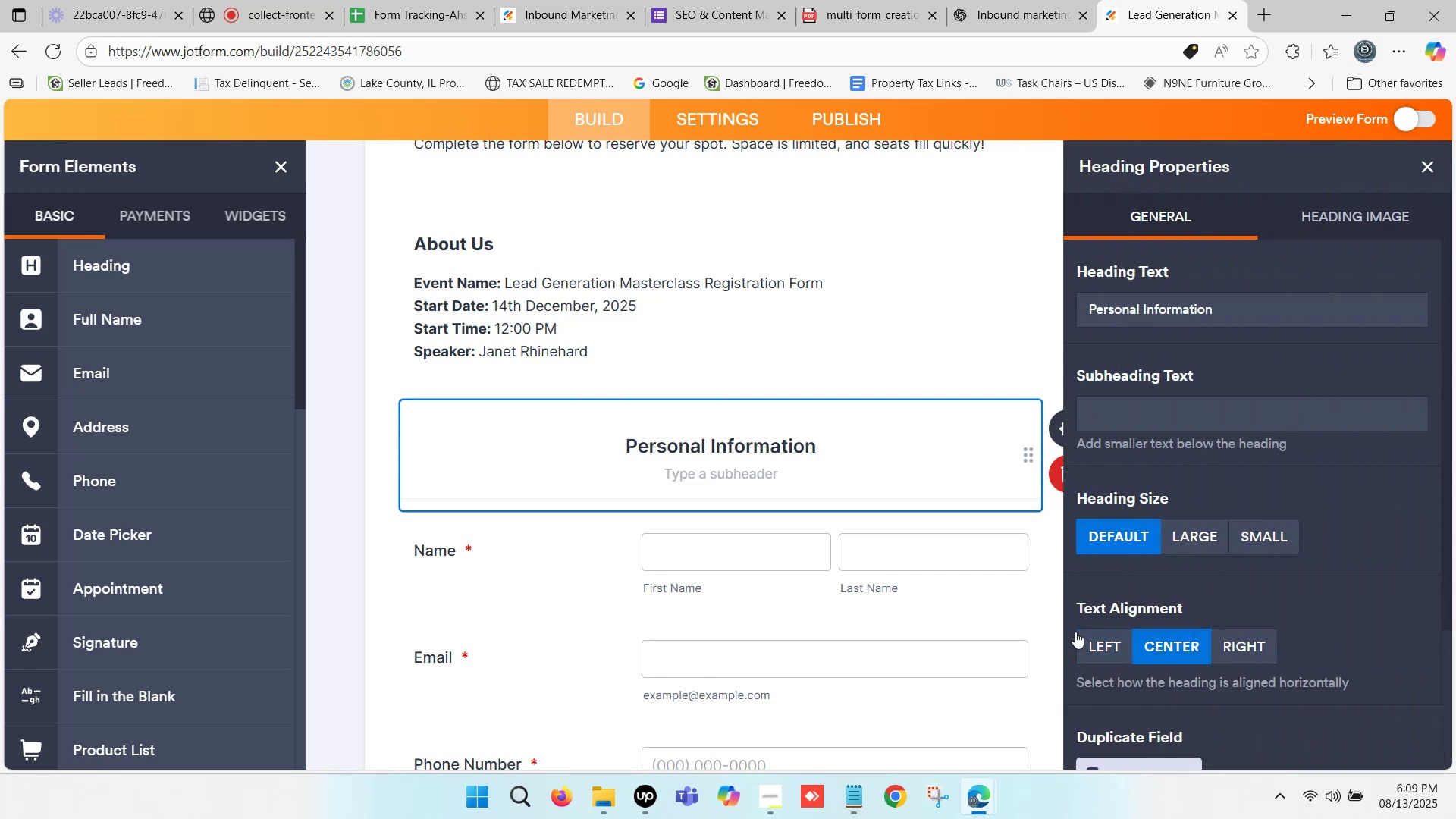 
left_click([368, 469])
 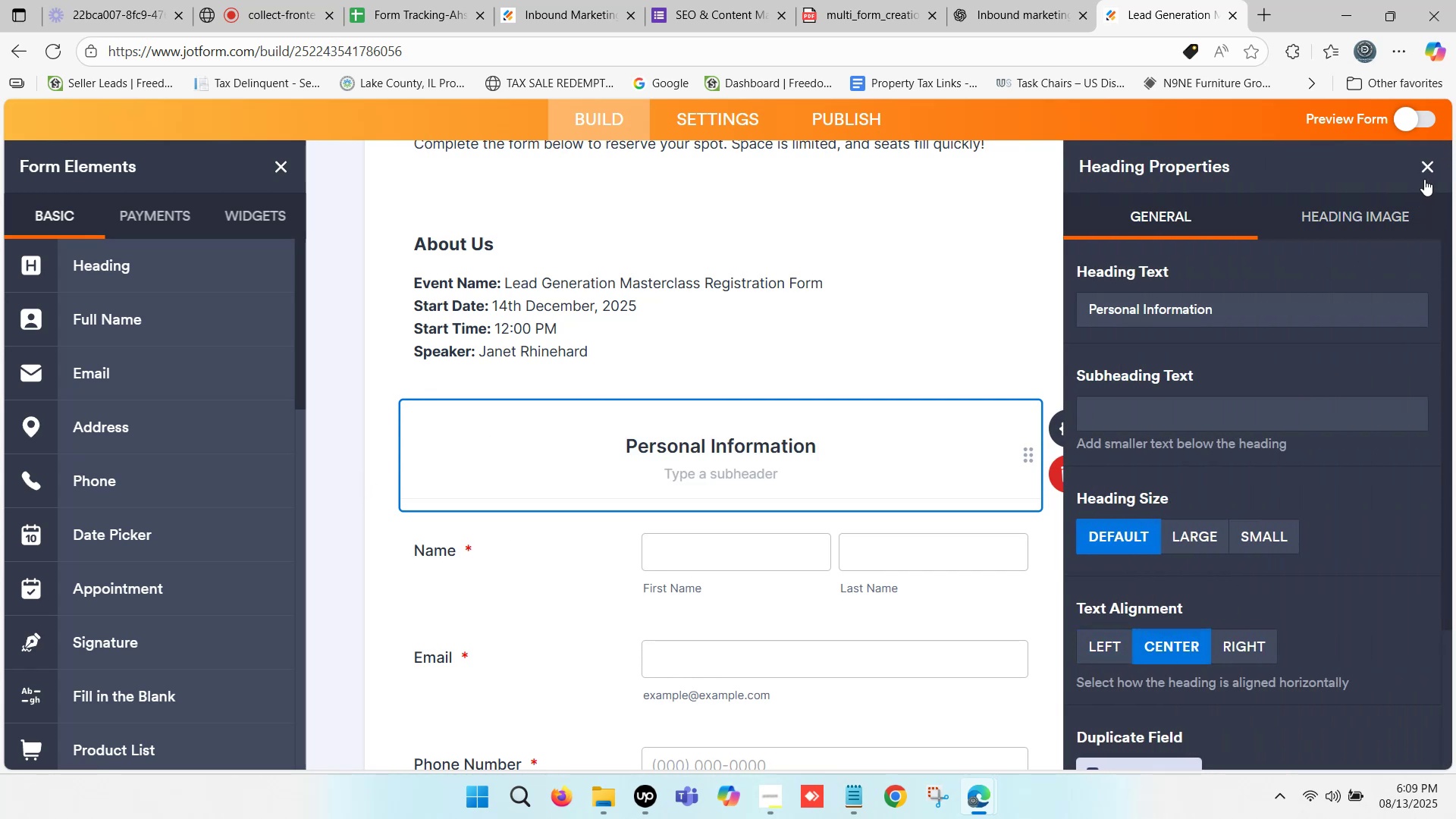 
left_click([1425, 171])
 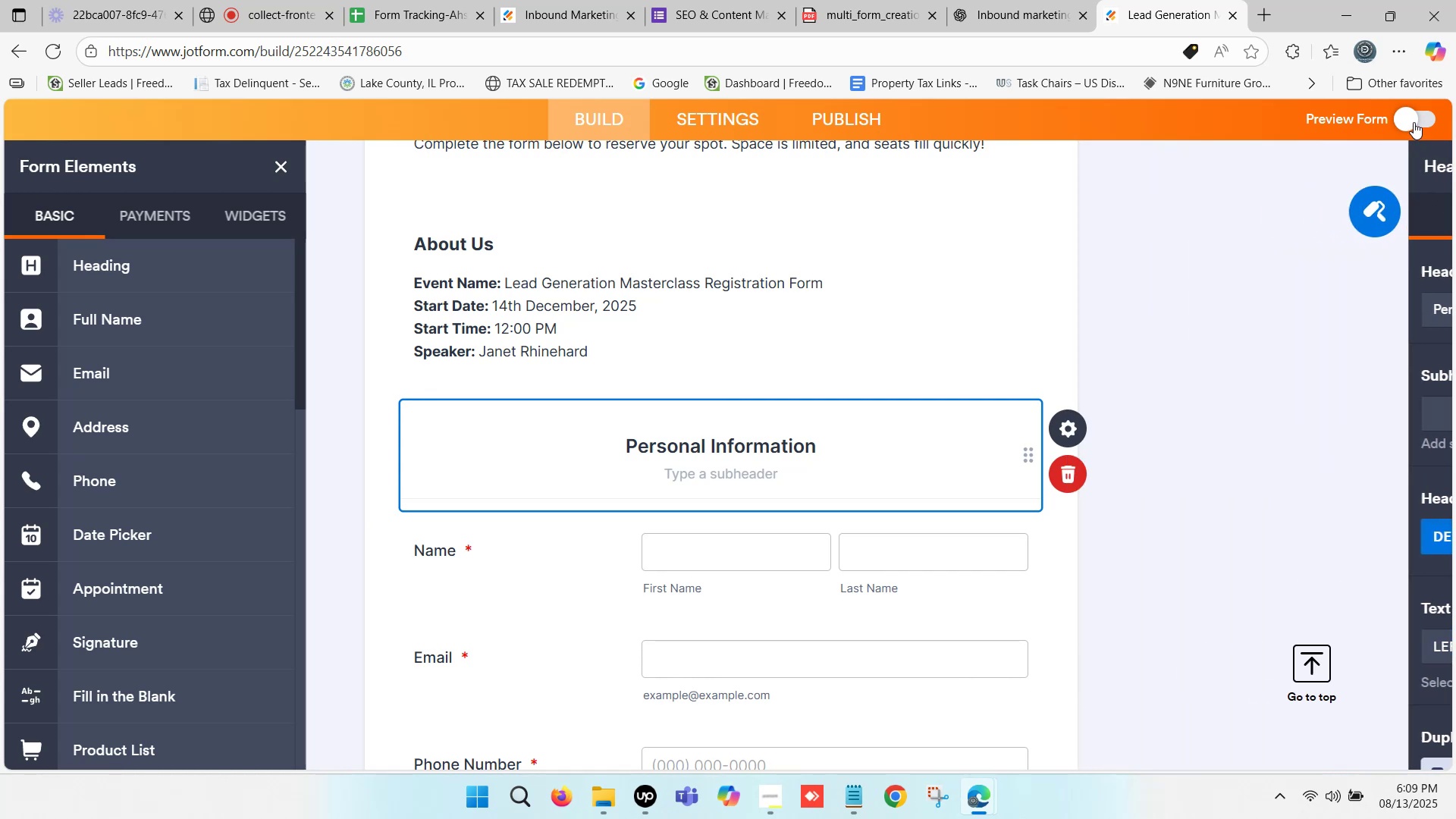 
left_click([1411, 119])
 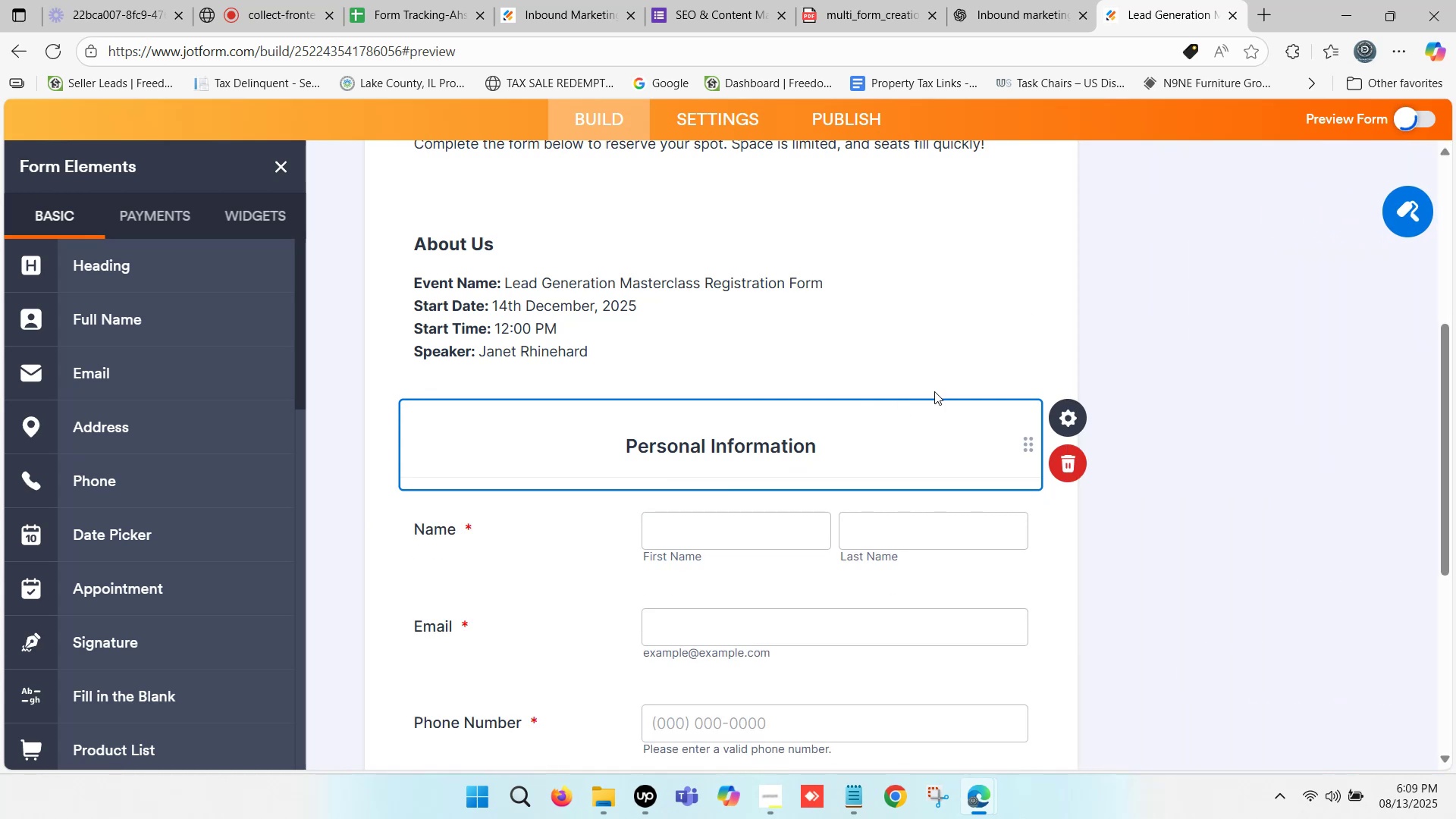 
scroll: coordinate [855, 422], scroll_direction: down, amount: 7.0
 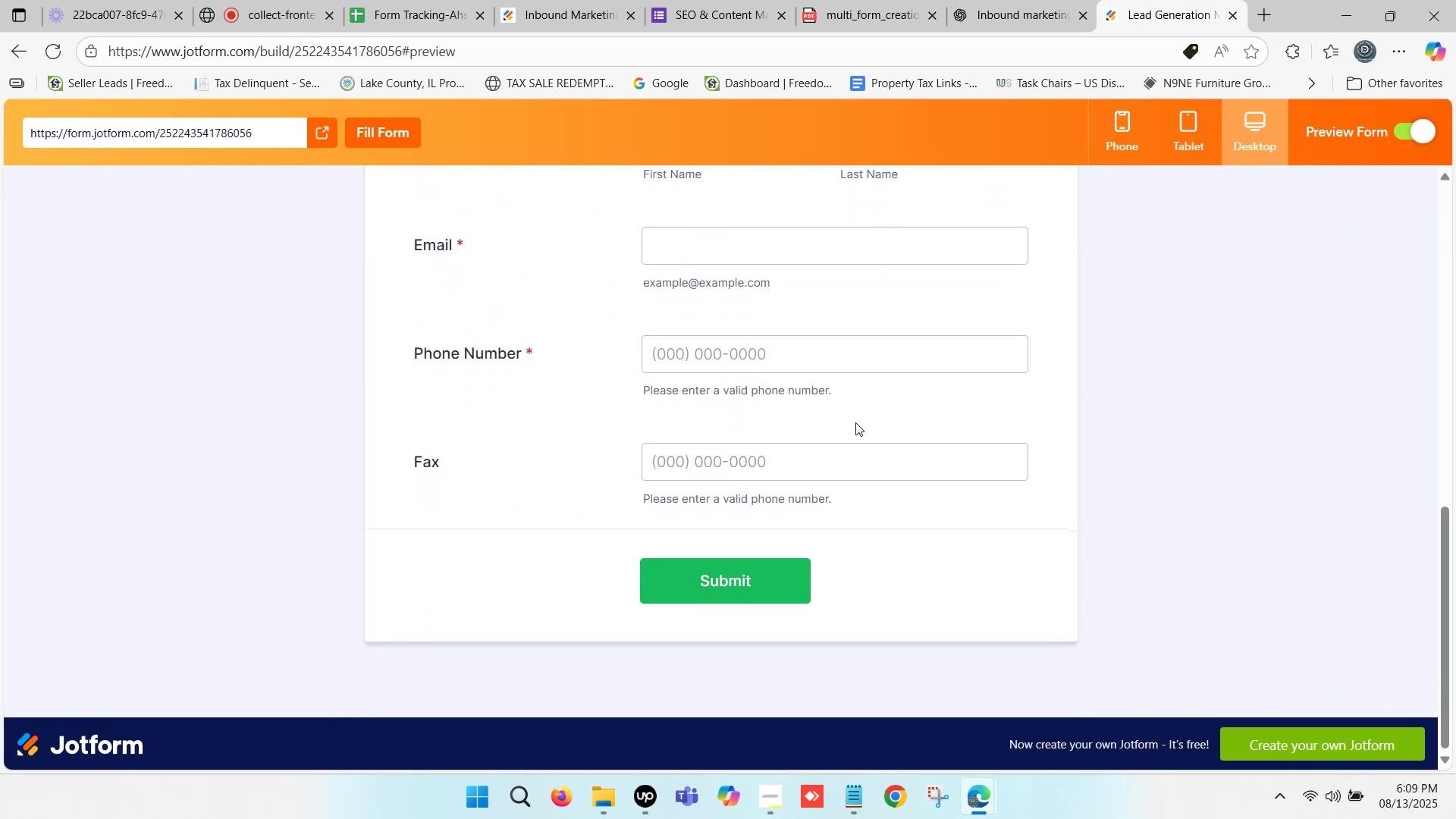 
scroll: coordinate [855, 422], scroll_direction: up, amount: 4.0
 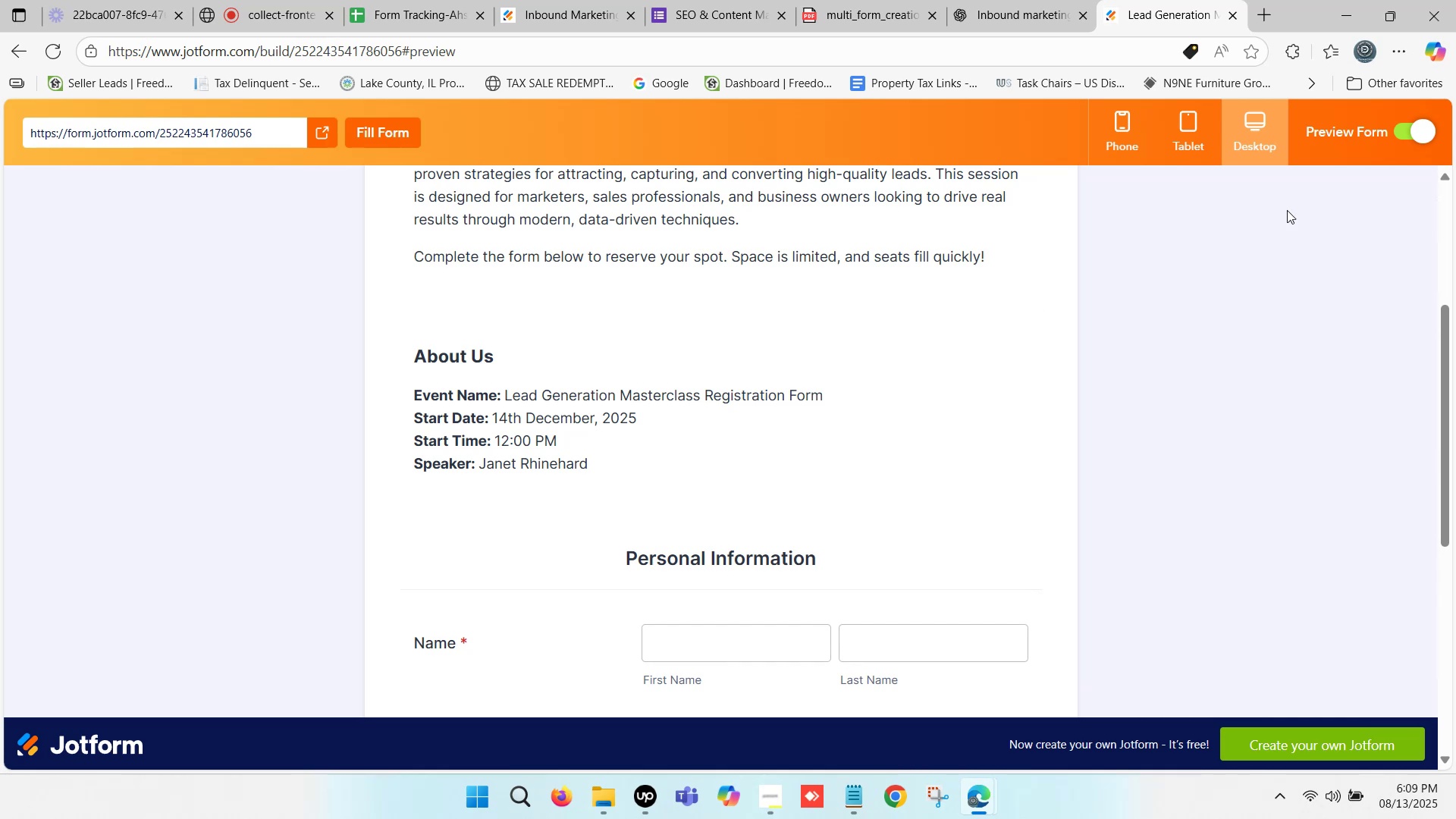 
left_click([1406, 130])
 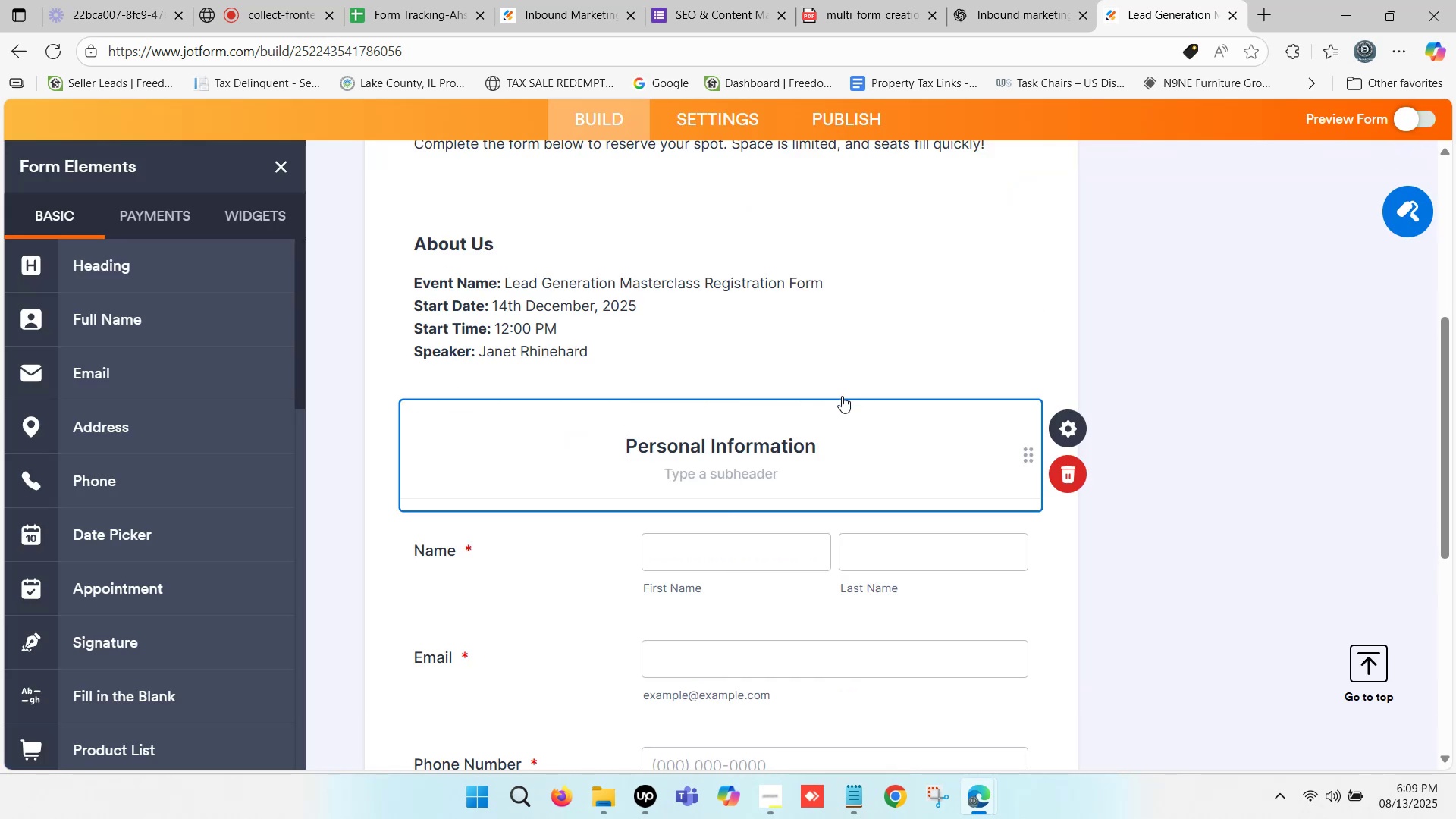 
scroll: coordinate [674, 384], scroll_direction: down, amount: 2.0
 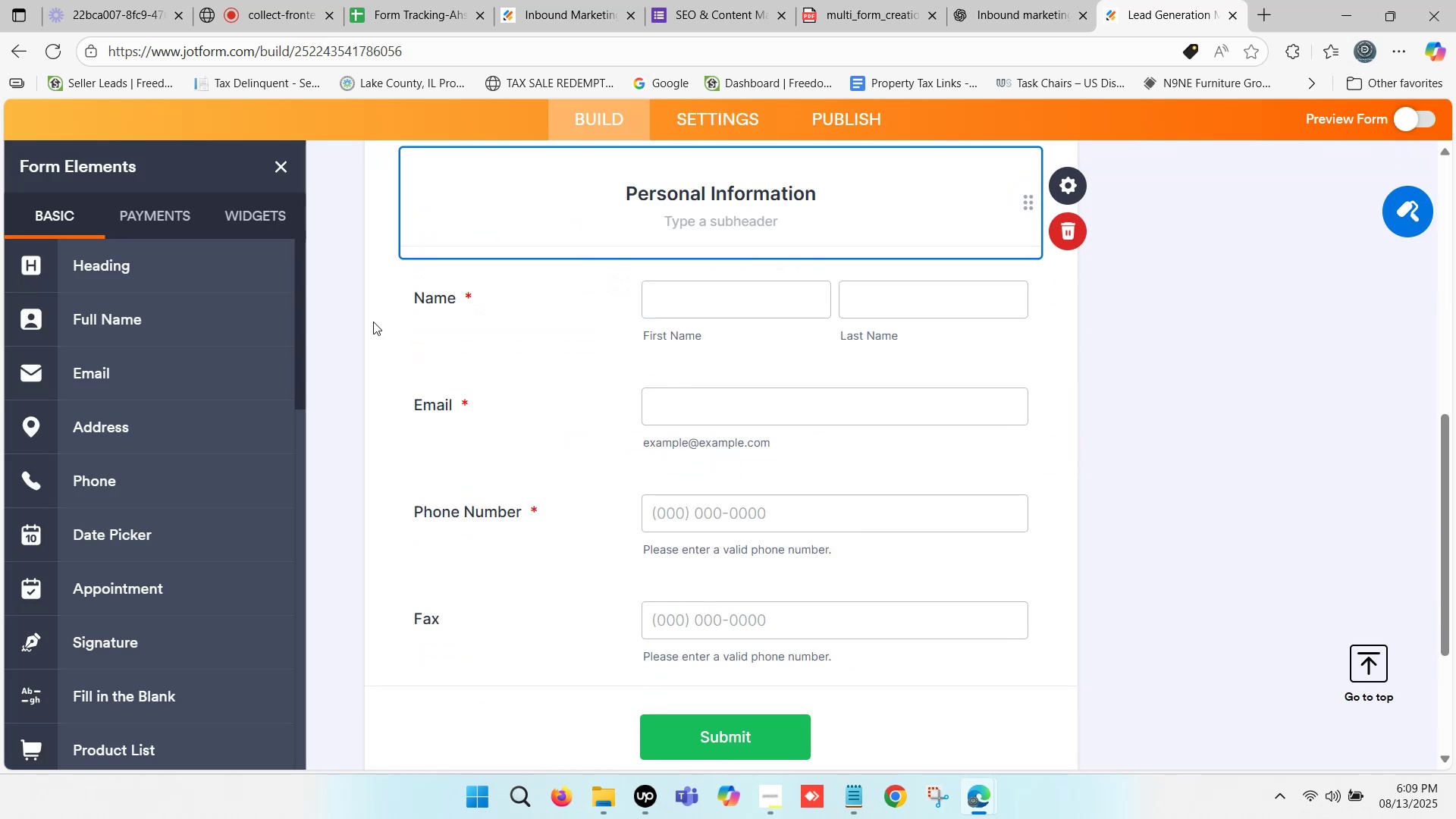 
left_click([384, 316])
 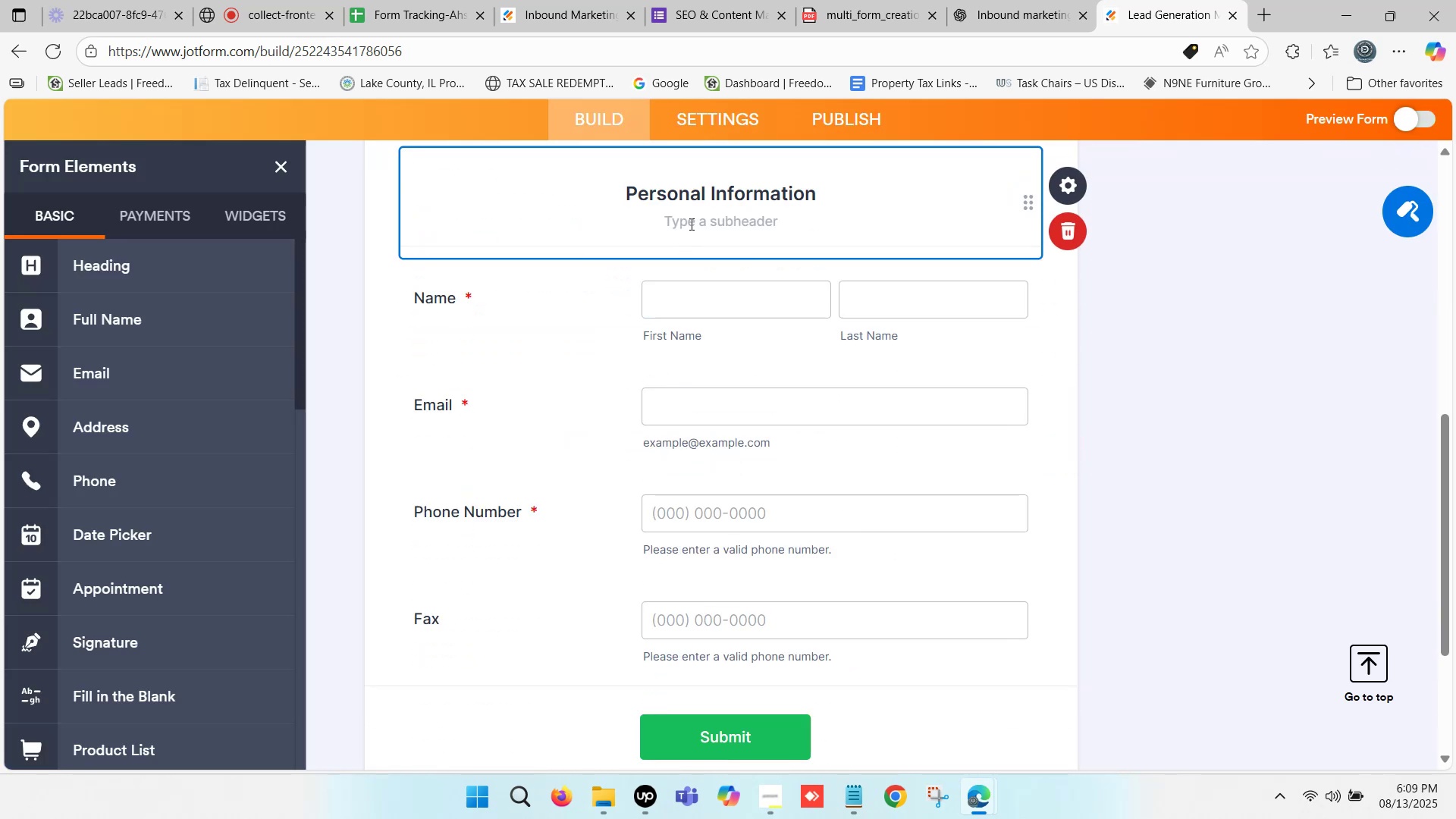 
left_click([692, 221])
 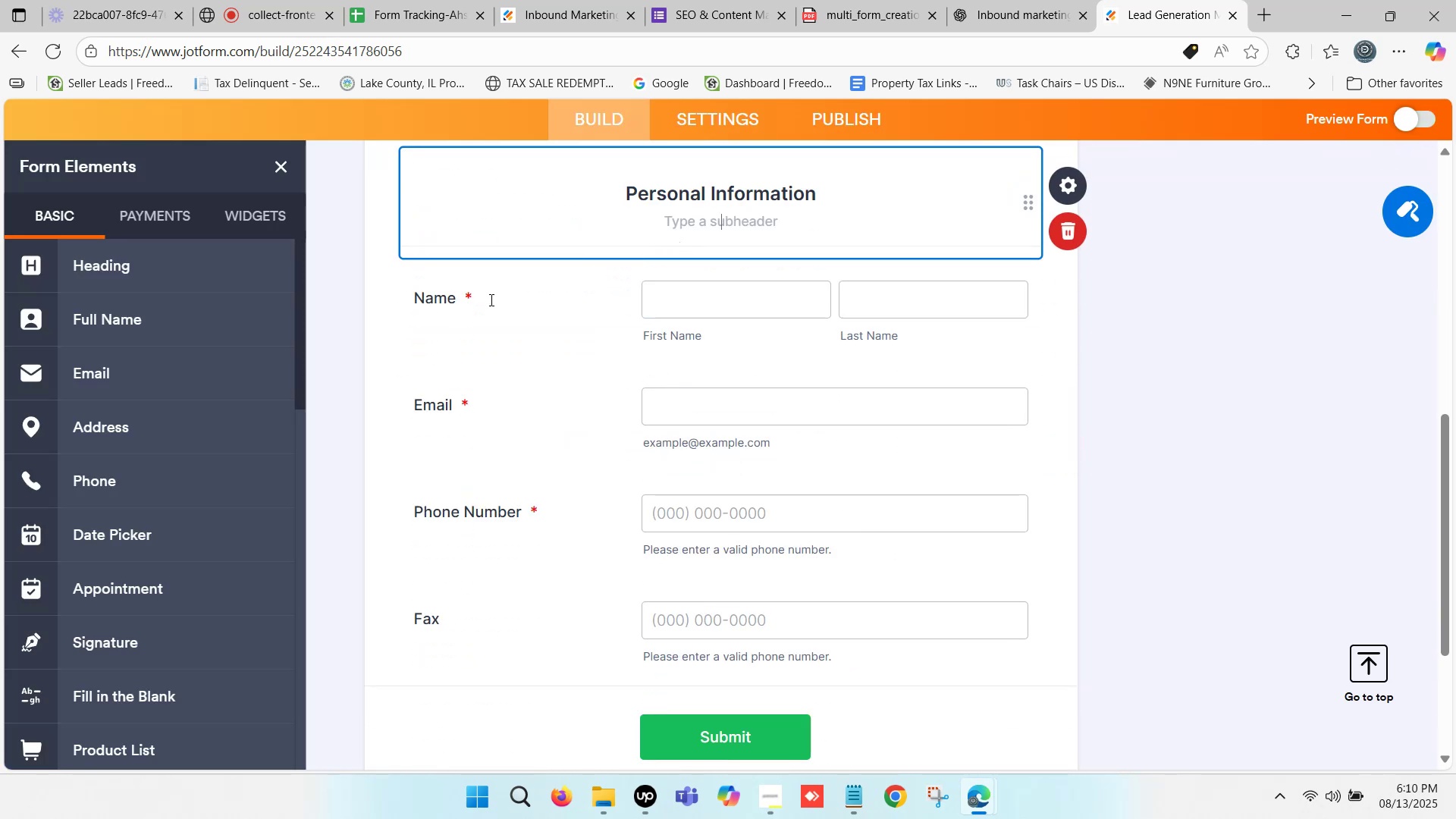 
left_click([389, 287])
 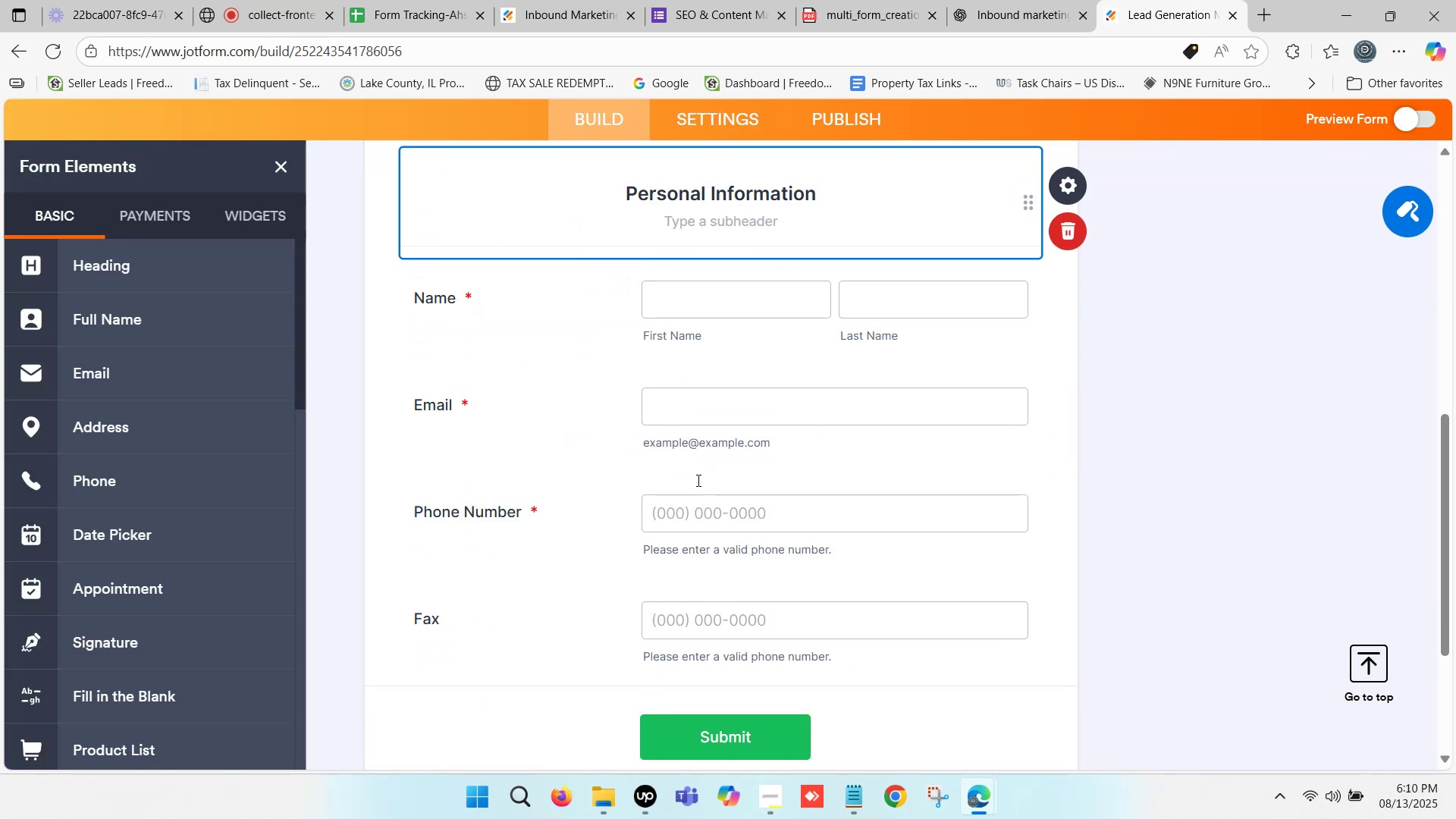 
scroll: coordinate [783, 573], scroll_direction: down, amount: 1.0
 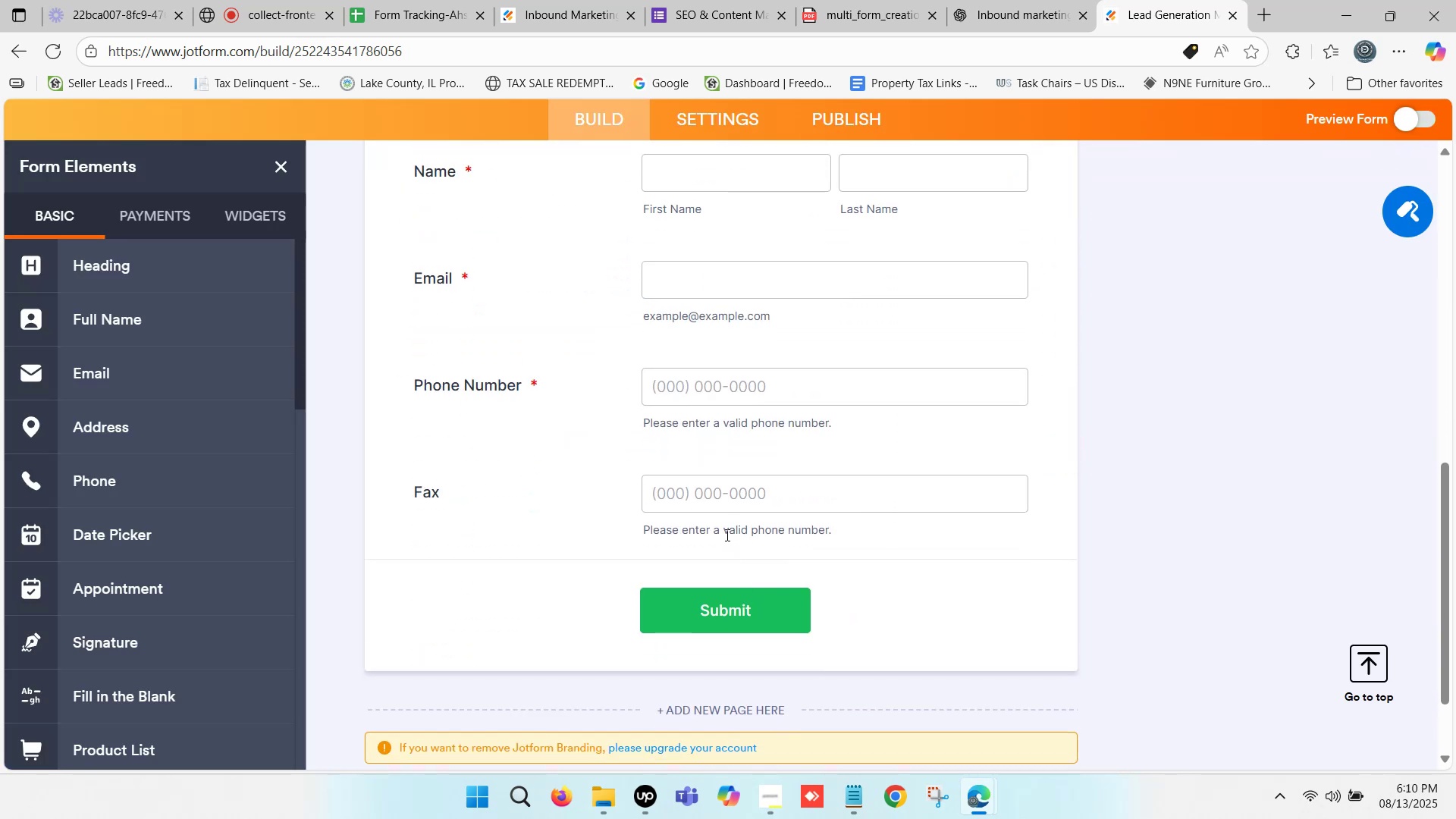 
scroll: coordinate [726, 534], scroll_direction: up, amount: 1.0
 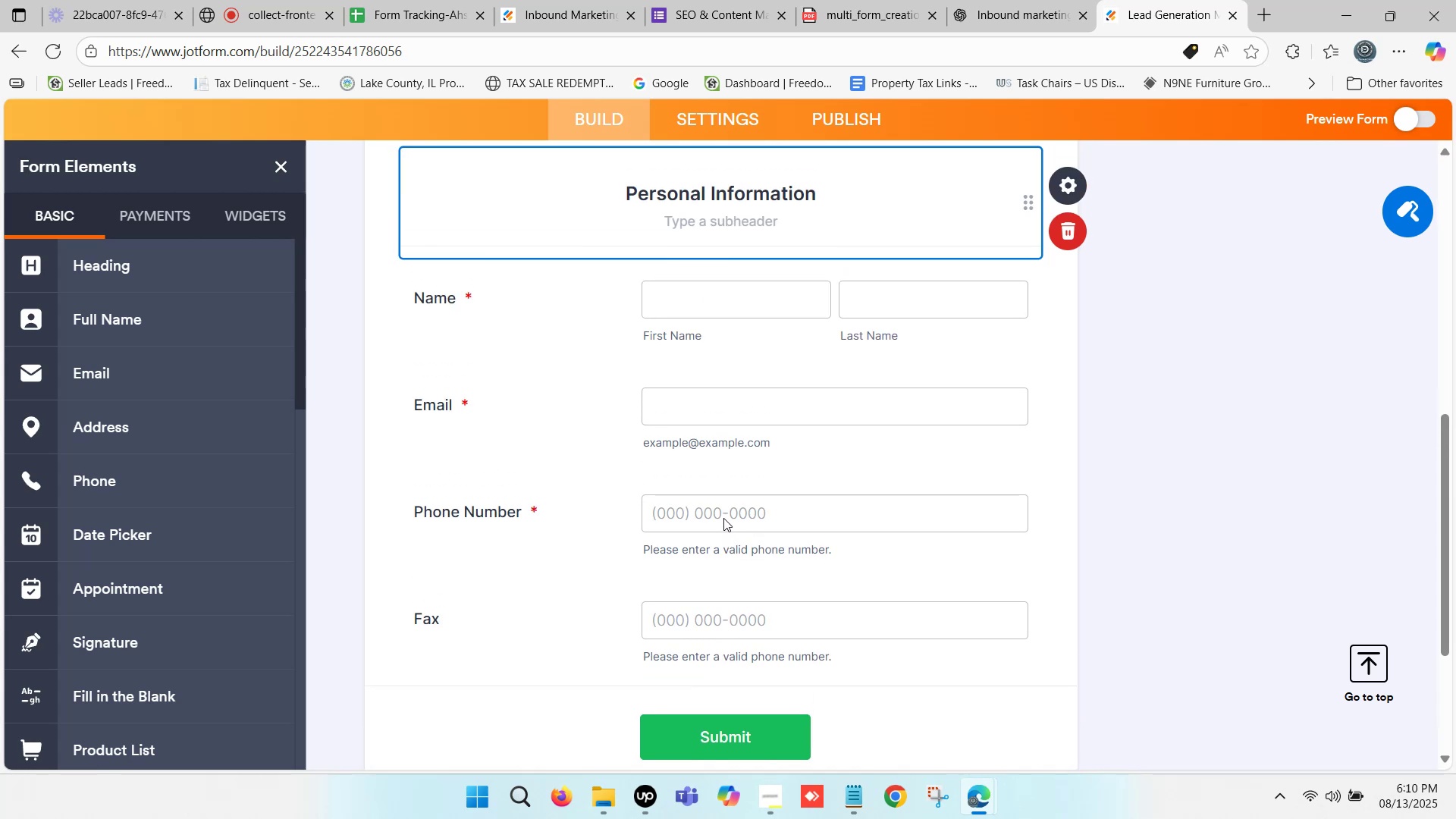 
wait(9.7)
 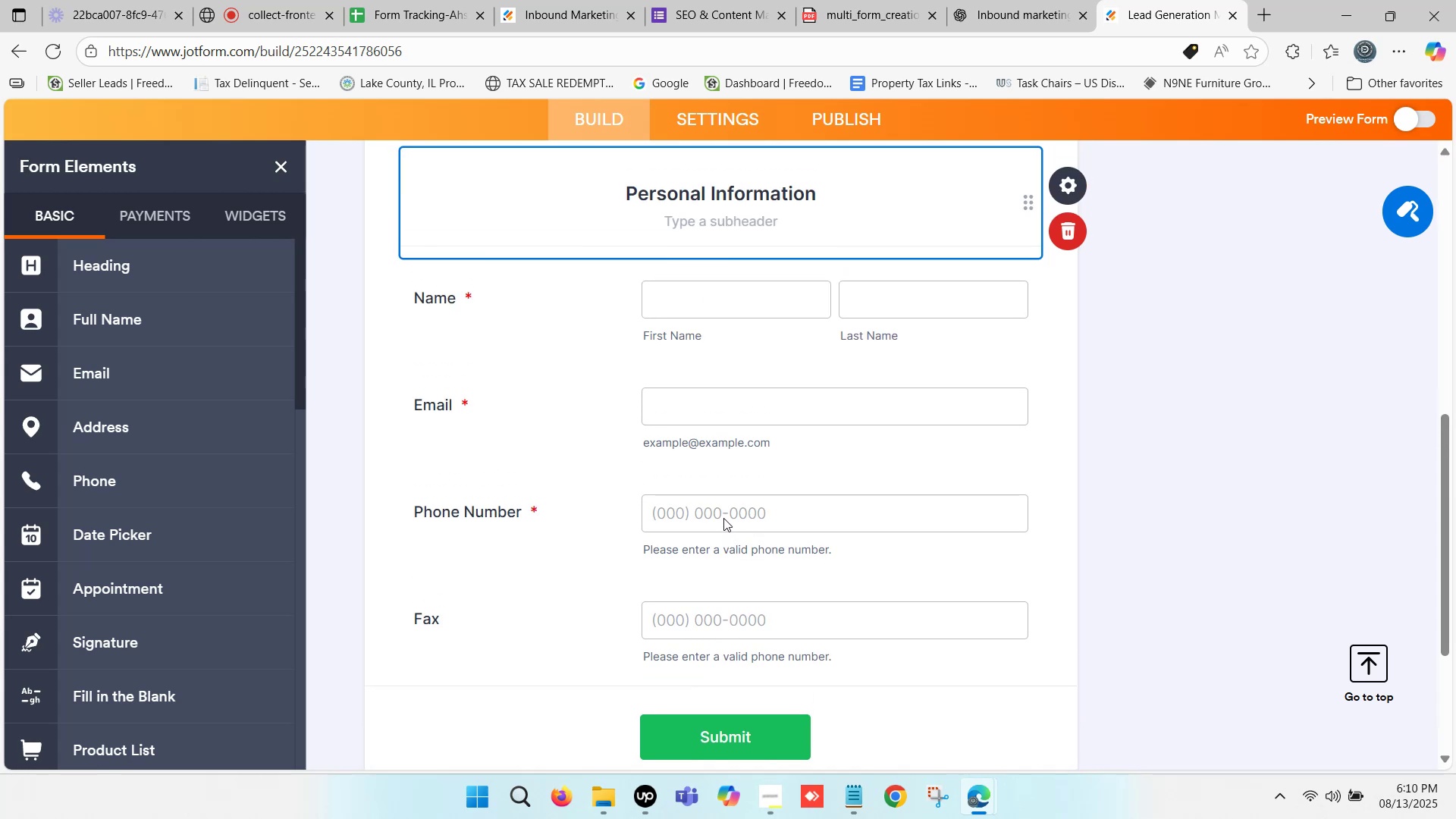 
scroll: coordinate [686, 507], scroll_direction: down, amount: 1.0
 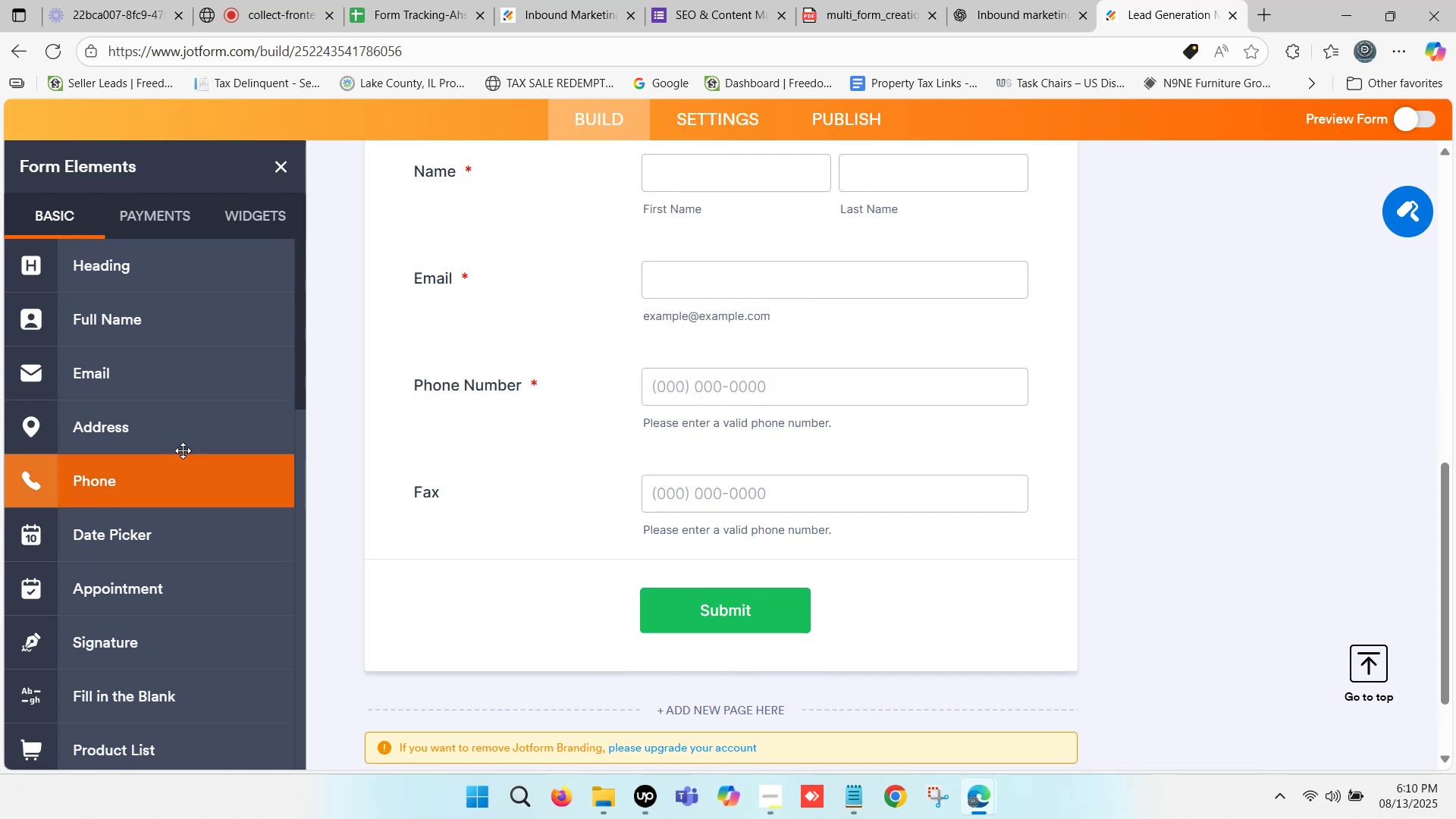 
left_click_drag(start_coordinate=[155, 429], to_coordinate=[665, 576])
 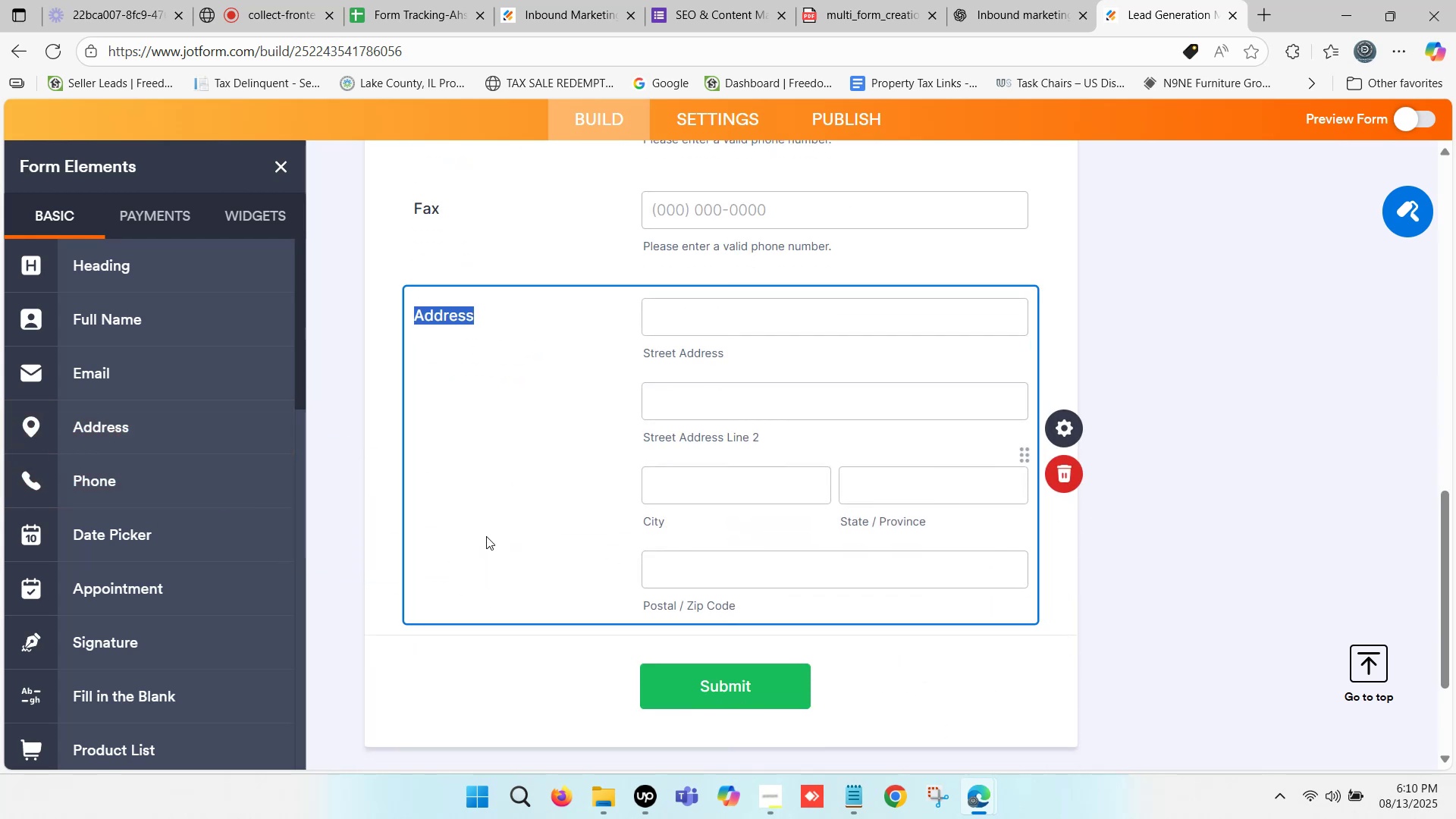 
wait(11.53)
 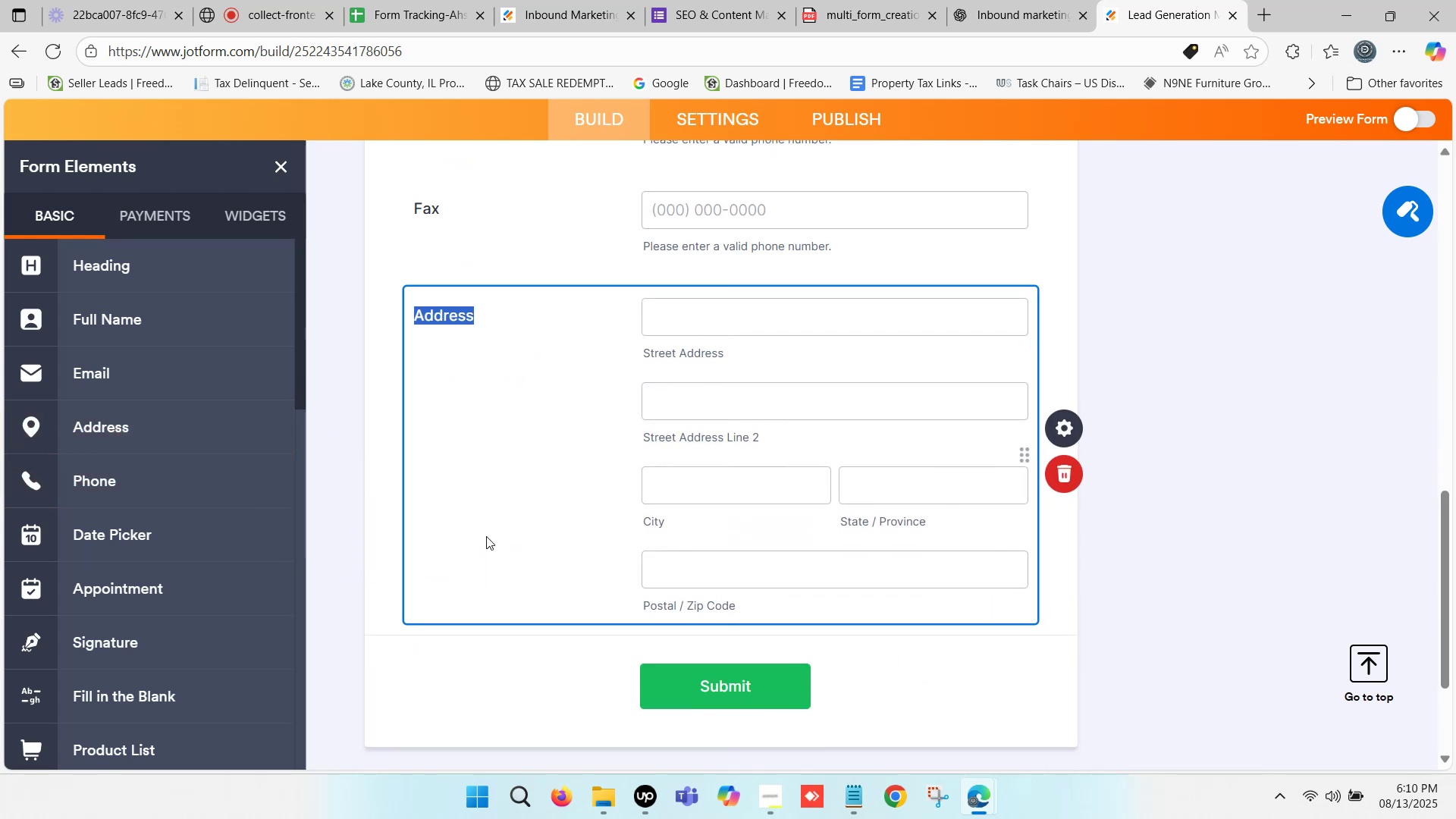 
scroll: coordinate [593, 475], scroll_direction: up, amount: 3.0
 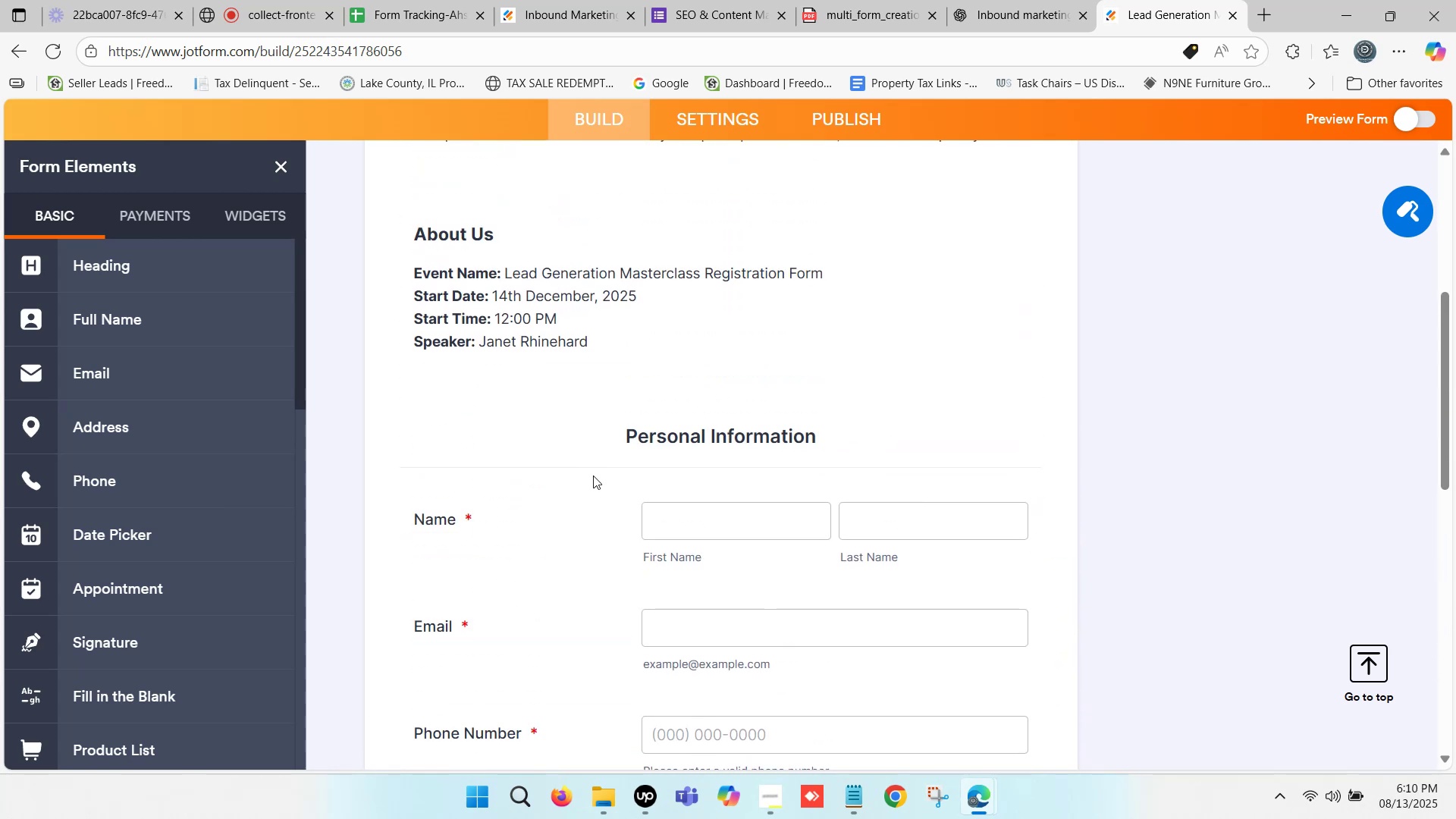 
scroll: coordinate [143, 496], scroll_direction: down, amount: 2.0
 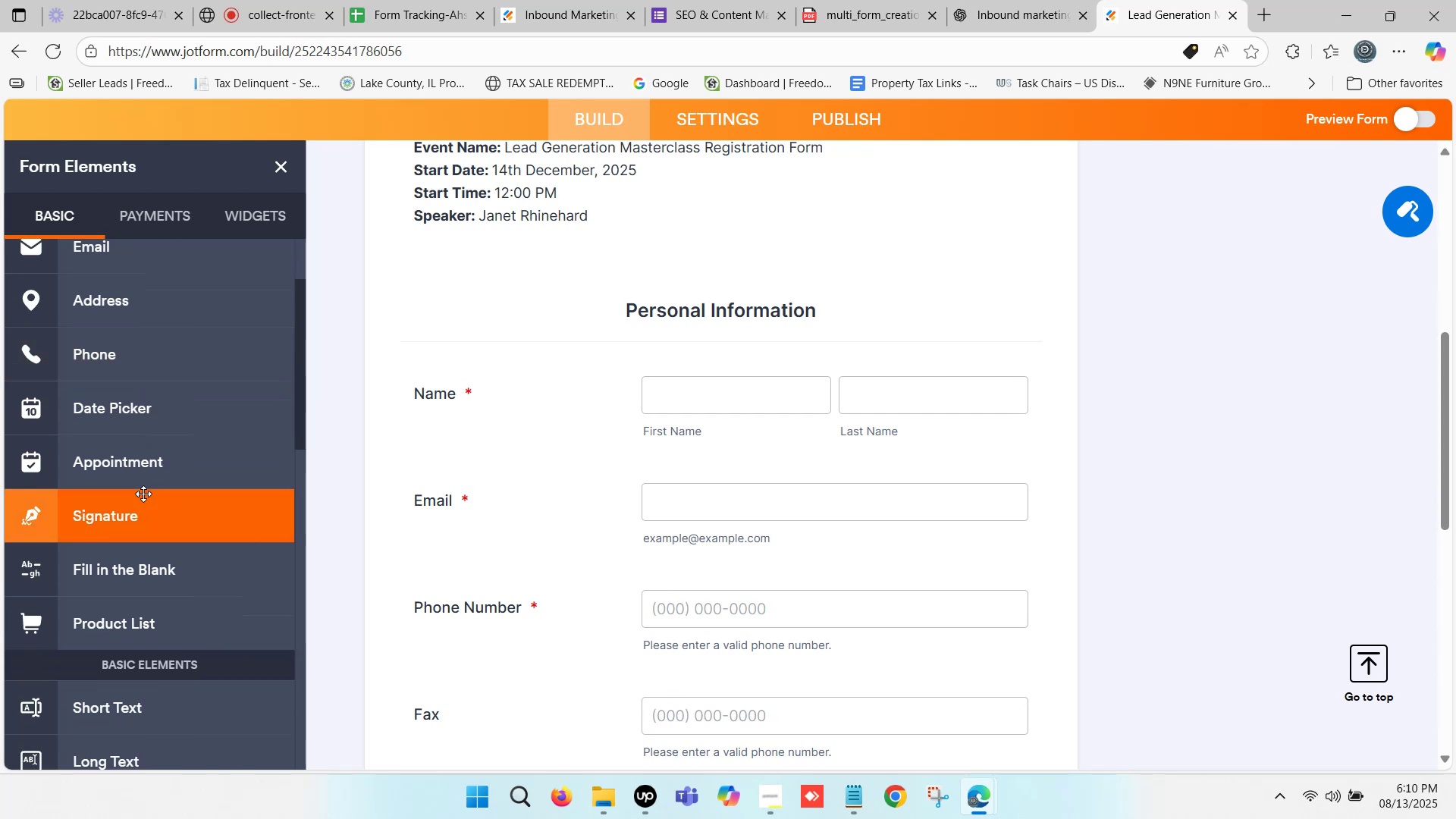 
scroll: coordinate [143, 491], scroll_direction: none, amount: 0.0
 